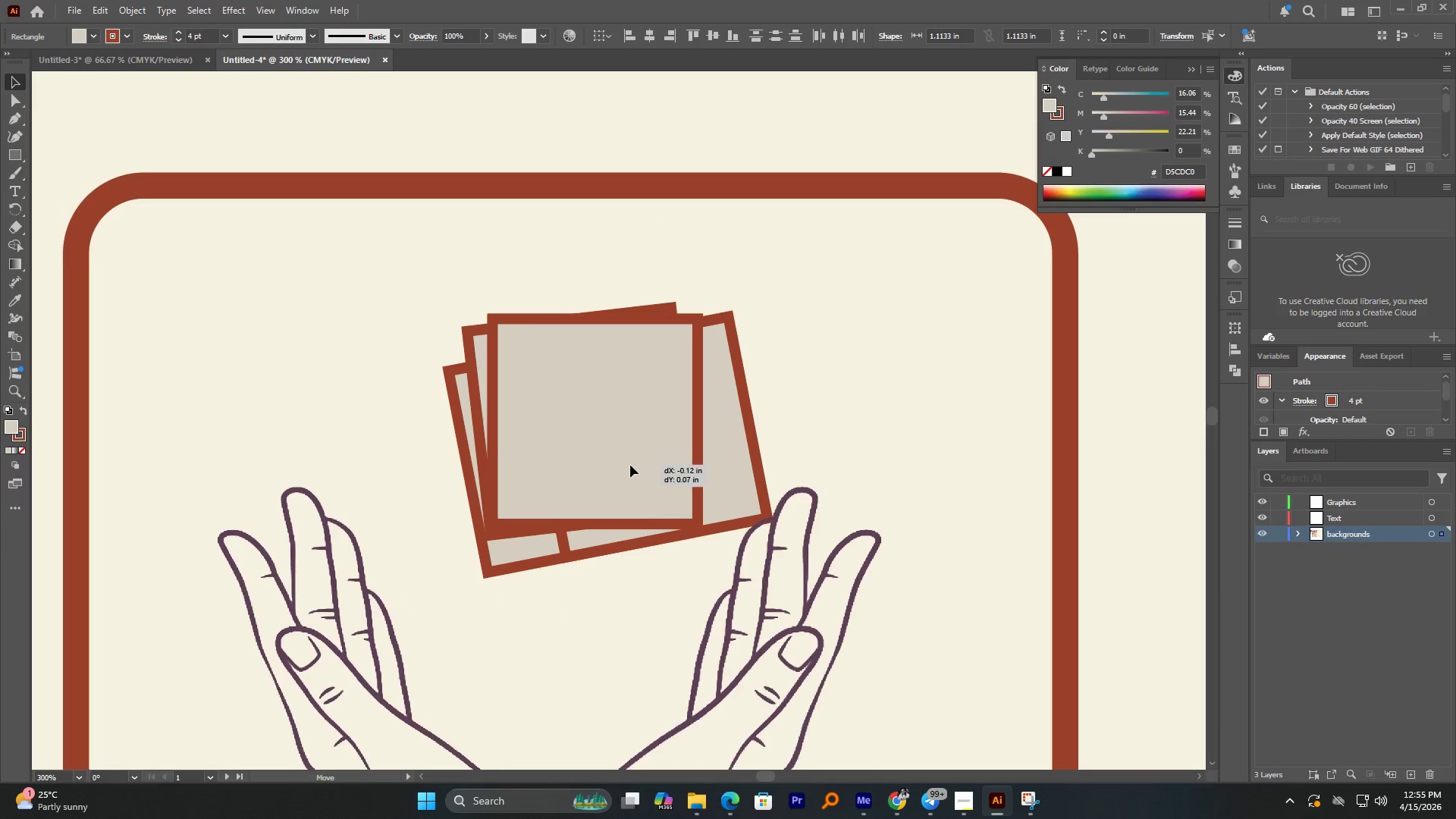 
hold_key(key=ShiftLeft, duration=1.19)
 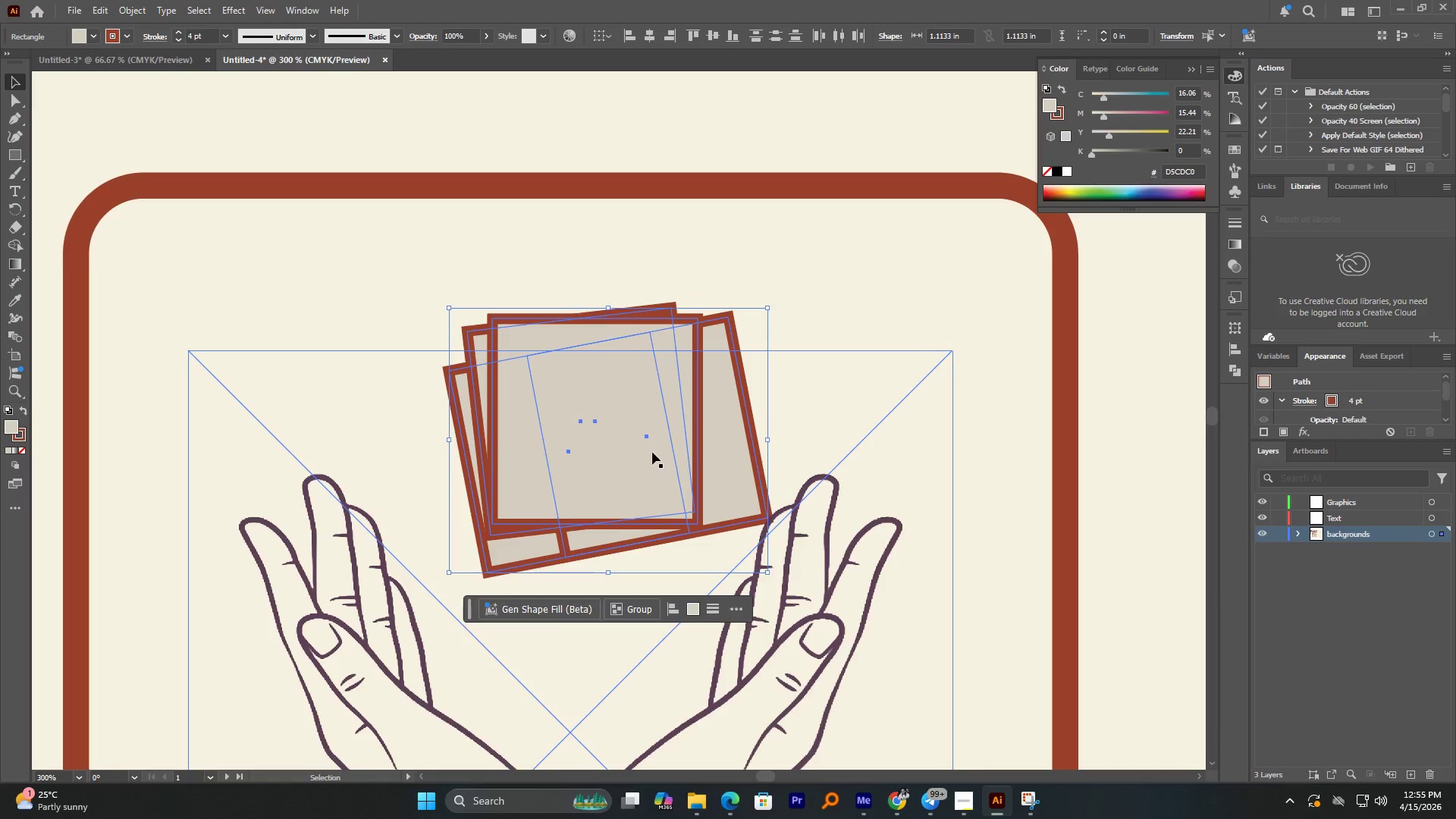 
left_click_drag(start_coordinate=[651, 452], to_coordinate=[631, 465])
 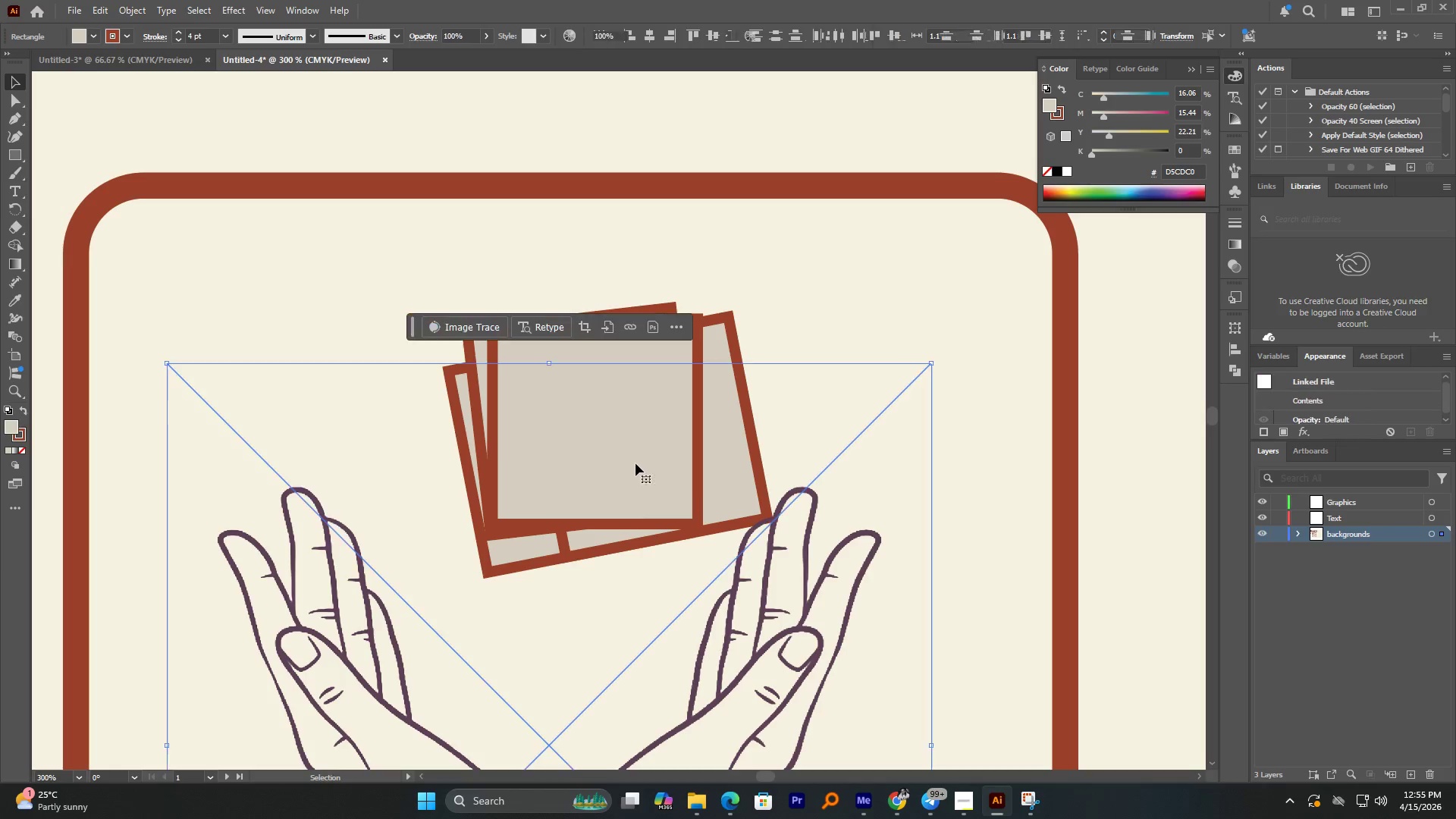 
key(Control+Z)
 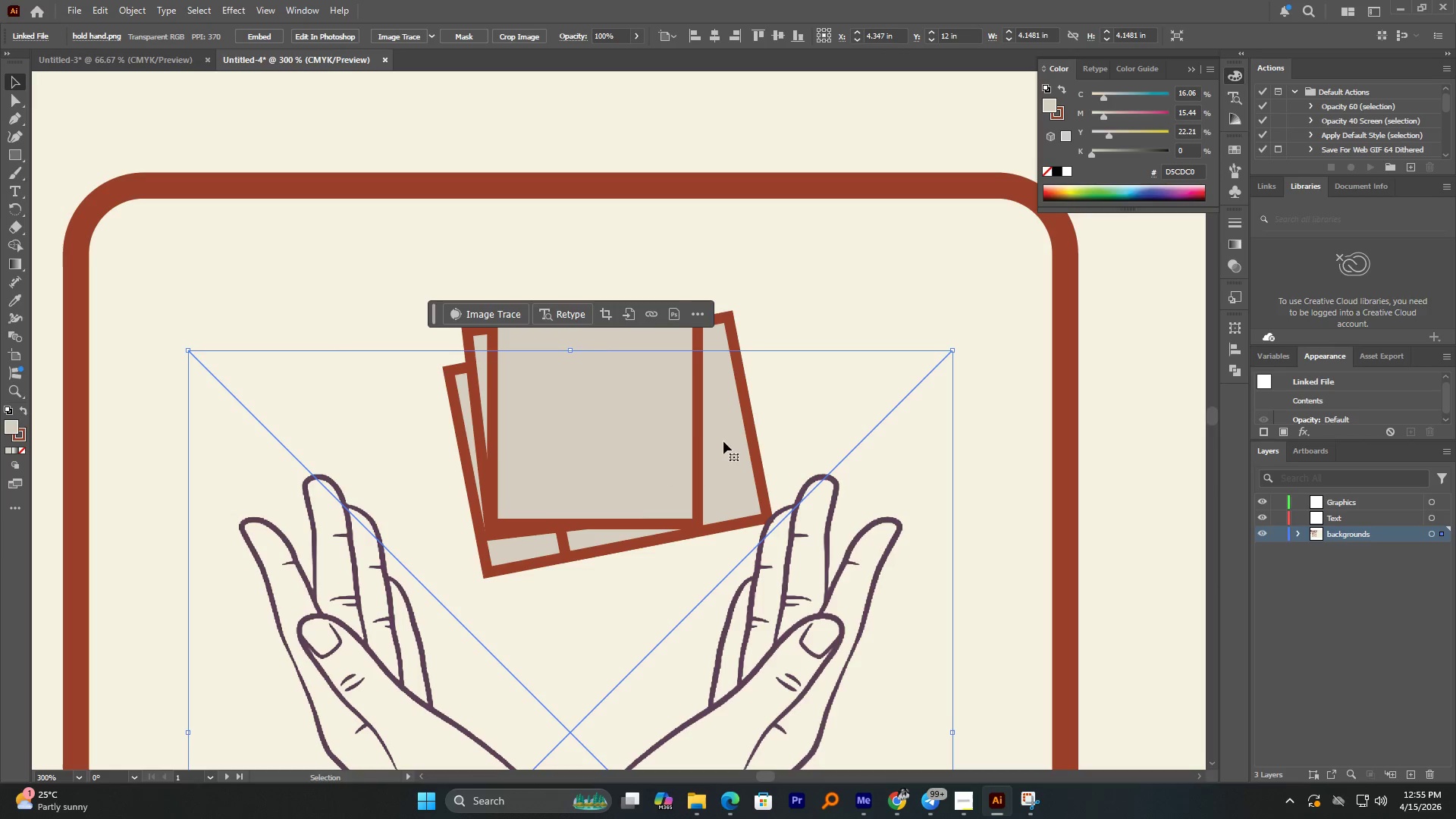 
left_click([531, 265])
 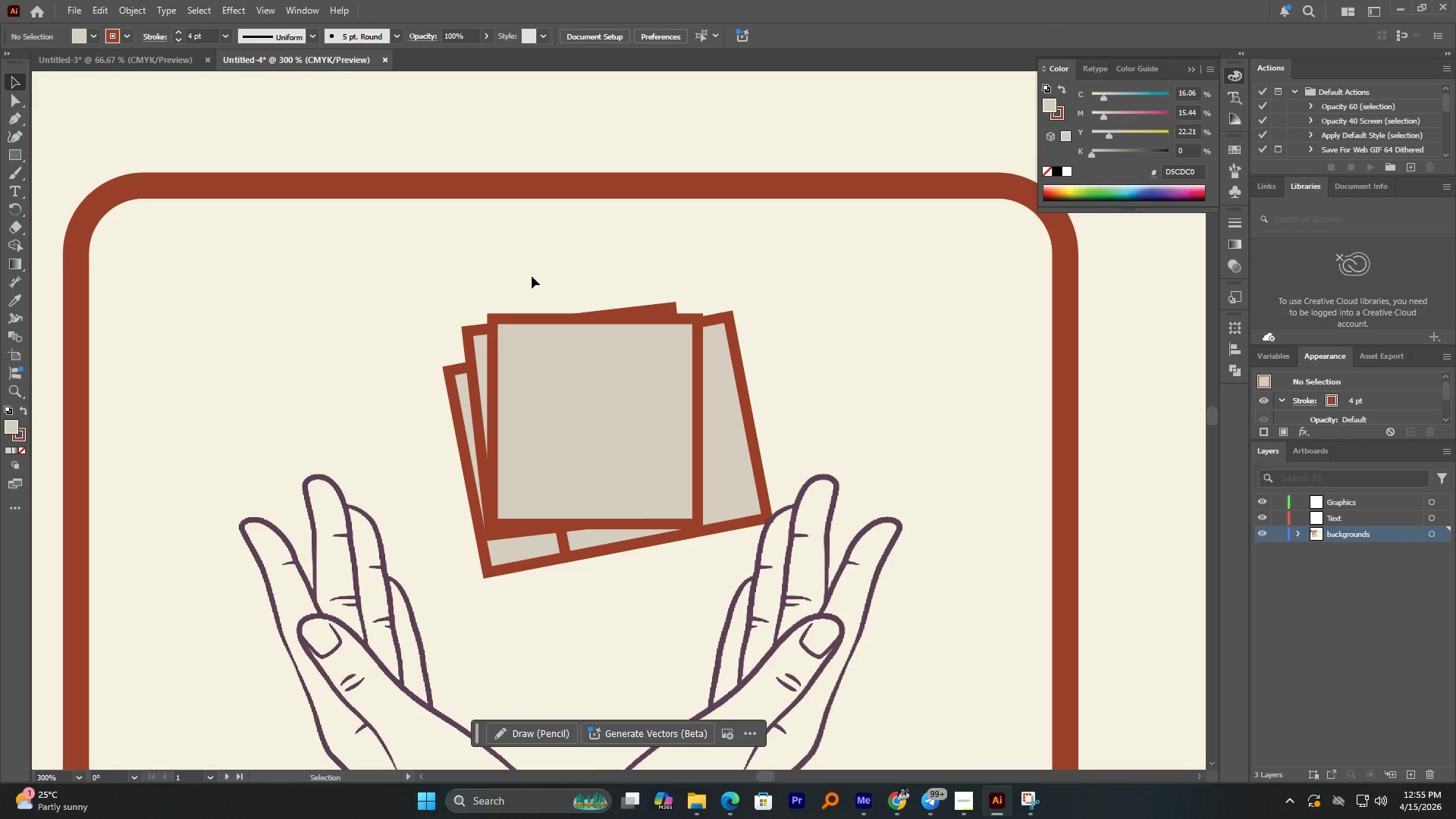 
hold_key(key=AltLeft, duration=0.88)
scroll: coordinate [532, 276], scroll_direction: down, amount: 3.0
 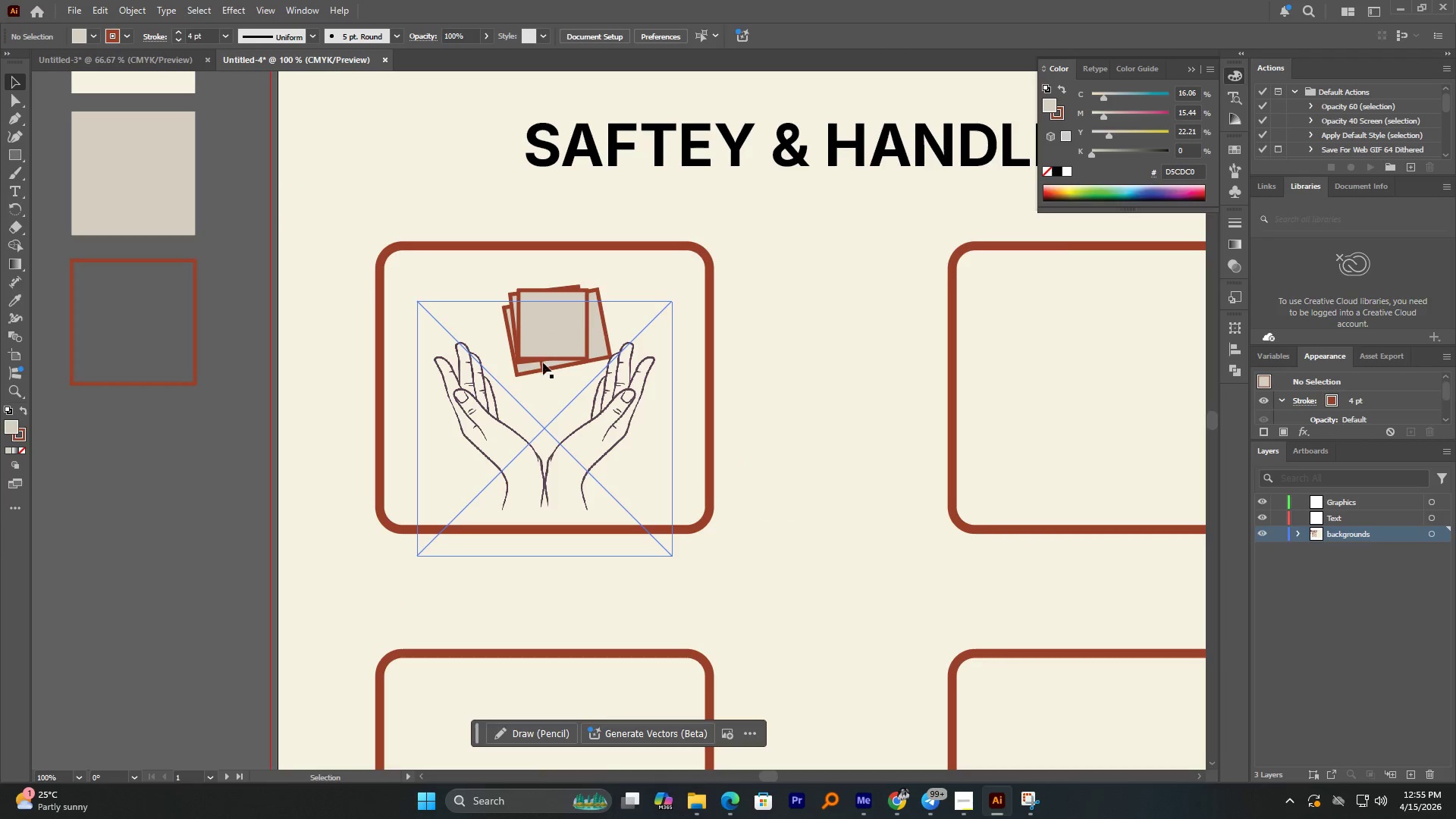 
left_click([544, 403])
 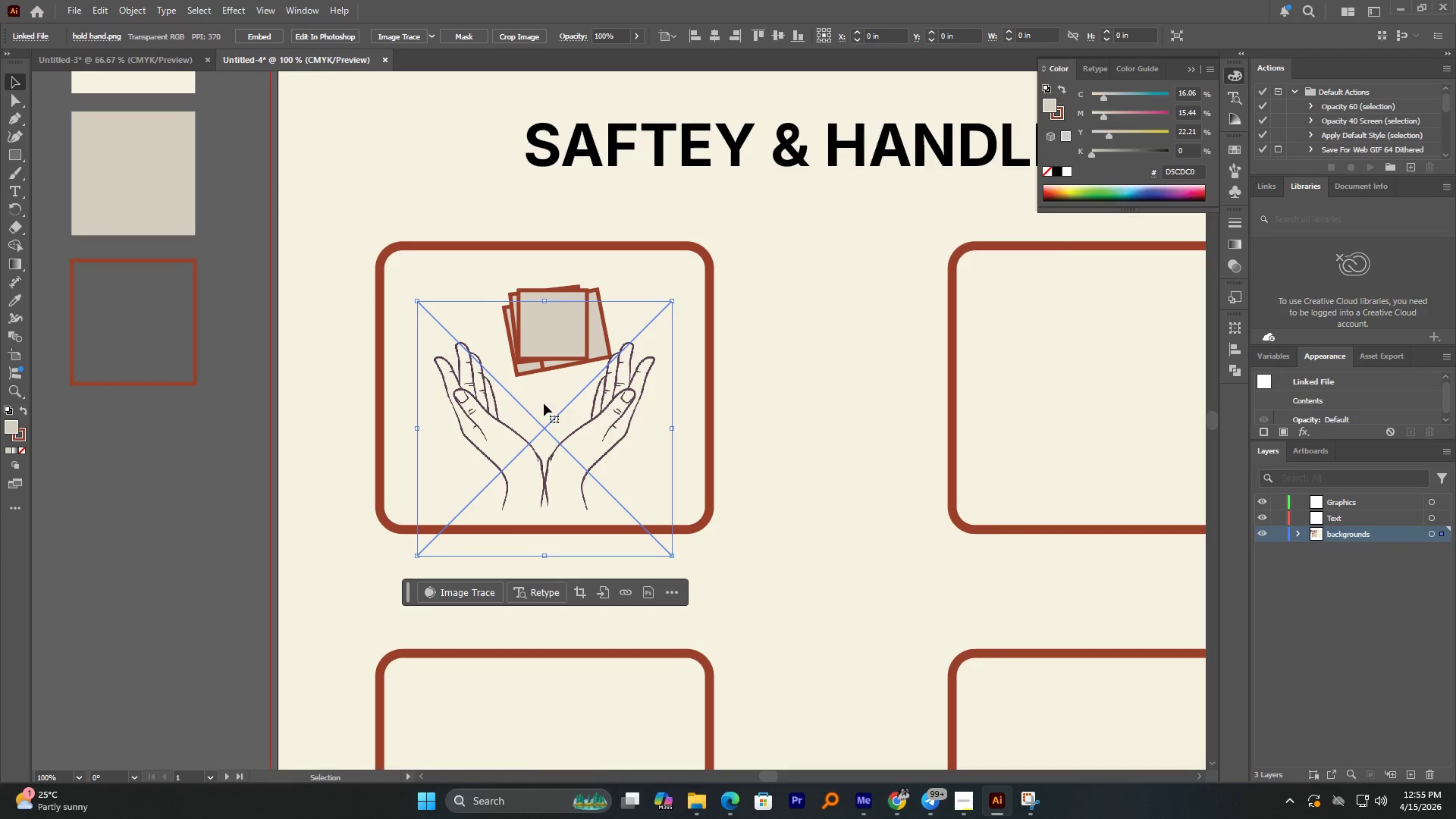 
key(Control+2)
 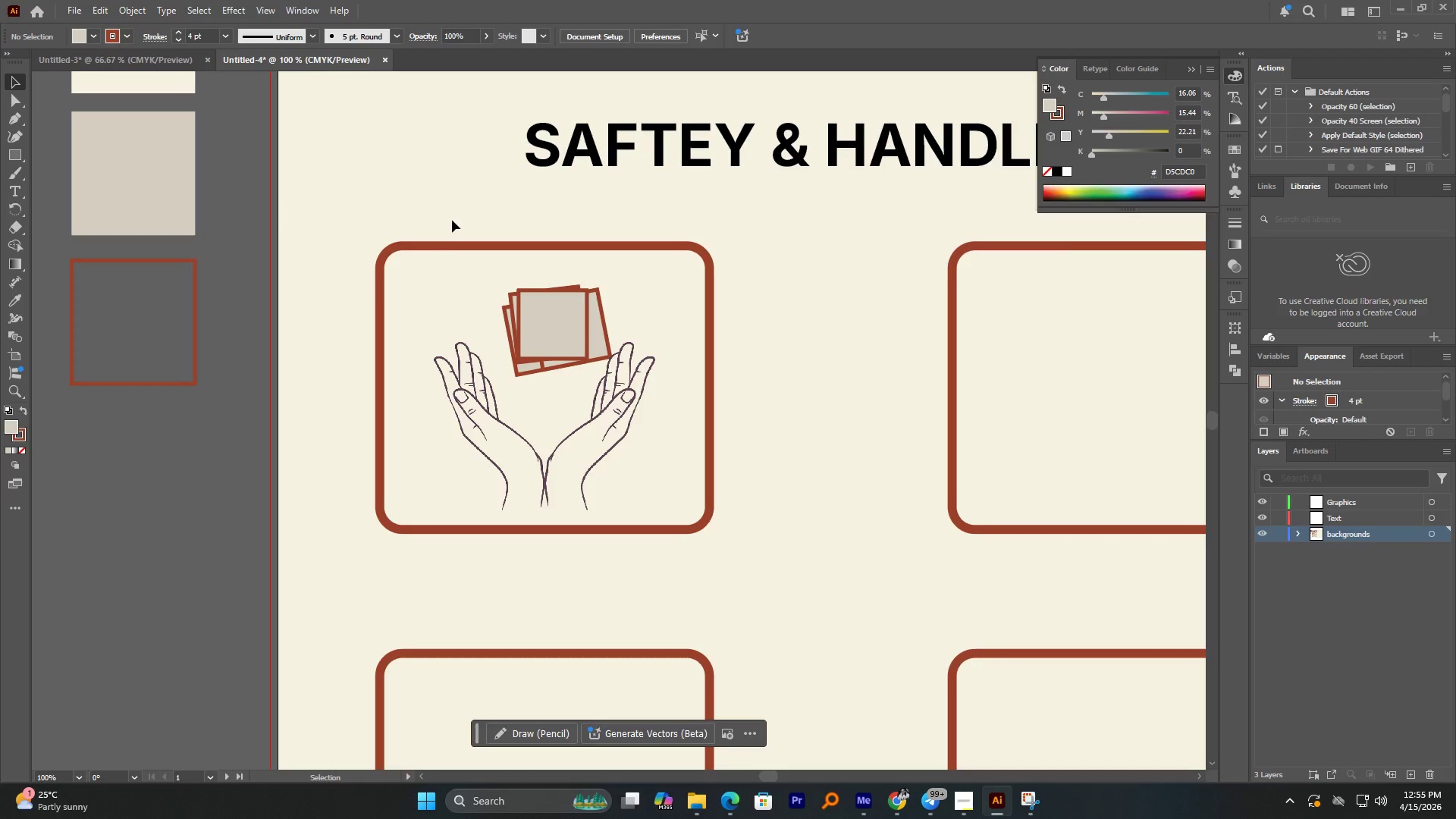 
left_click_drag(start_coordinate=[454, 221], to_coordinate=[471, 271])
 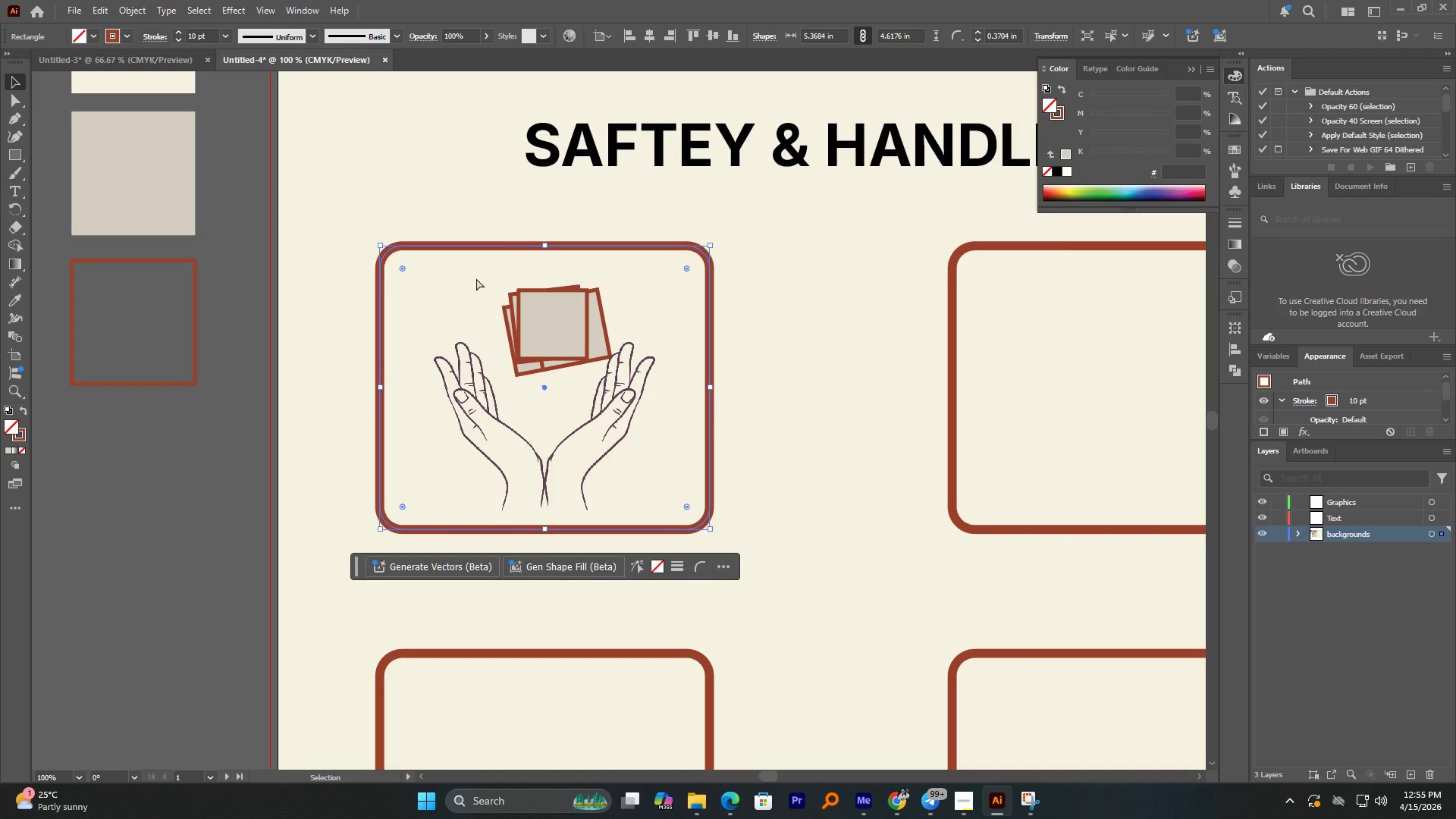 
key(Control+2)
 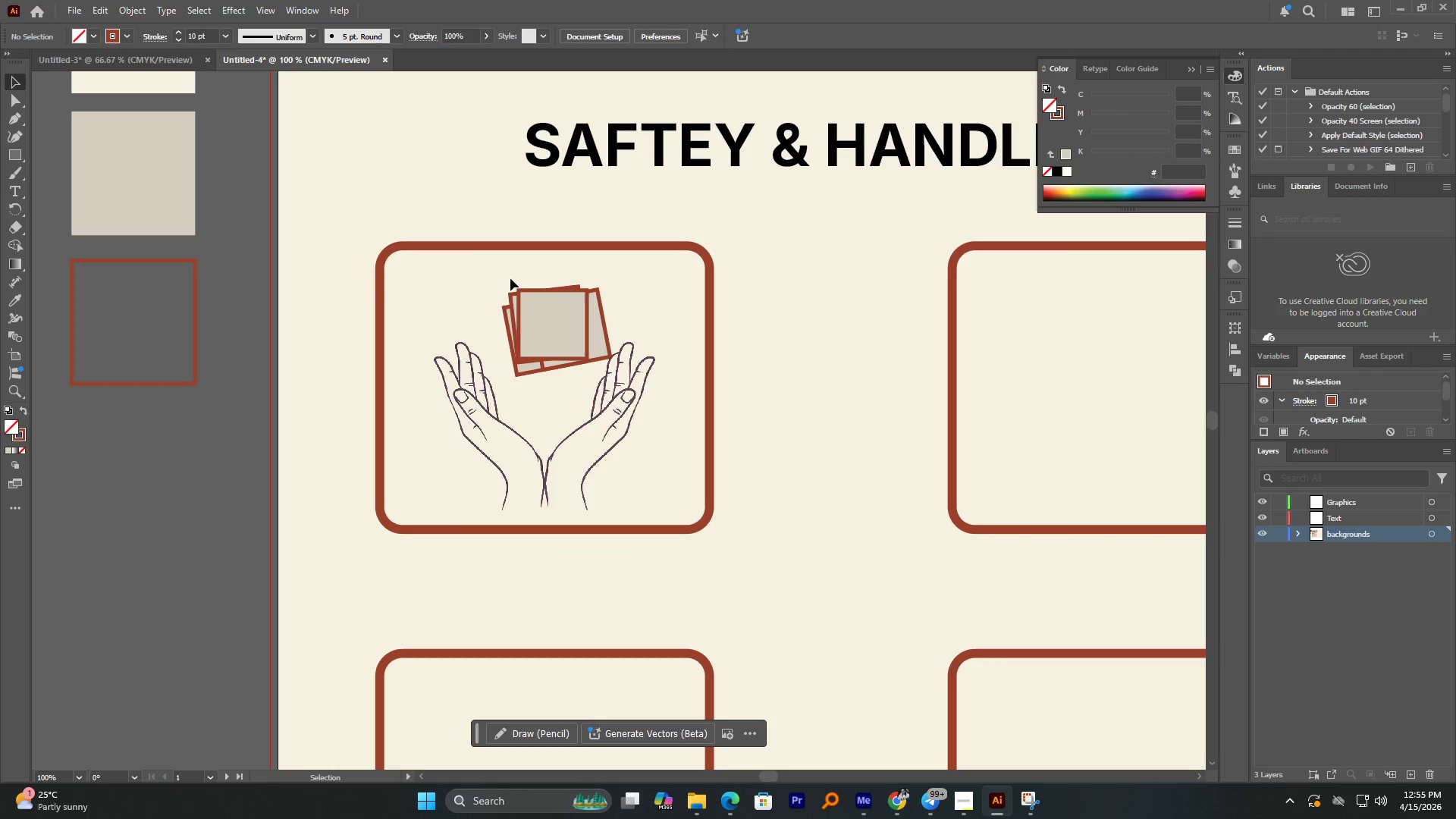 
left_click_drag(start_coordinate=[516, 271], to_coordinate=[567, 332])
 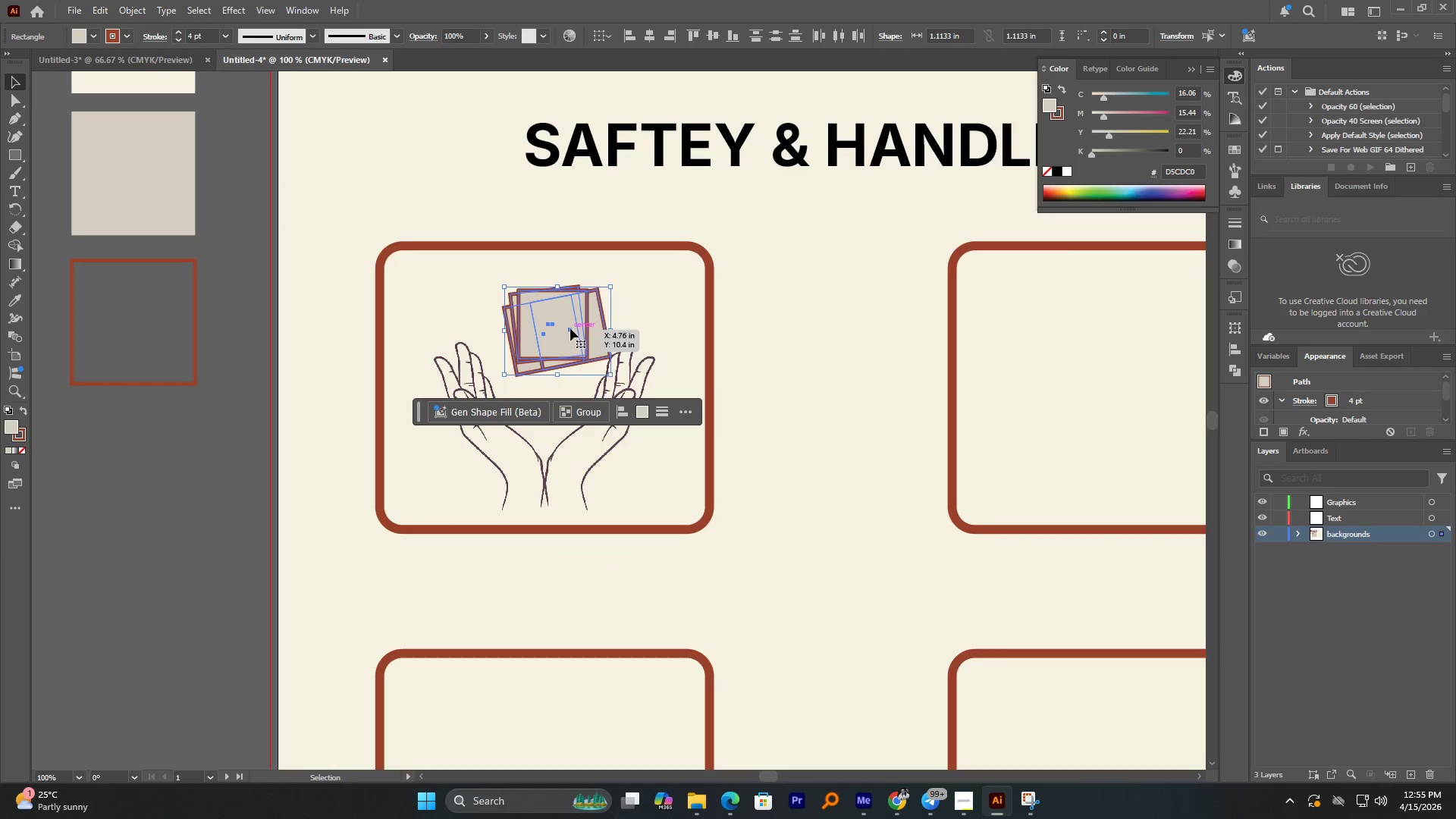 
left_click_drag(start_coordinate=[570, 328], to_coordinate=[557, 347])
 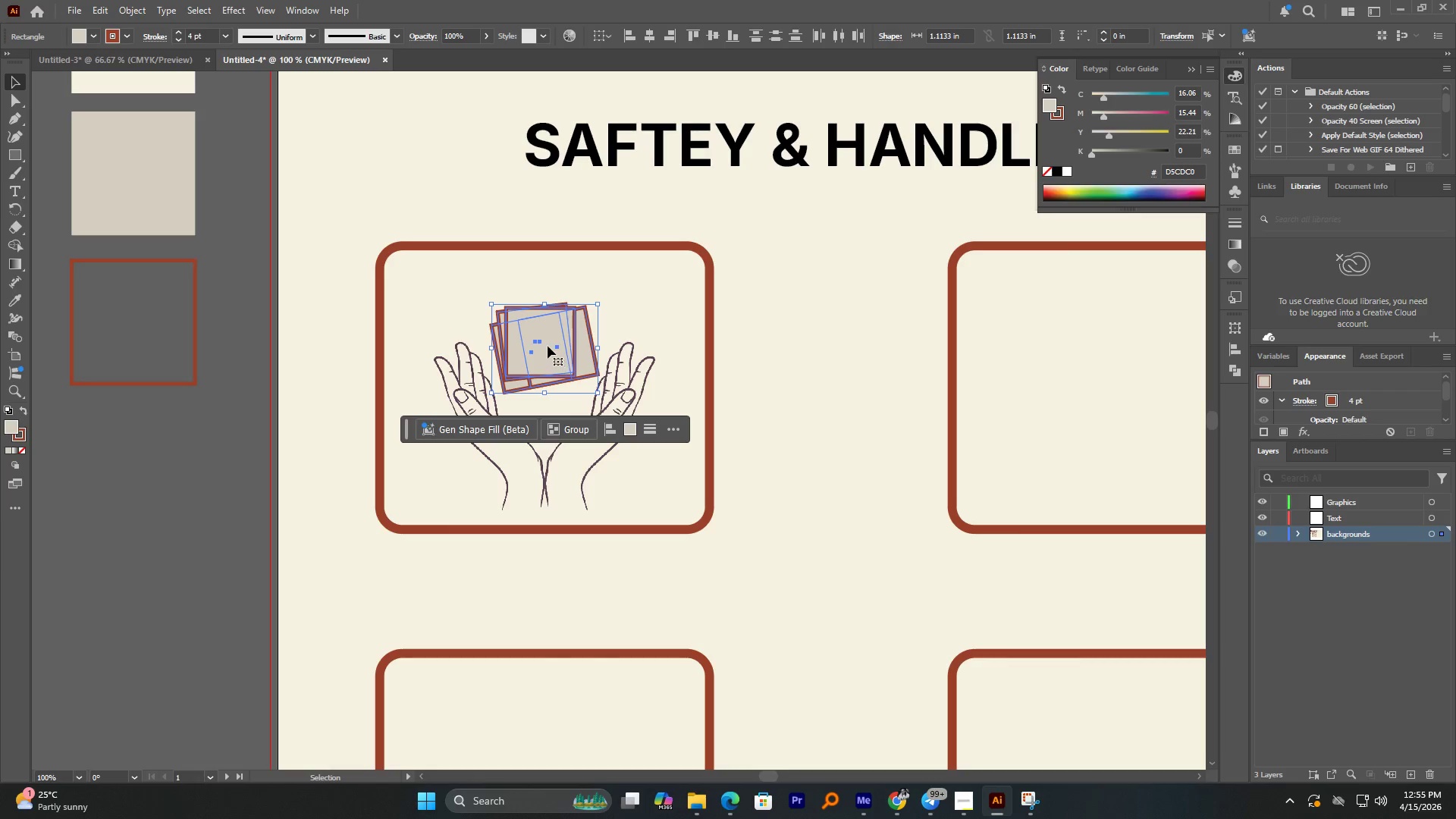 
hold_key(key=AltLeft, duration=1.22)
scroll: coordinate [545, 338], scroll_direction: up, amount: 4.0
 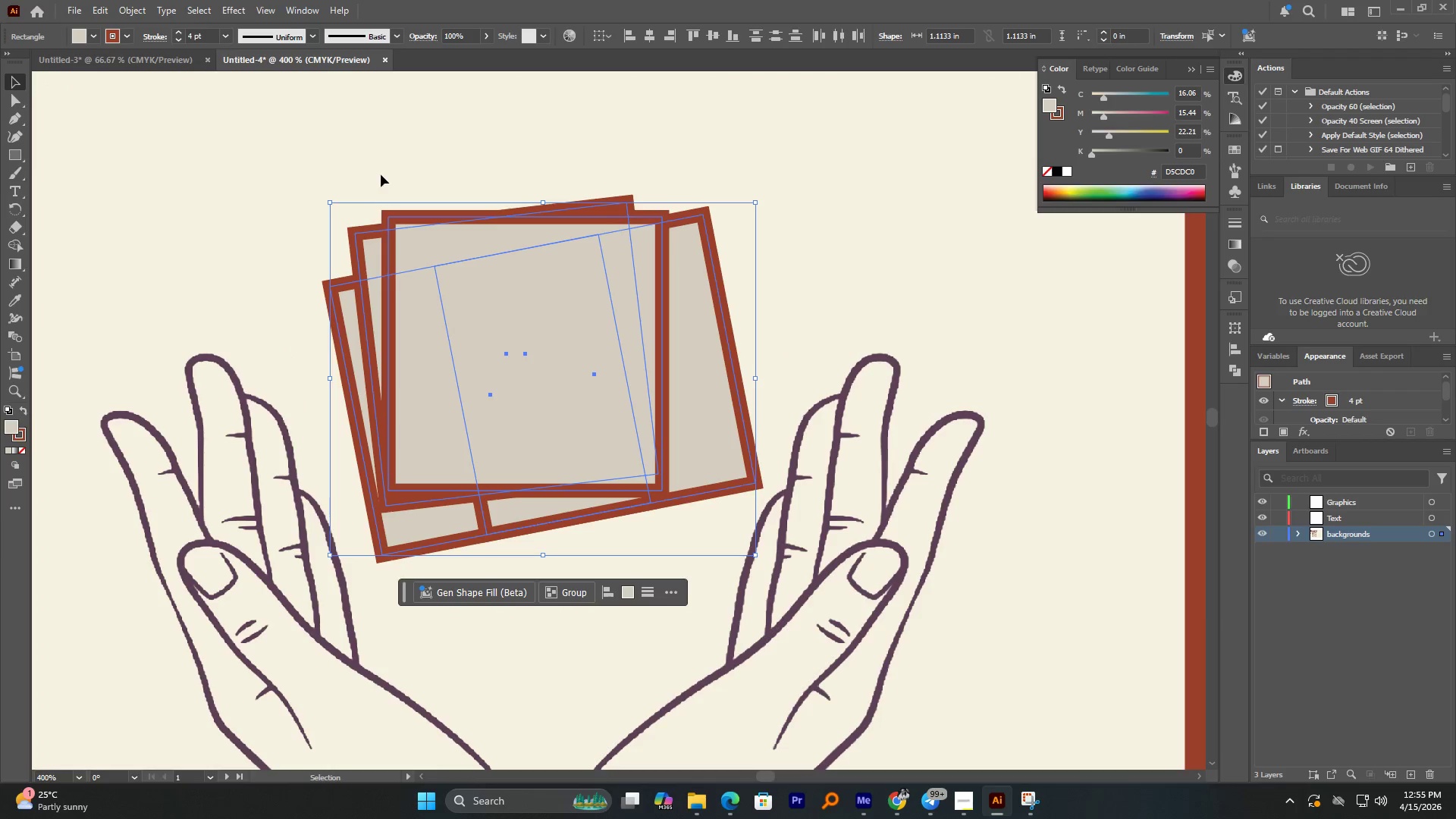 
left_click([381, 170])
 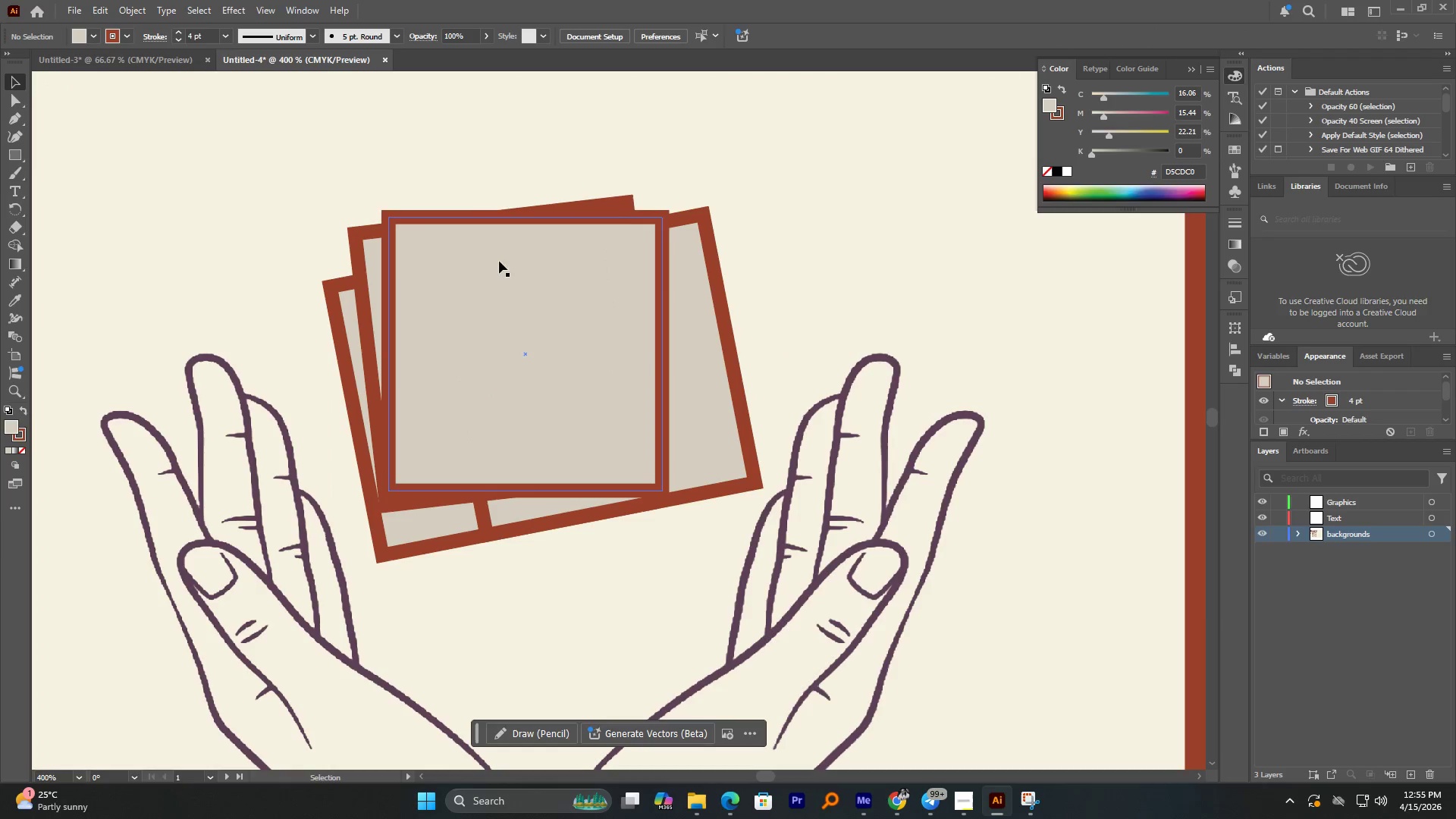 
hold_key(key=AltLeft, duration=0.48)
 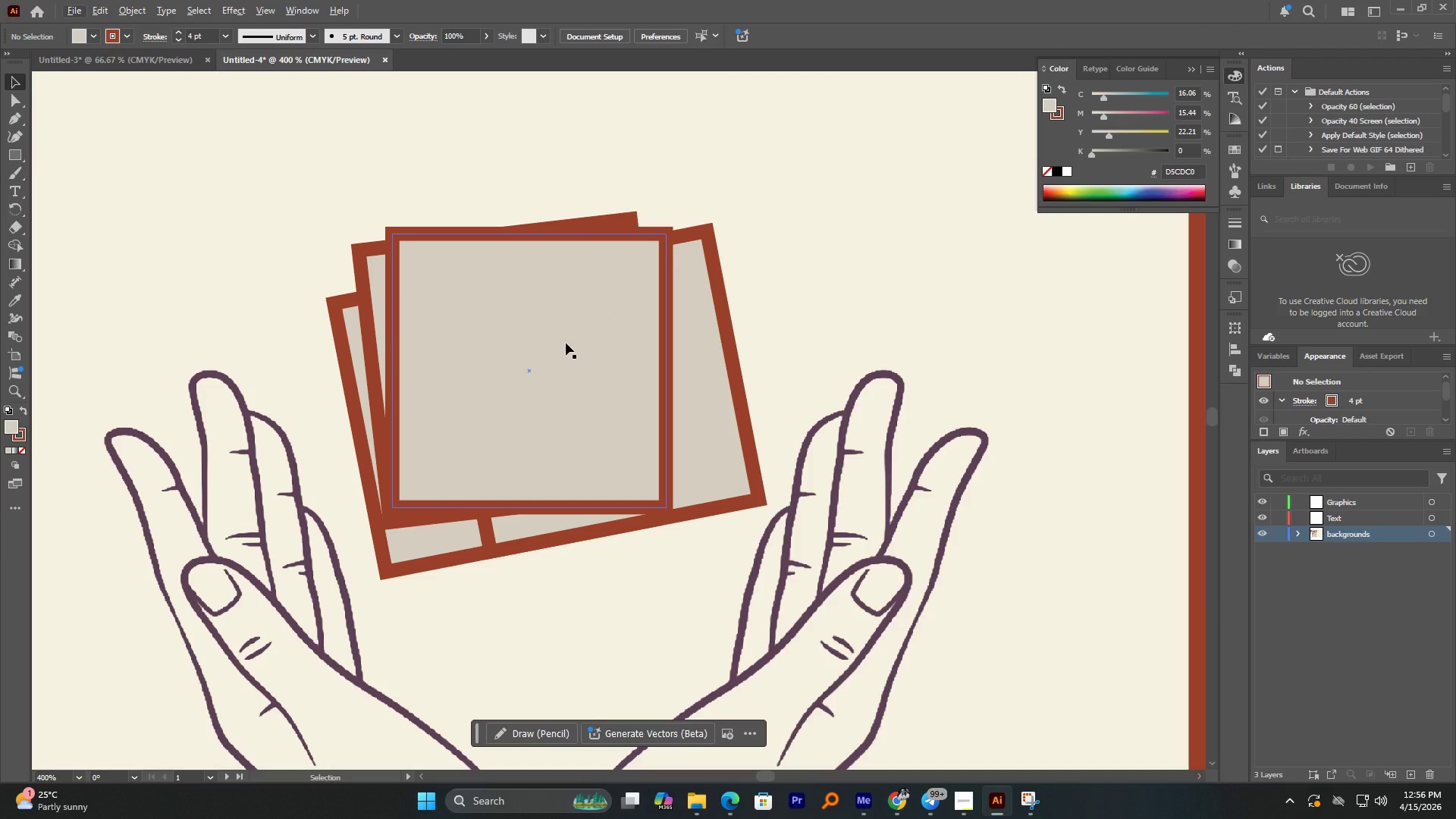 
wait(11.61)
 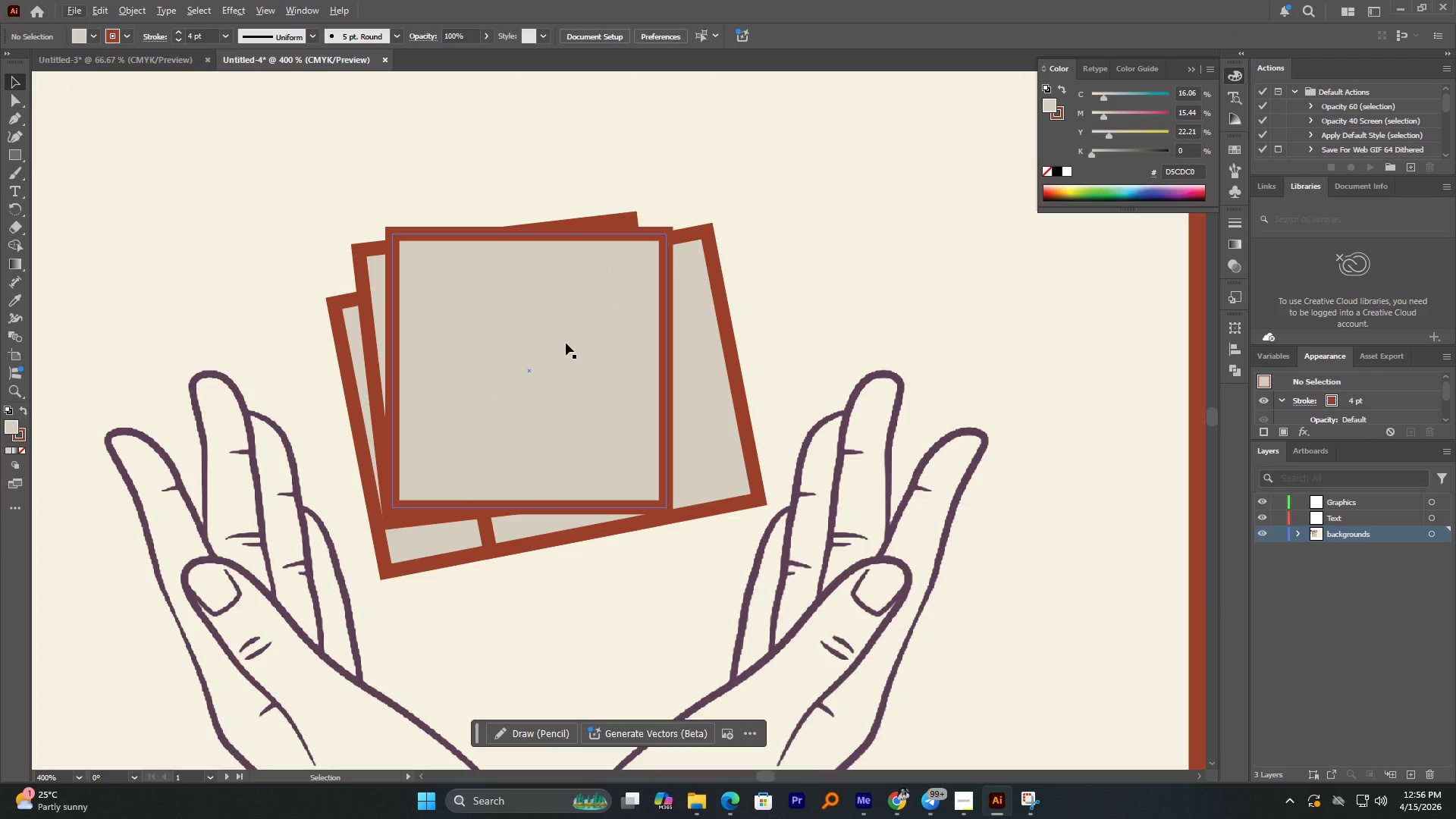 
left_click([13, 120])
 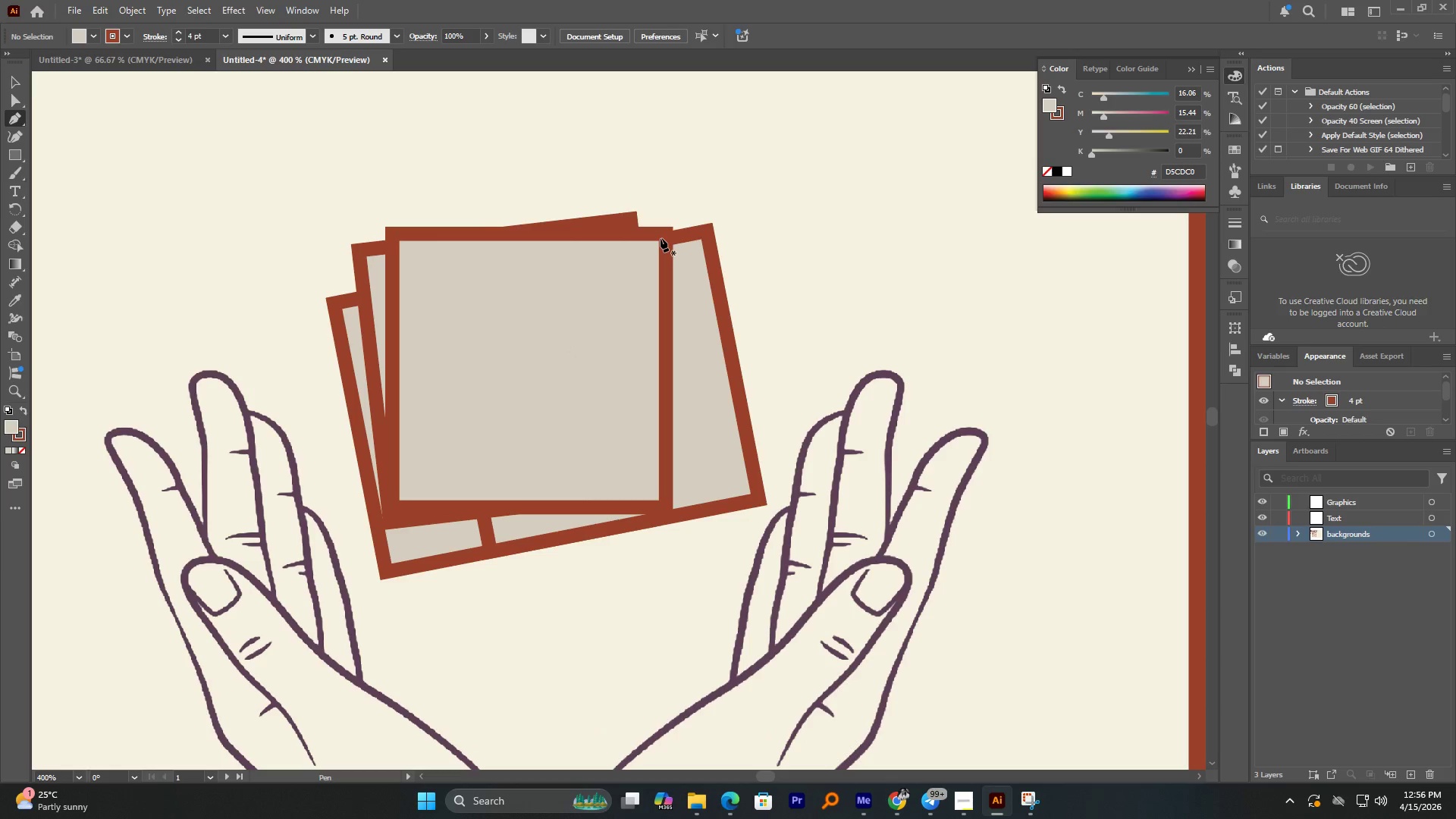 
left_click([658, 239])
 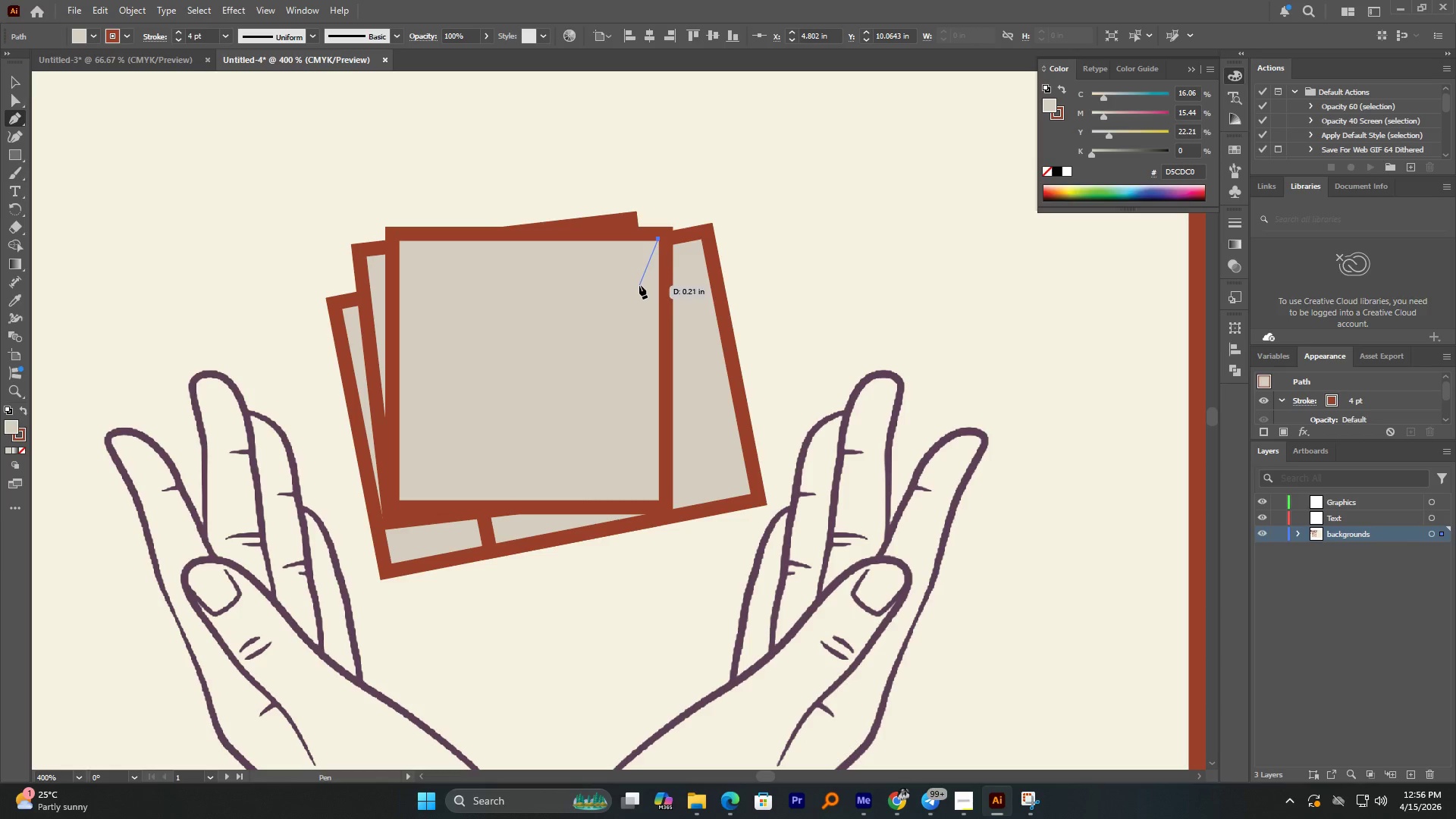 
left_click_drag(start_coordinate=[639, 270], to_coordinate=[626, 277])
 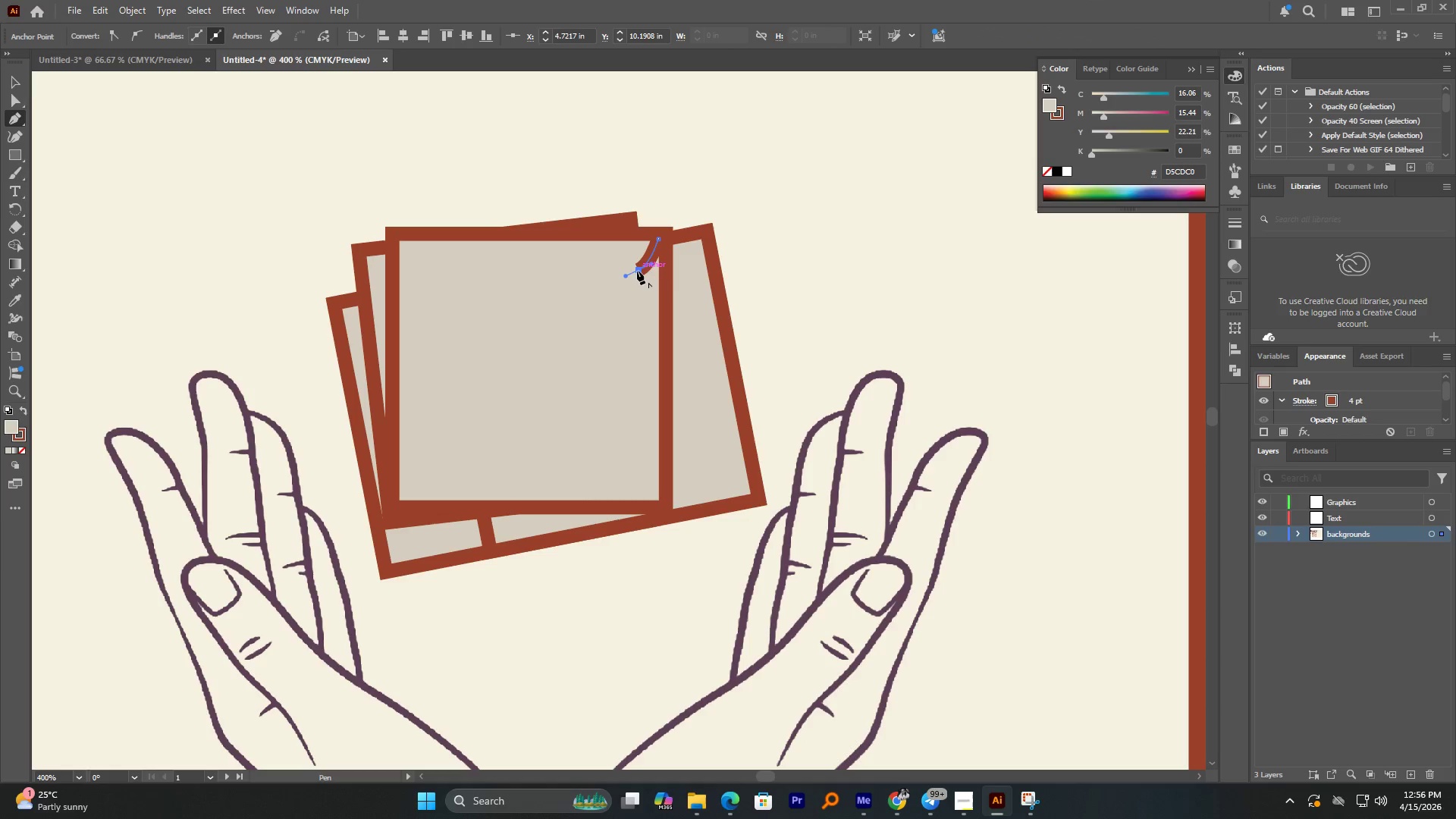 
left_click([638, 270])
 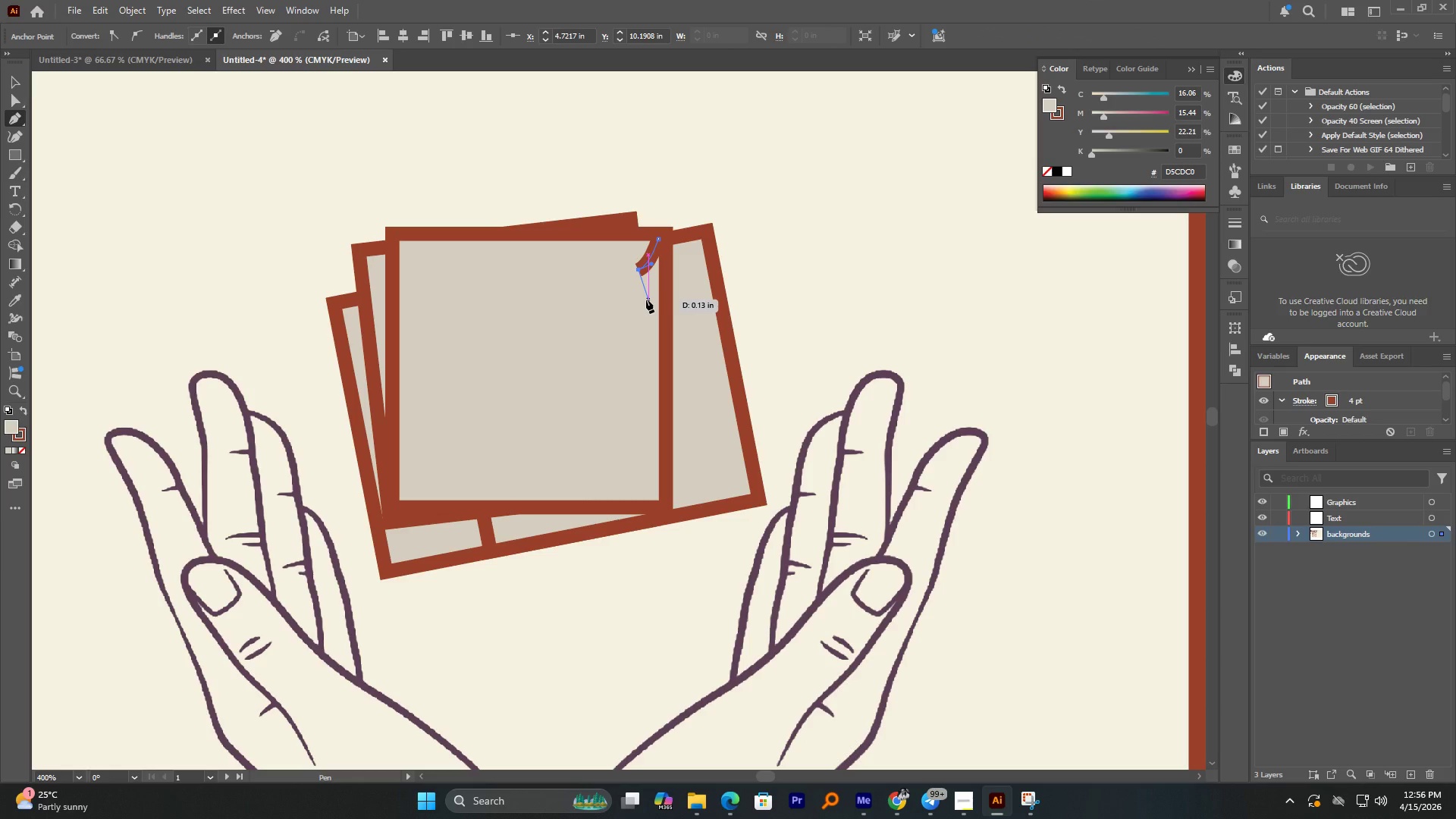 
left_click([646, 300])
 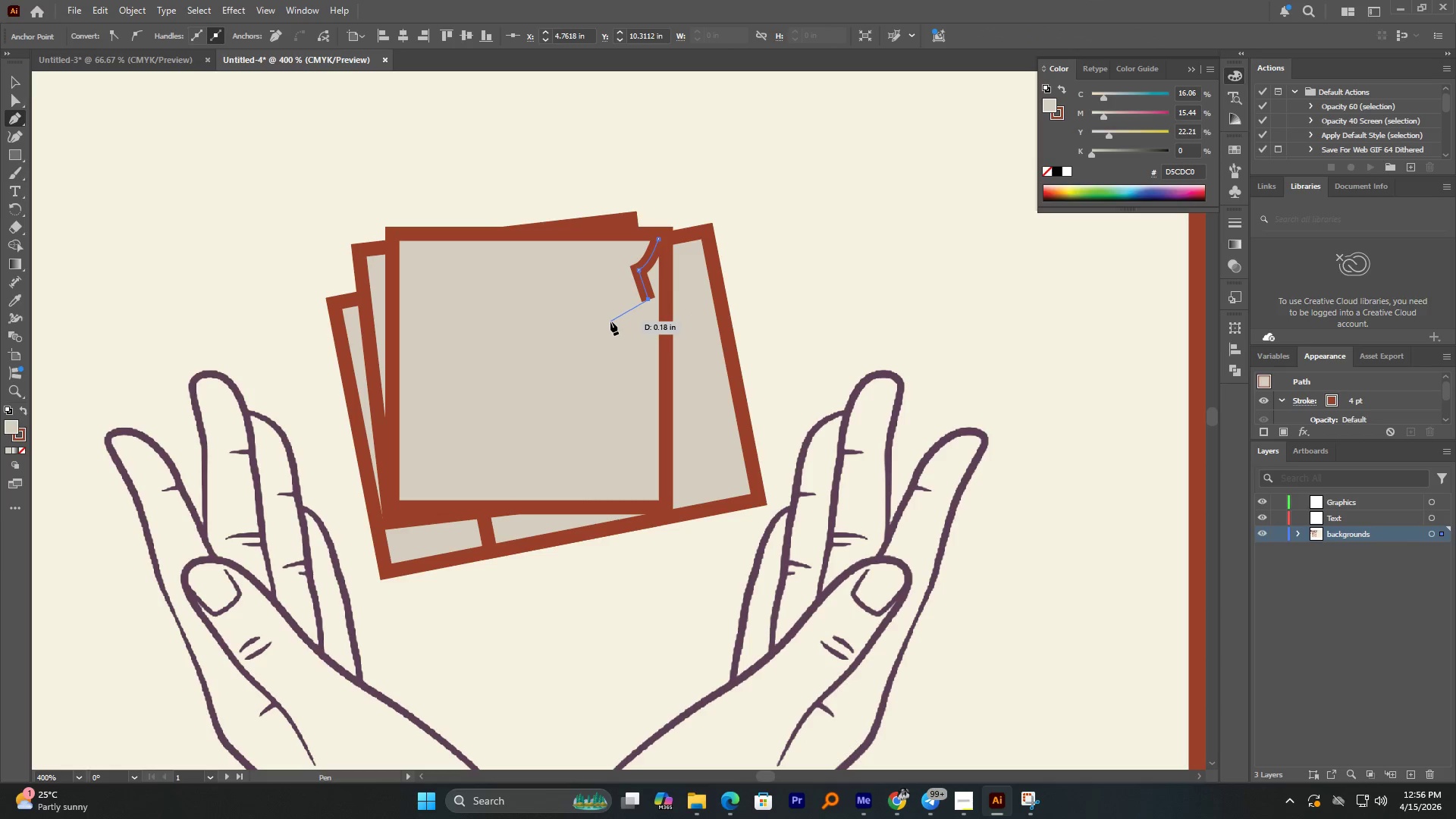 
left_click([608, 318])
 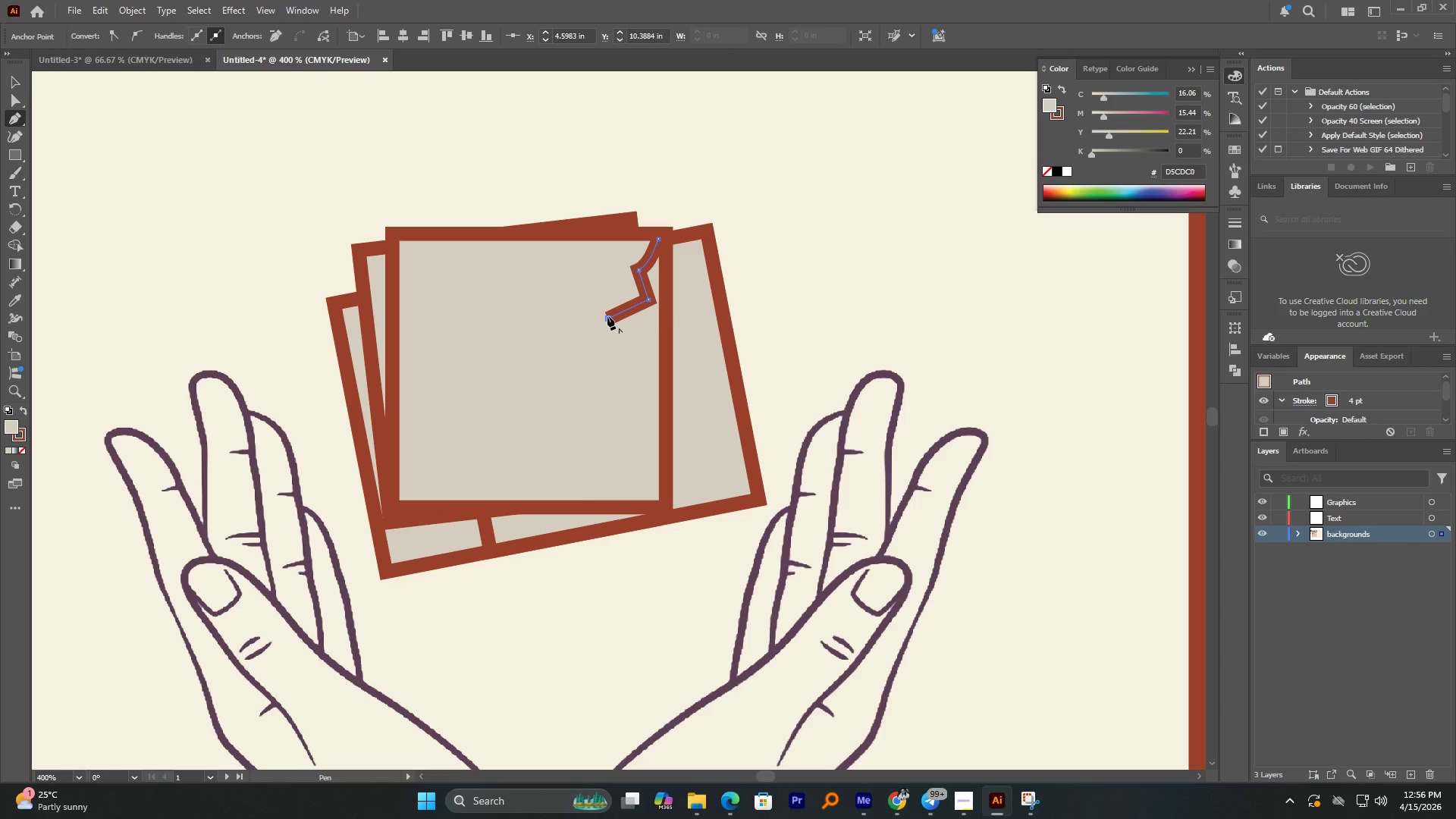 
left_click([573, 318])
 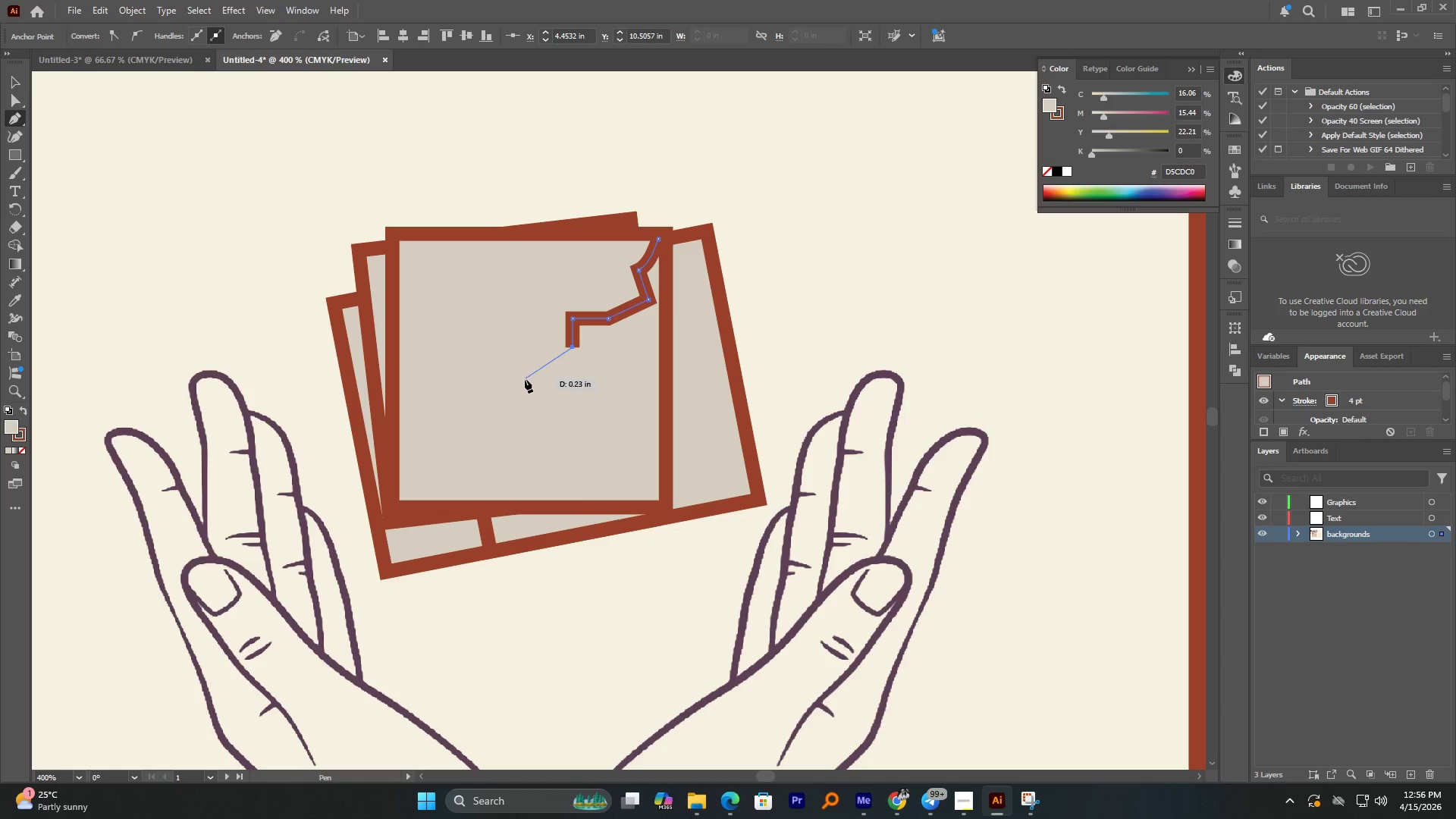 
left_click([510, 385])
 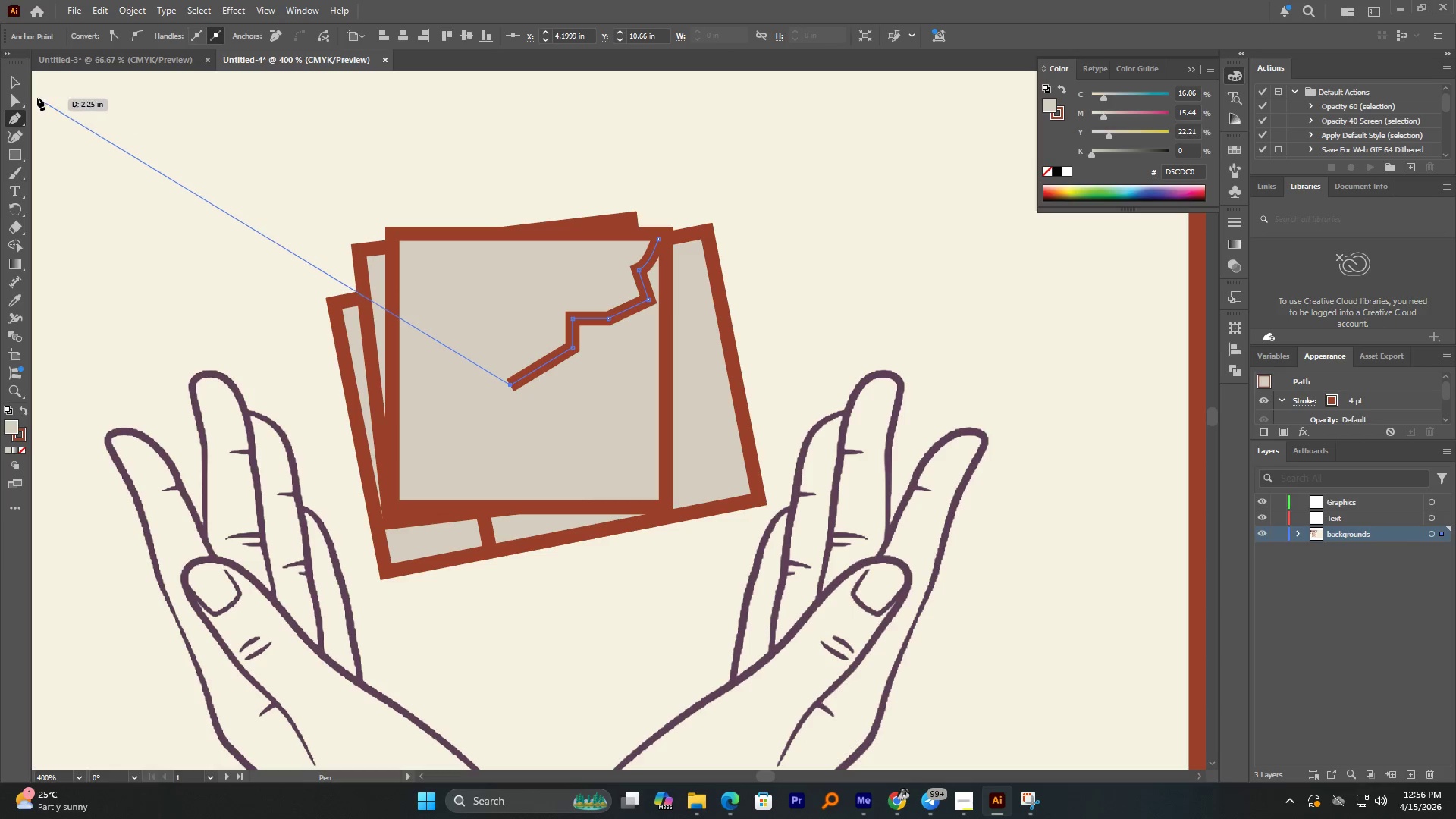 
left_click([17, 87])
 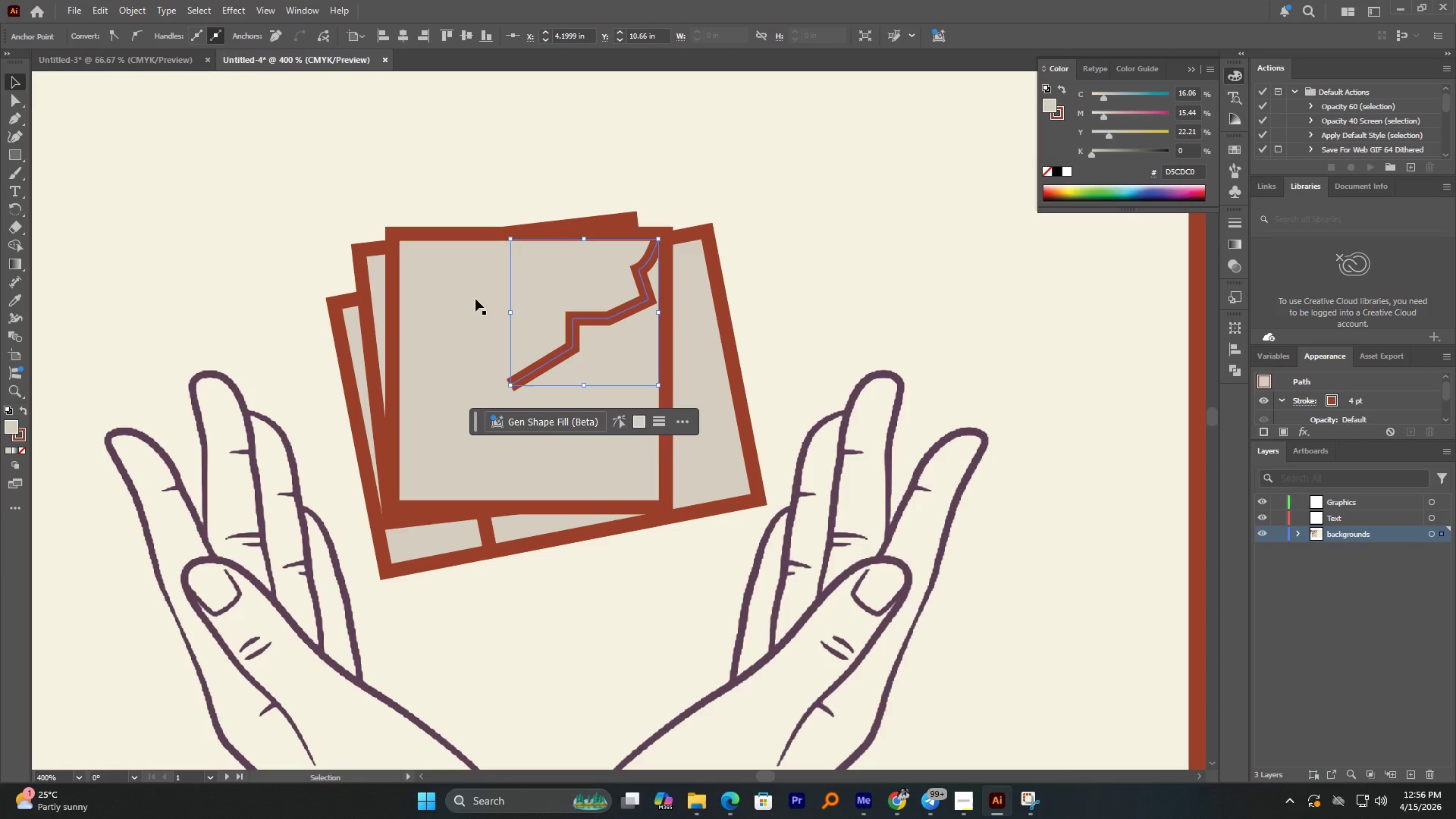 
left_click([567, 353])
 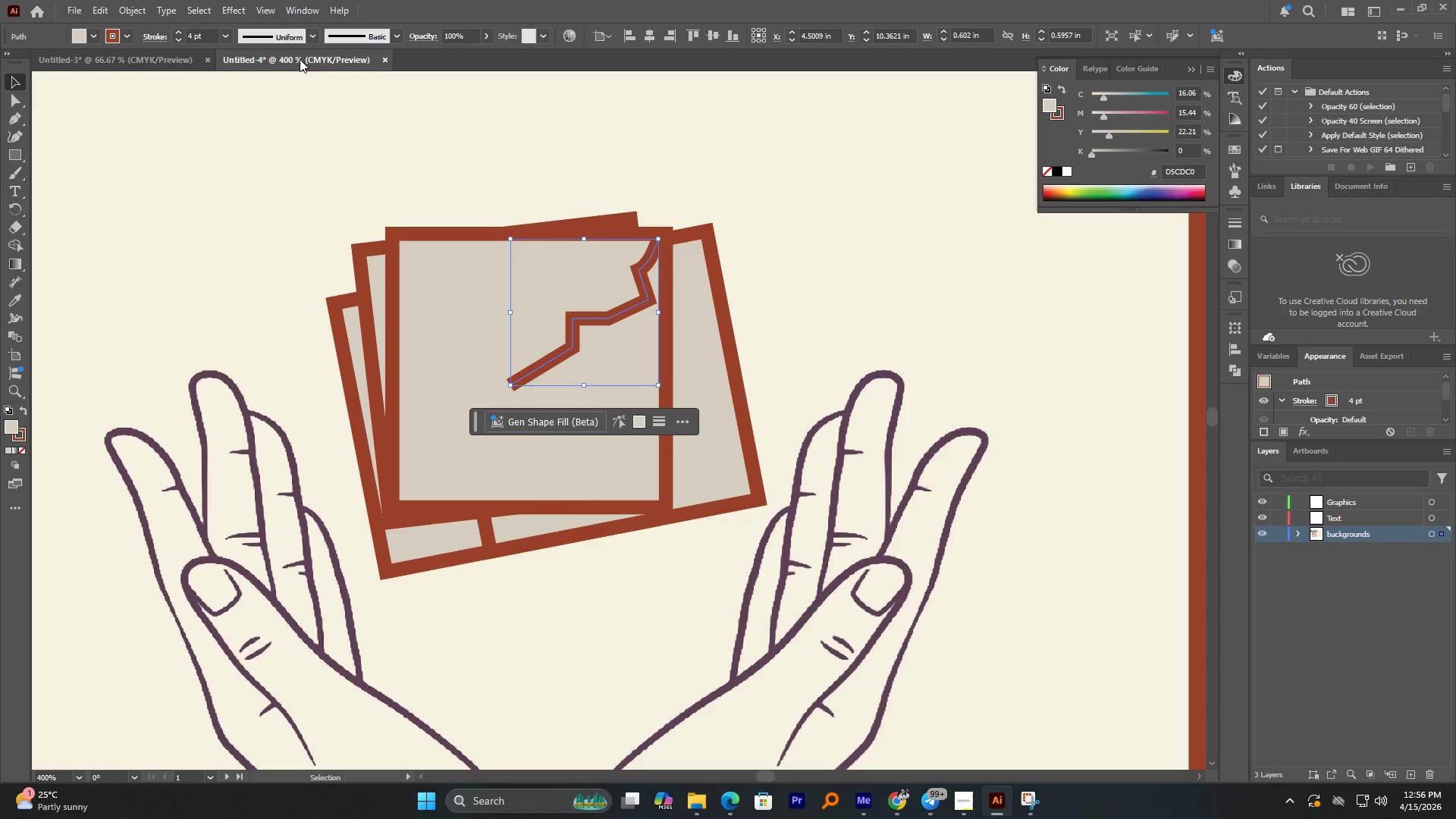 
left_click([283, 37])
 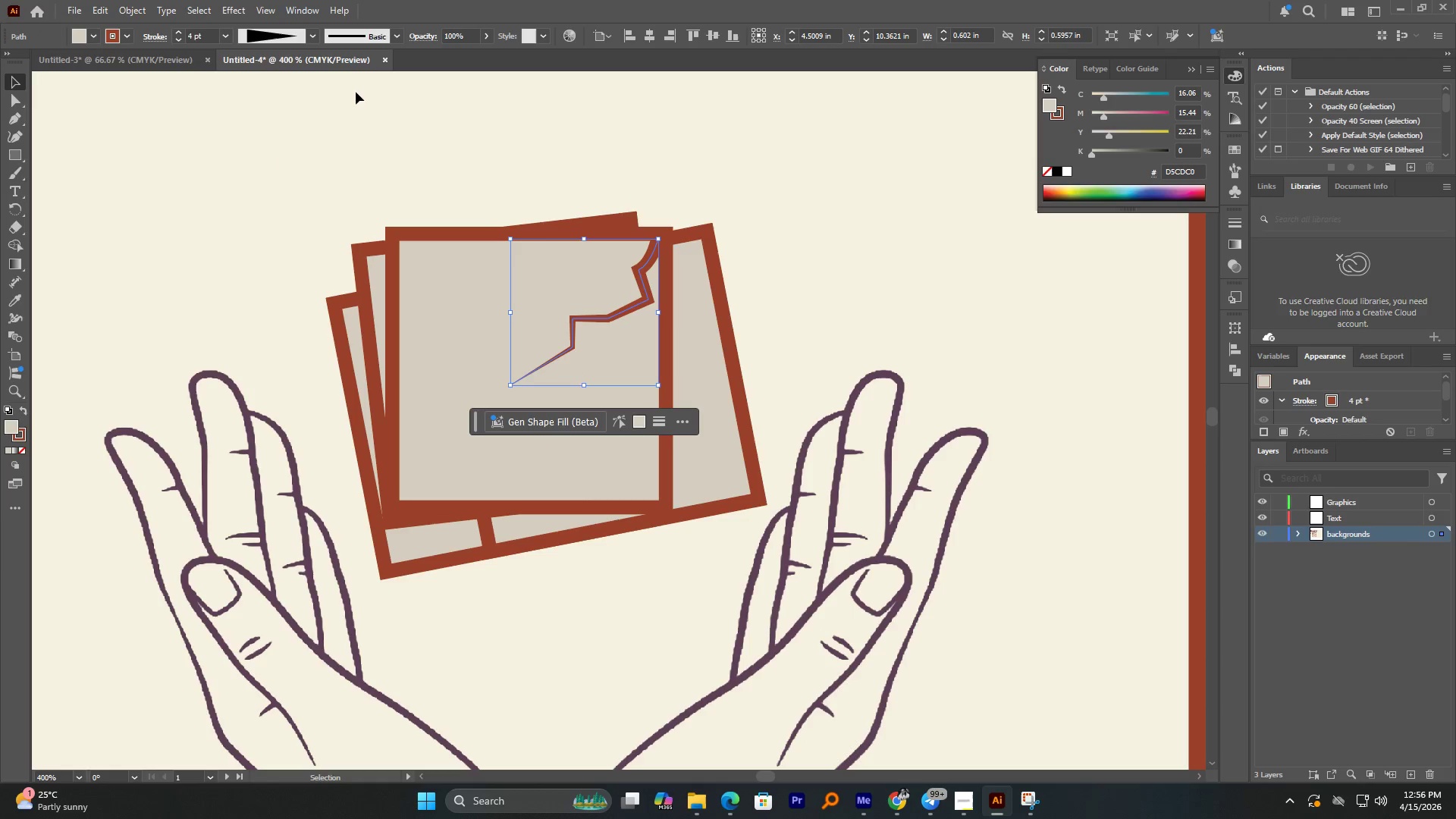 
left_click([217, 109])
 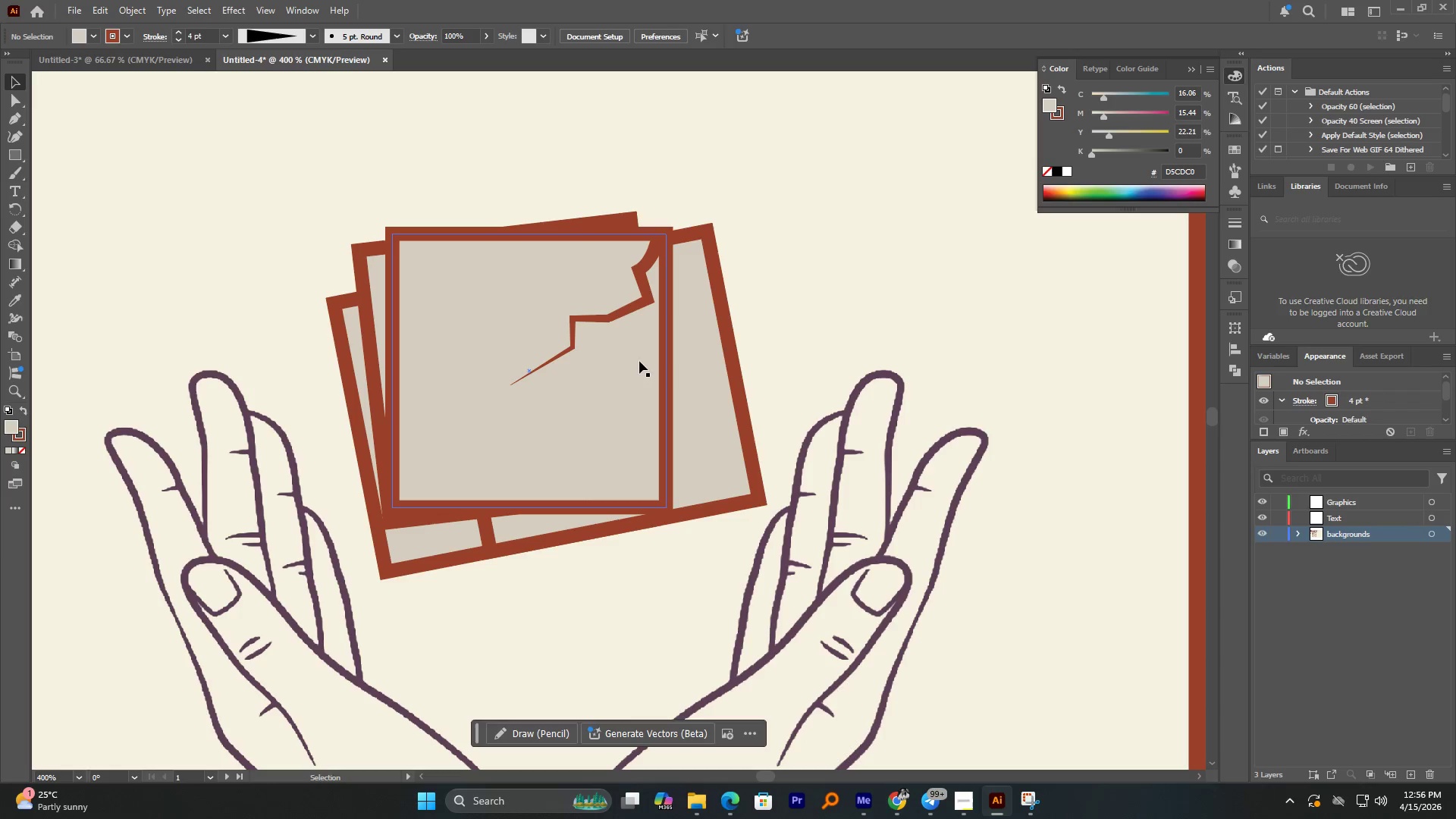 
hold_key(key=AltLeft, duration=1.97)
 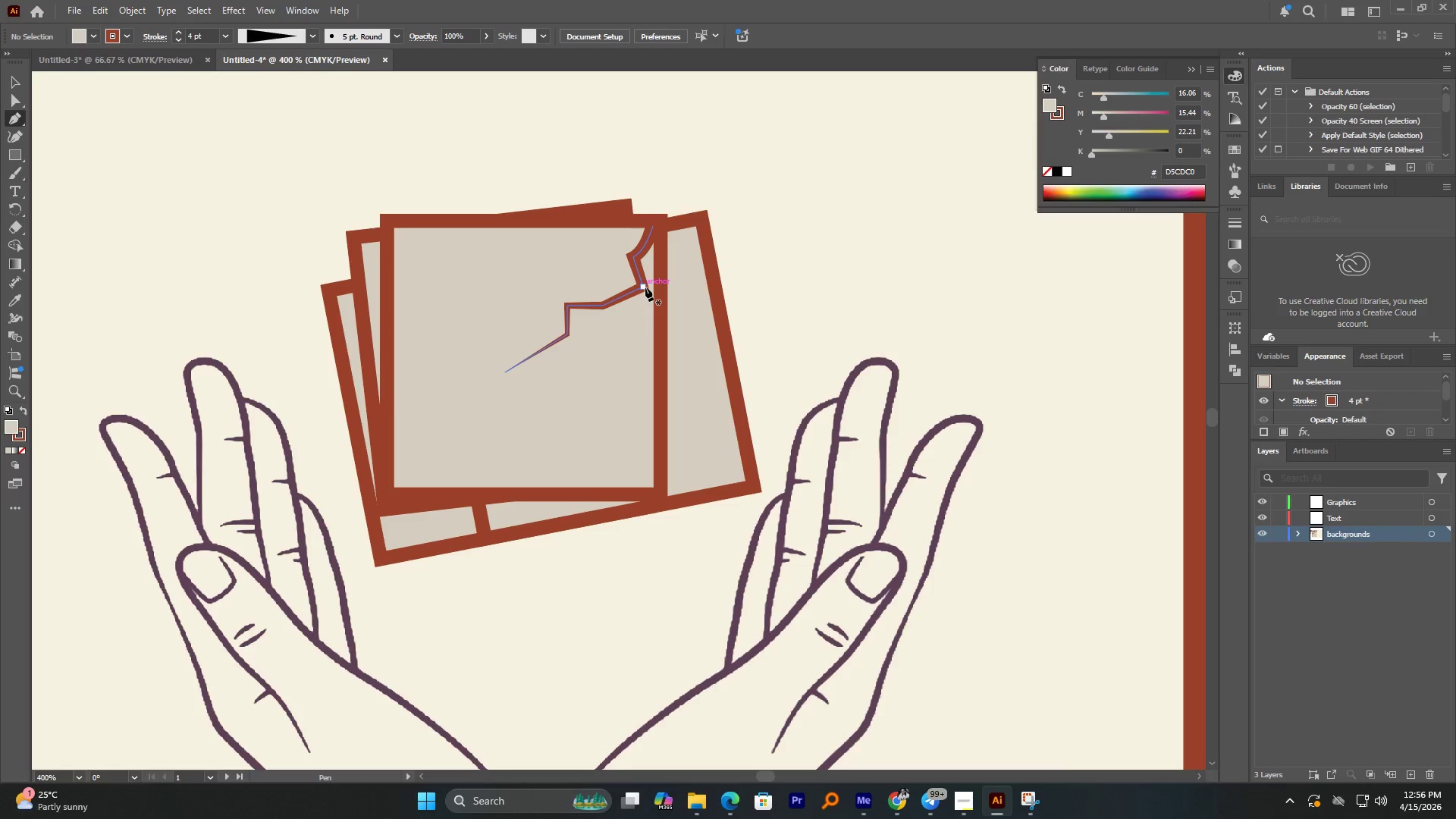 
left_click([646, 287])
 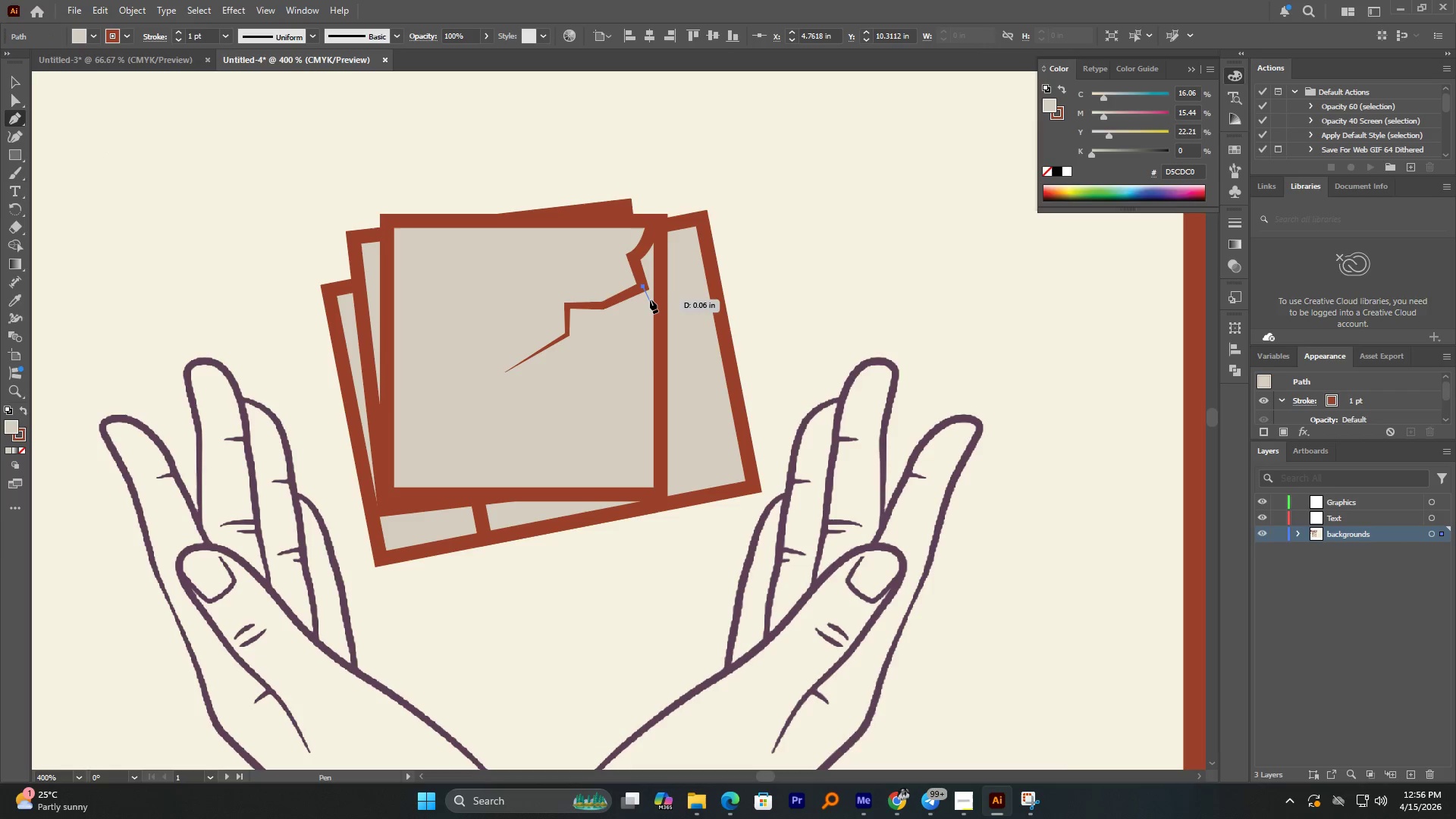 
left_click([648, 302])
 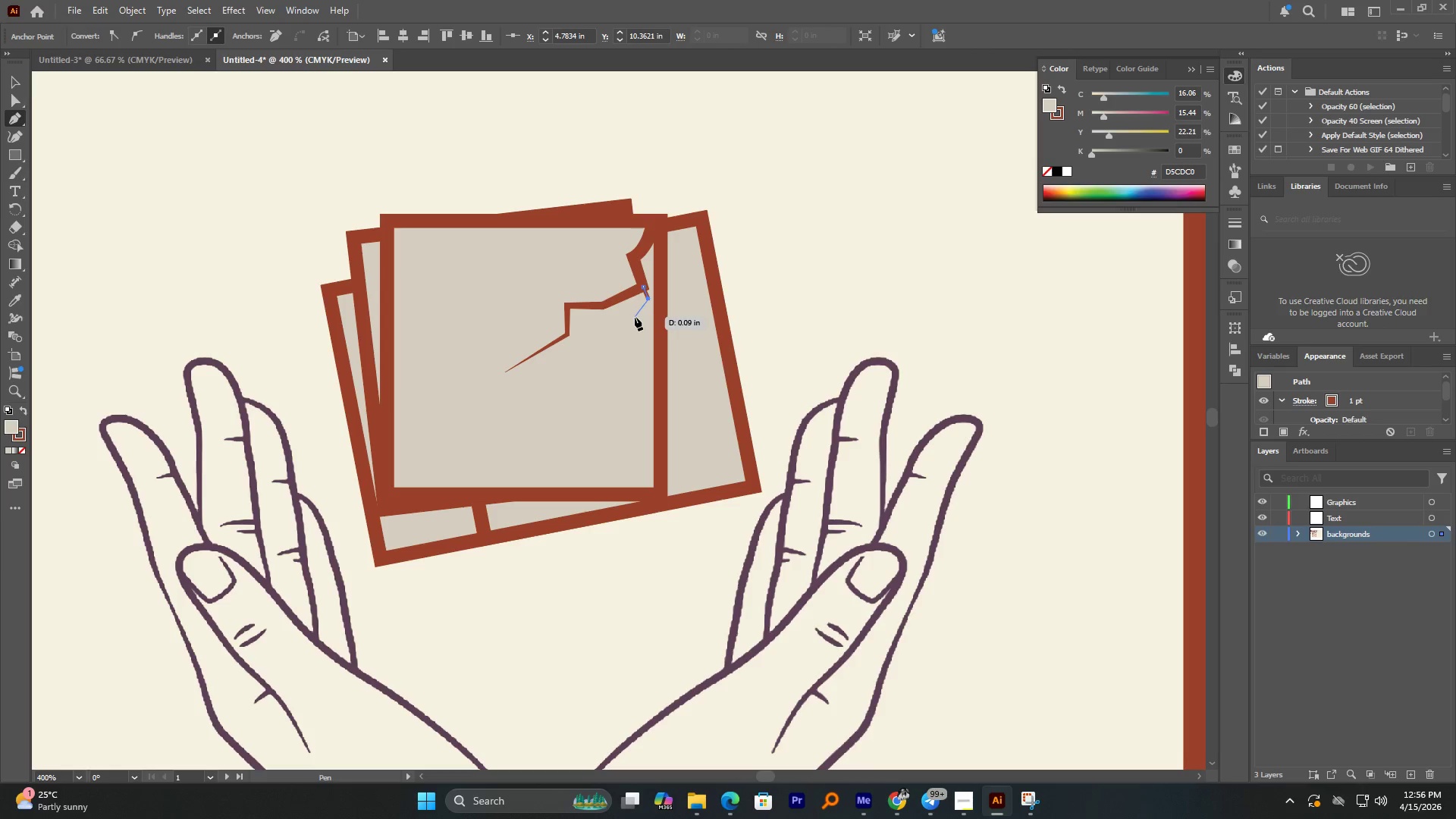 
left_click([635, 317])
 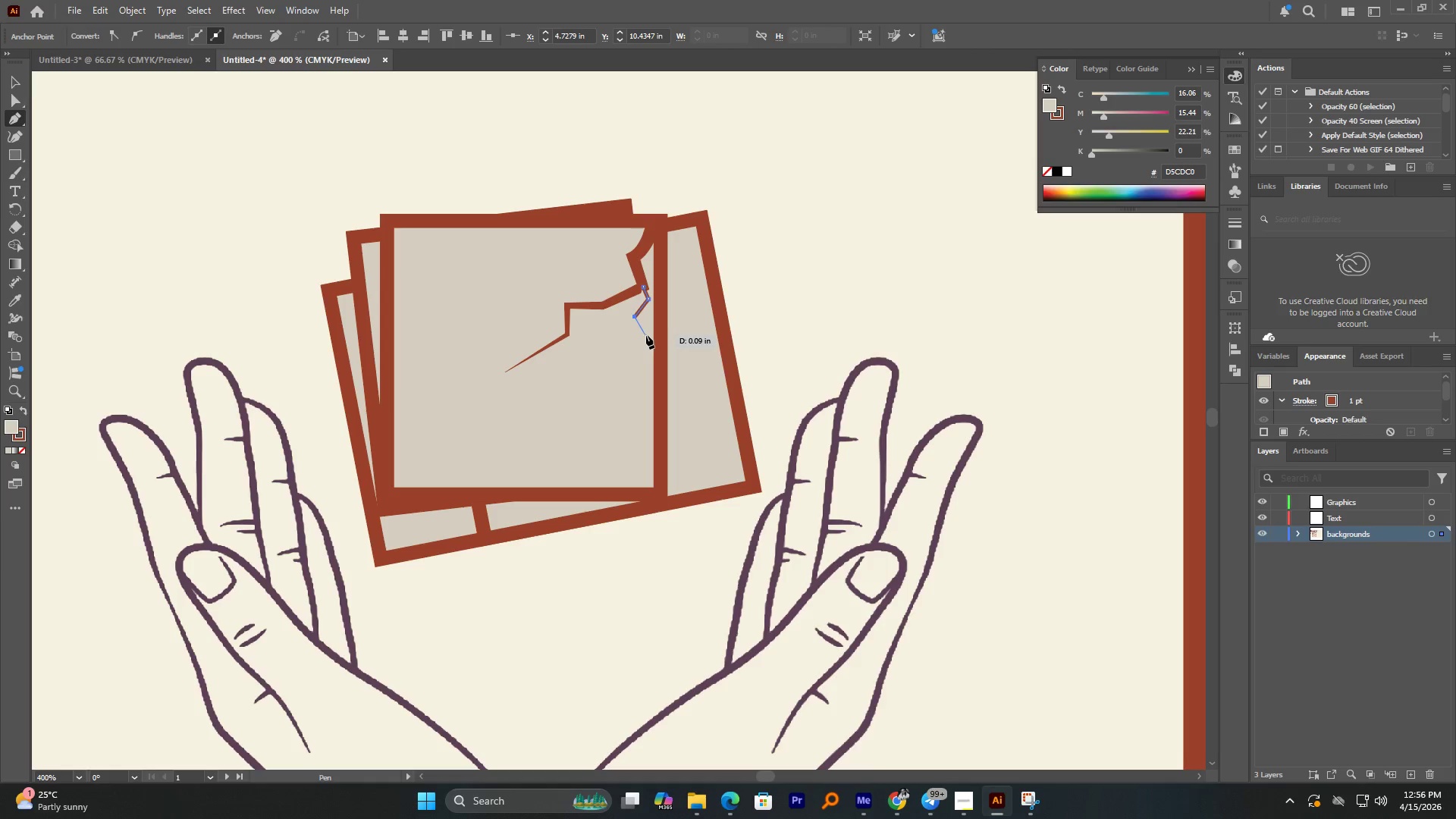 
left_click([647, 336])
 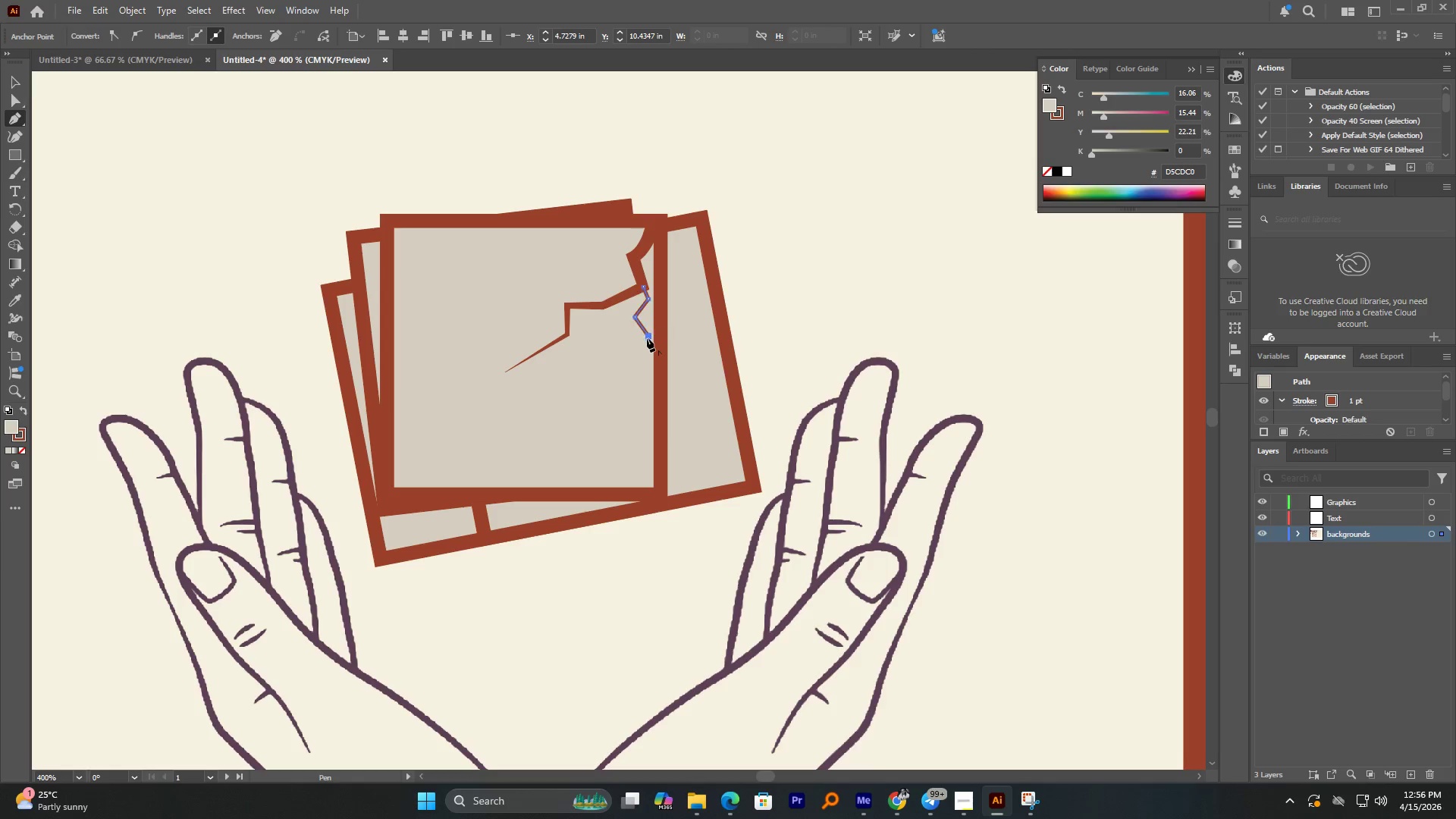 
mouse_move([642, 323])
 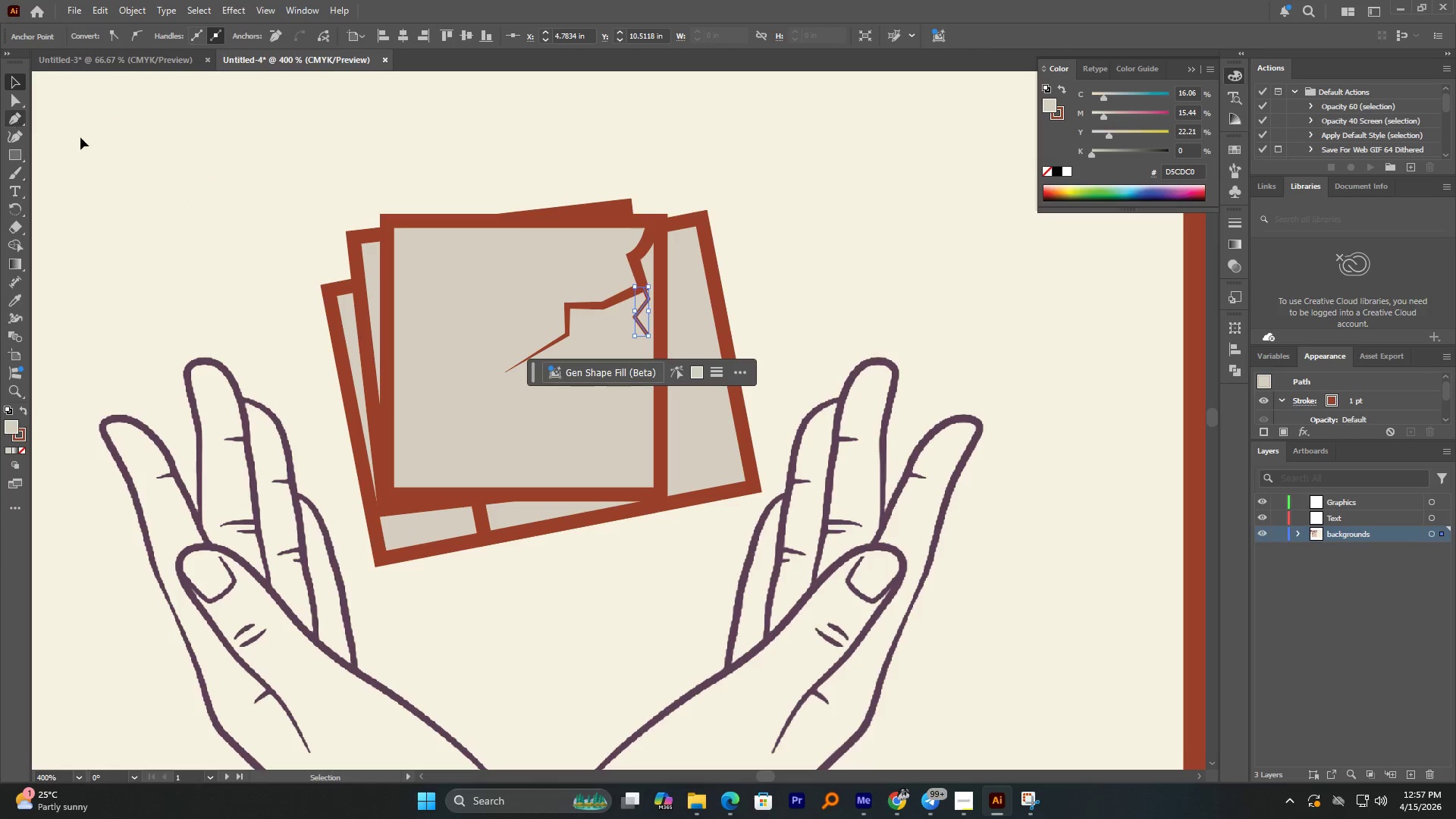 
left_click([16, 122])
 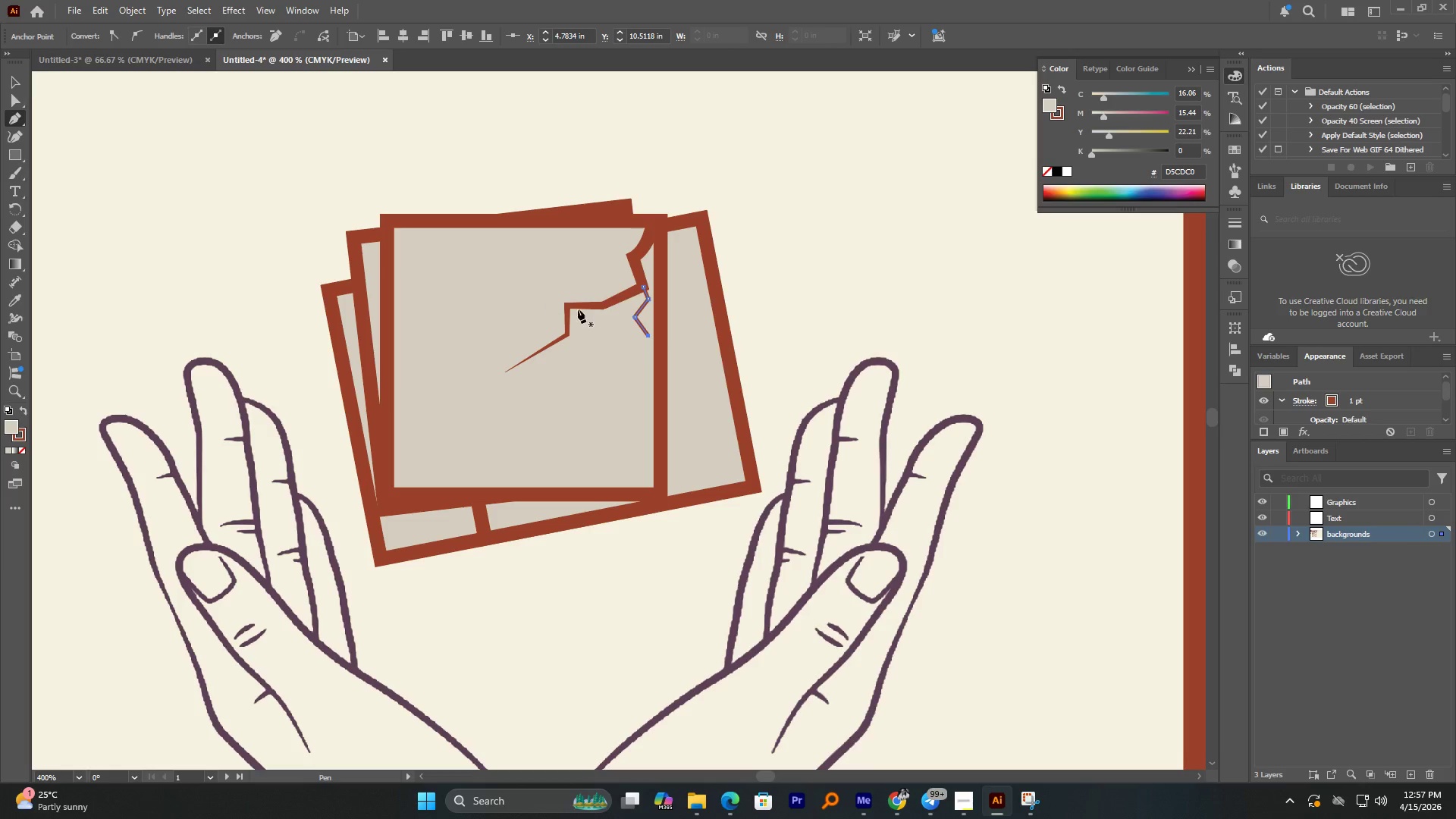 
left_click([566, 305])
 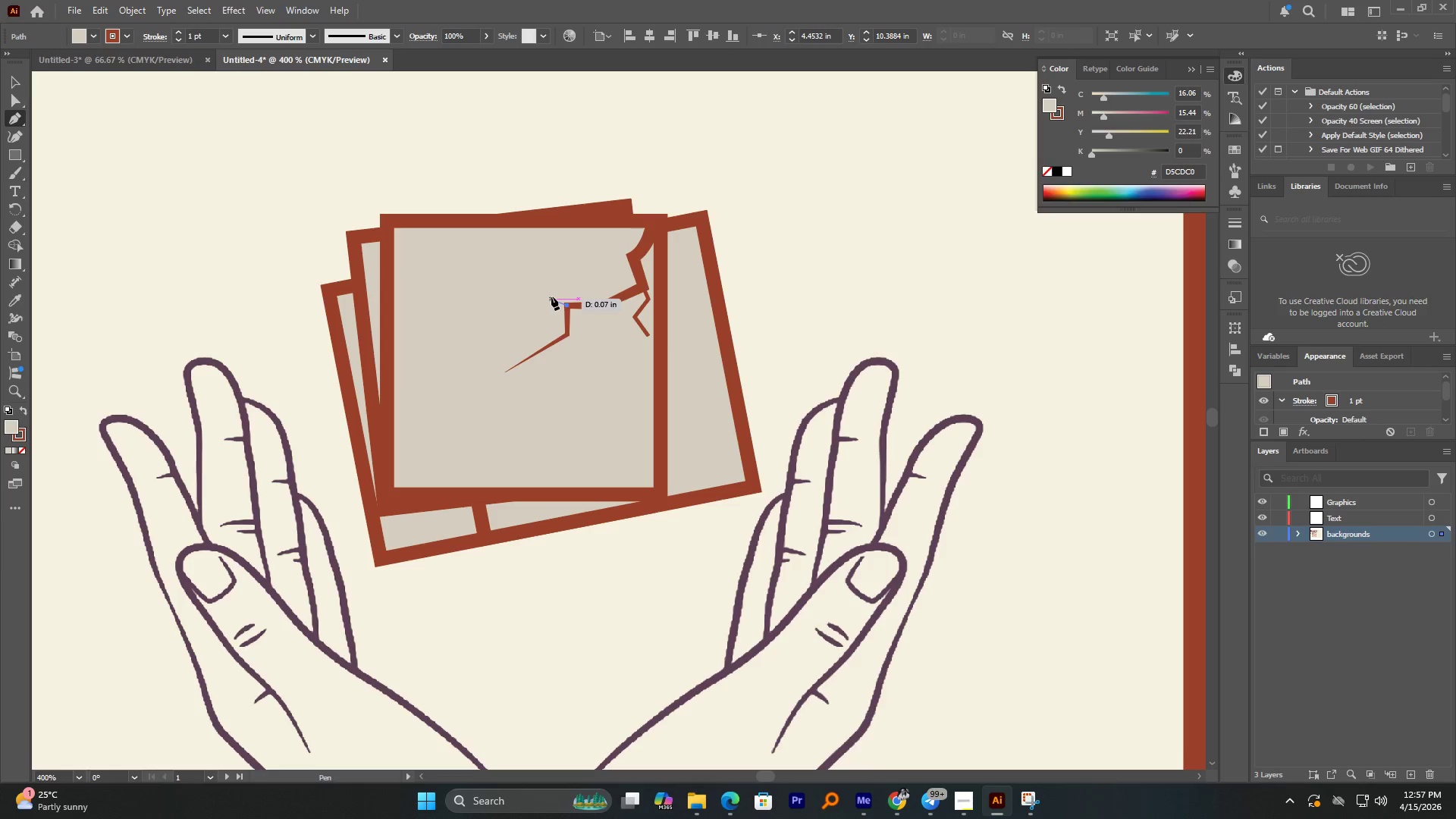 
left_click([551, 297])
 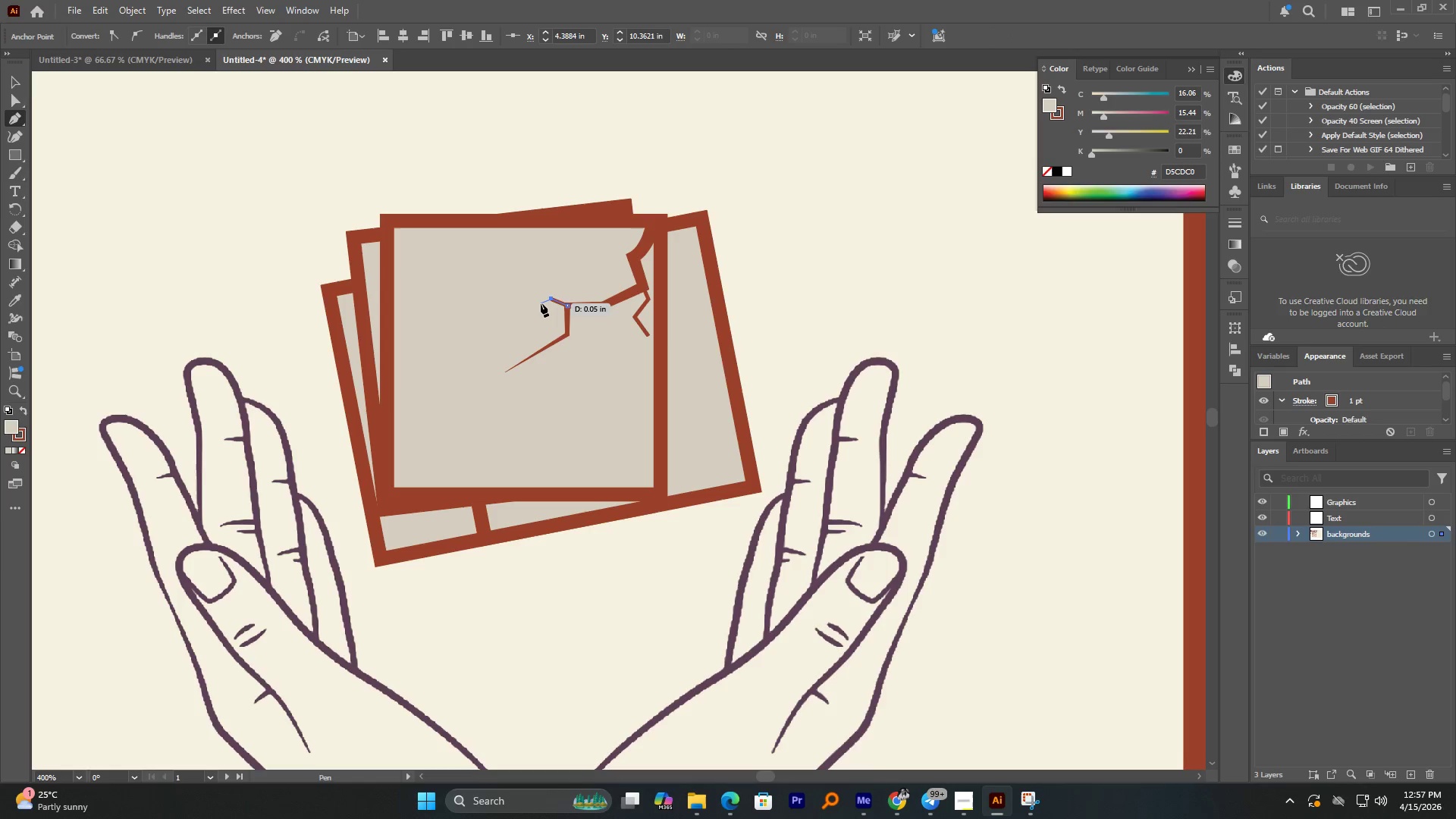 
left_click([541, 303])
 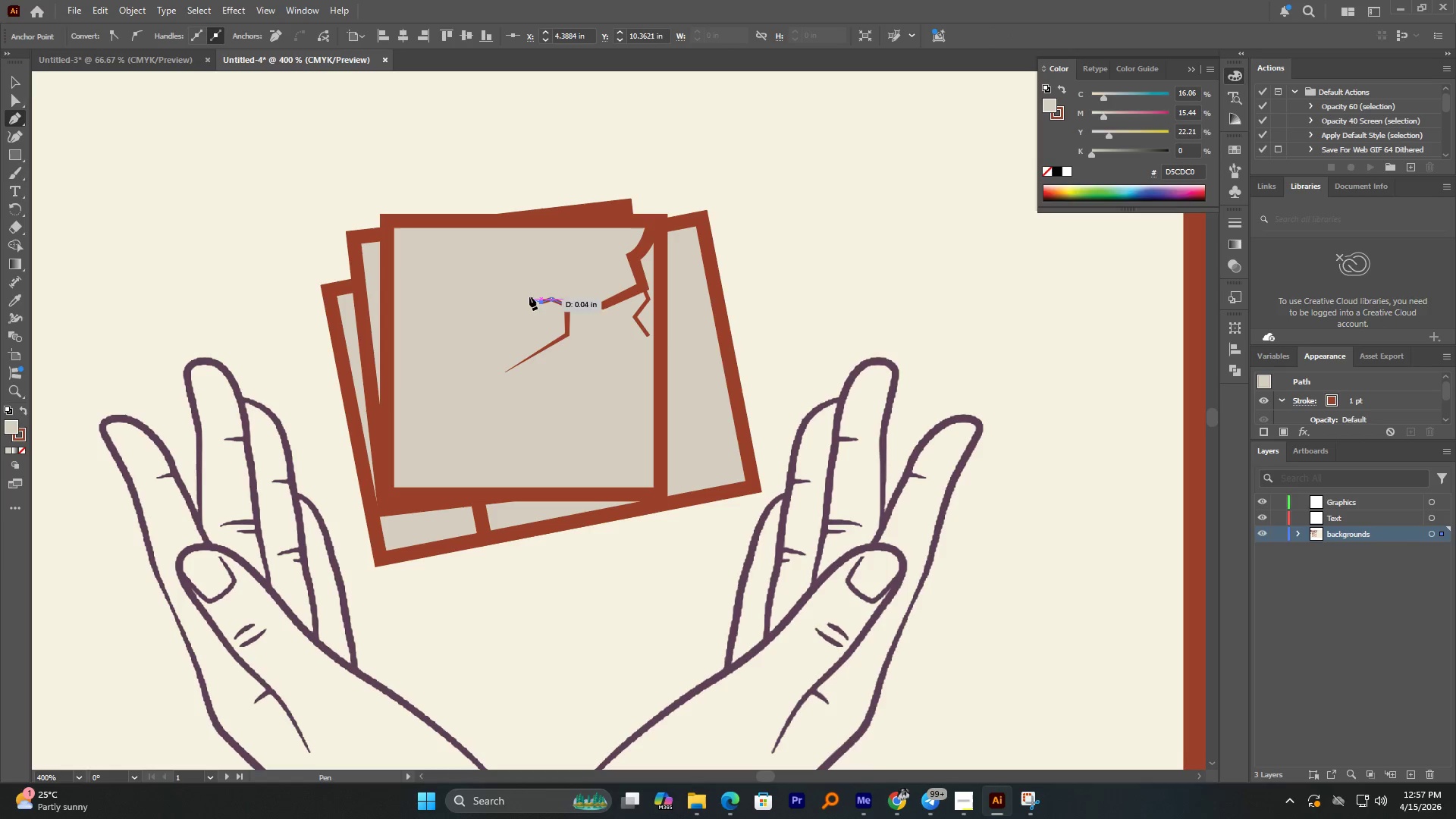 
left_click([528, 294])
 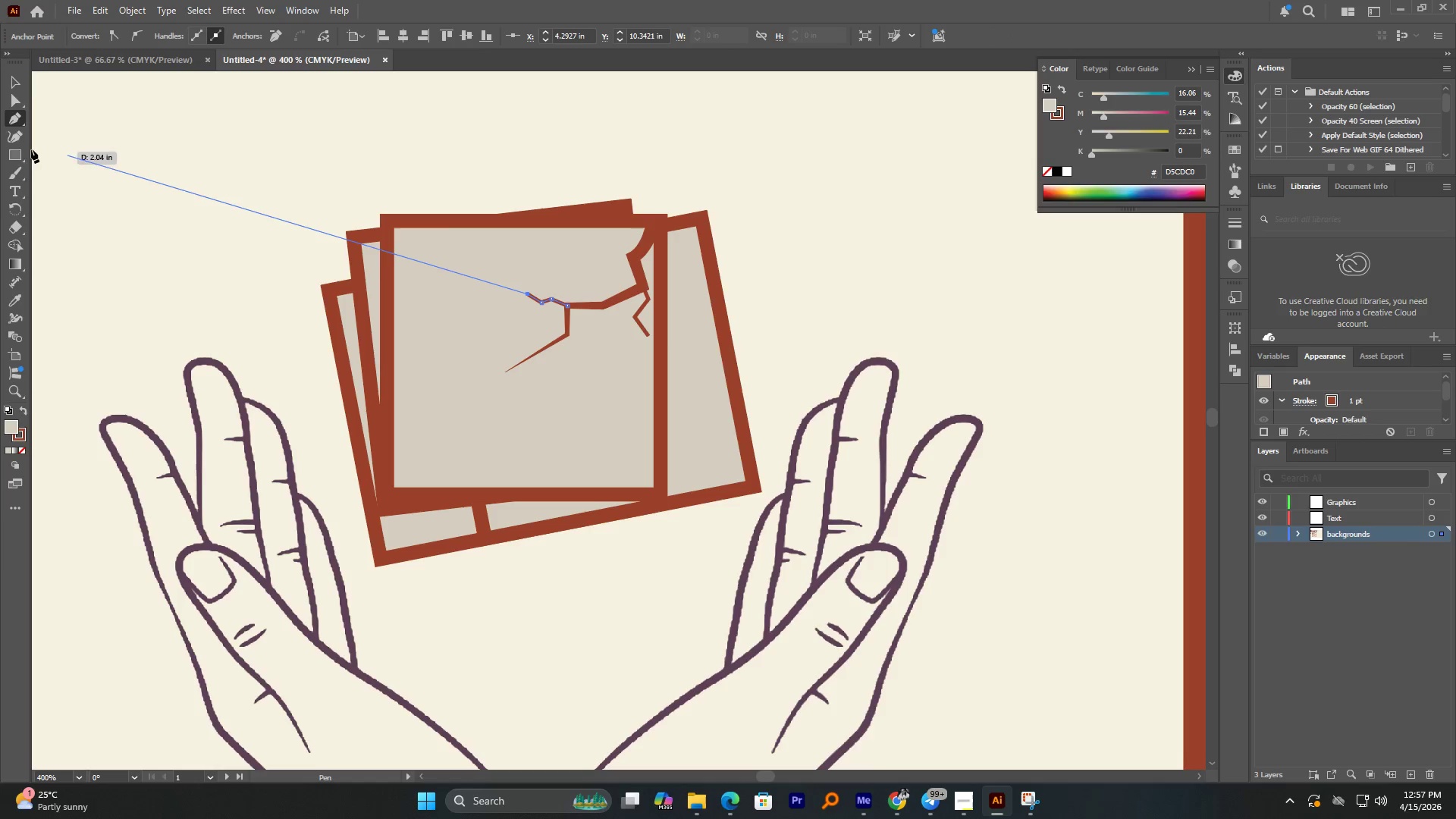 
left_click([11, 83])
 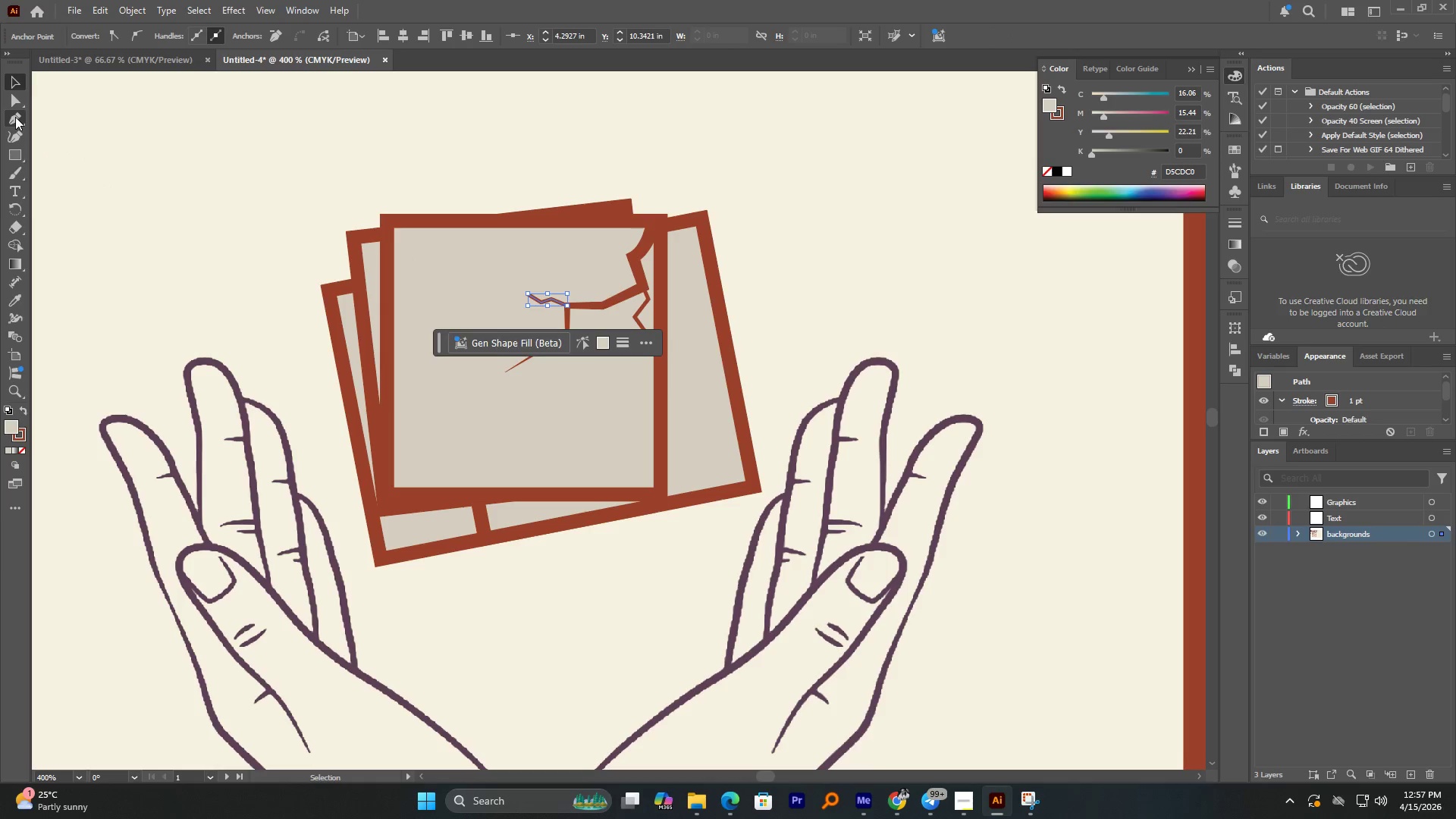 
left_click([15, 119])
 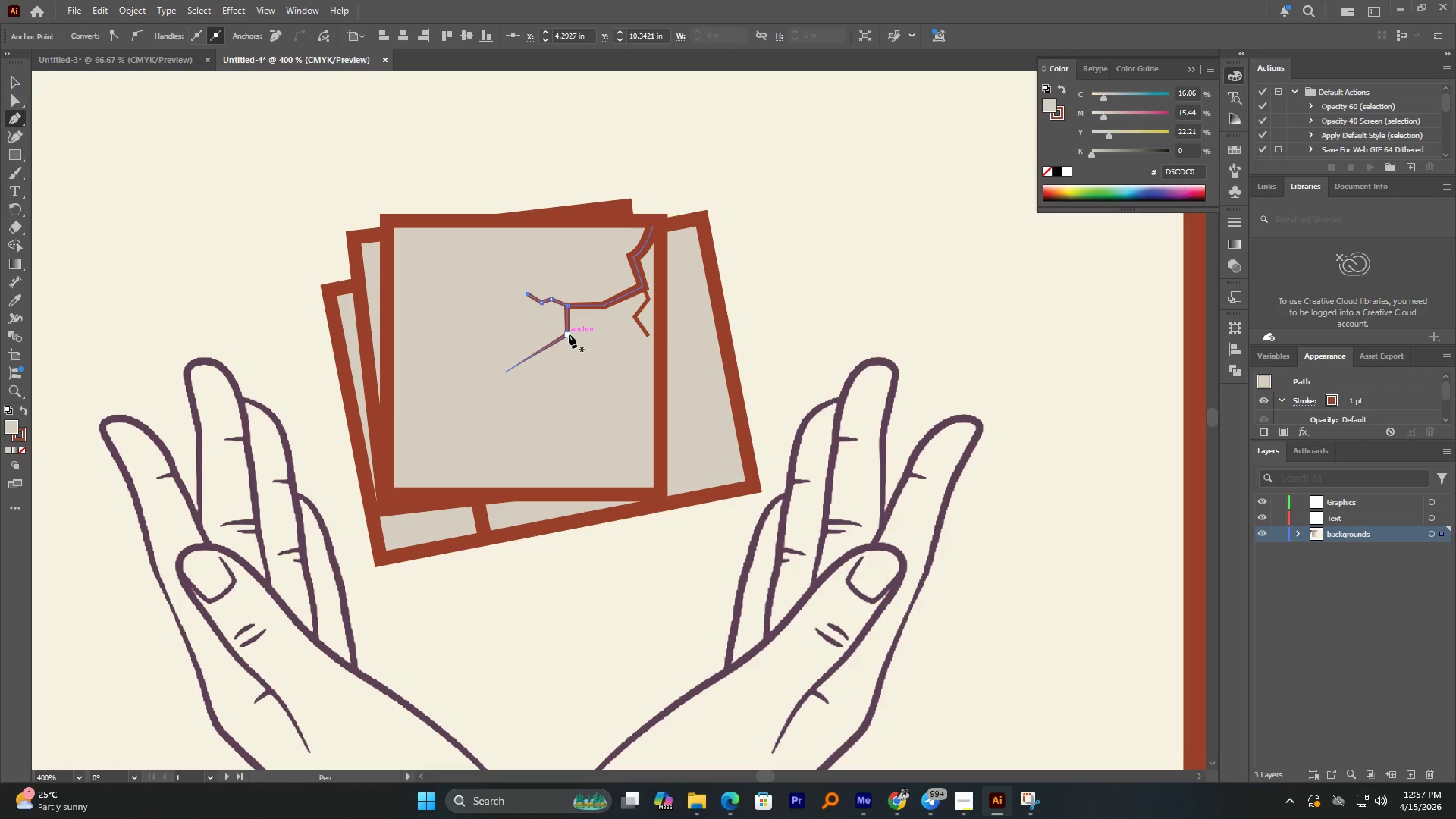 
left_click([569, 334])
 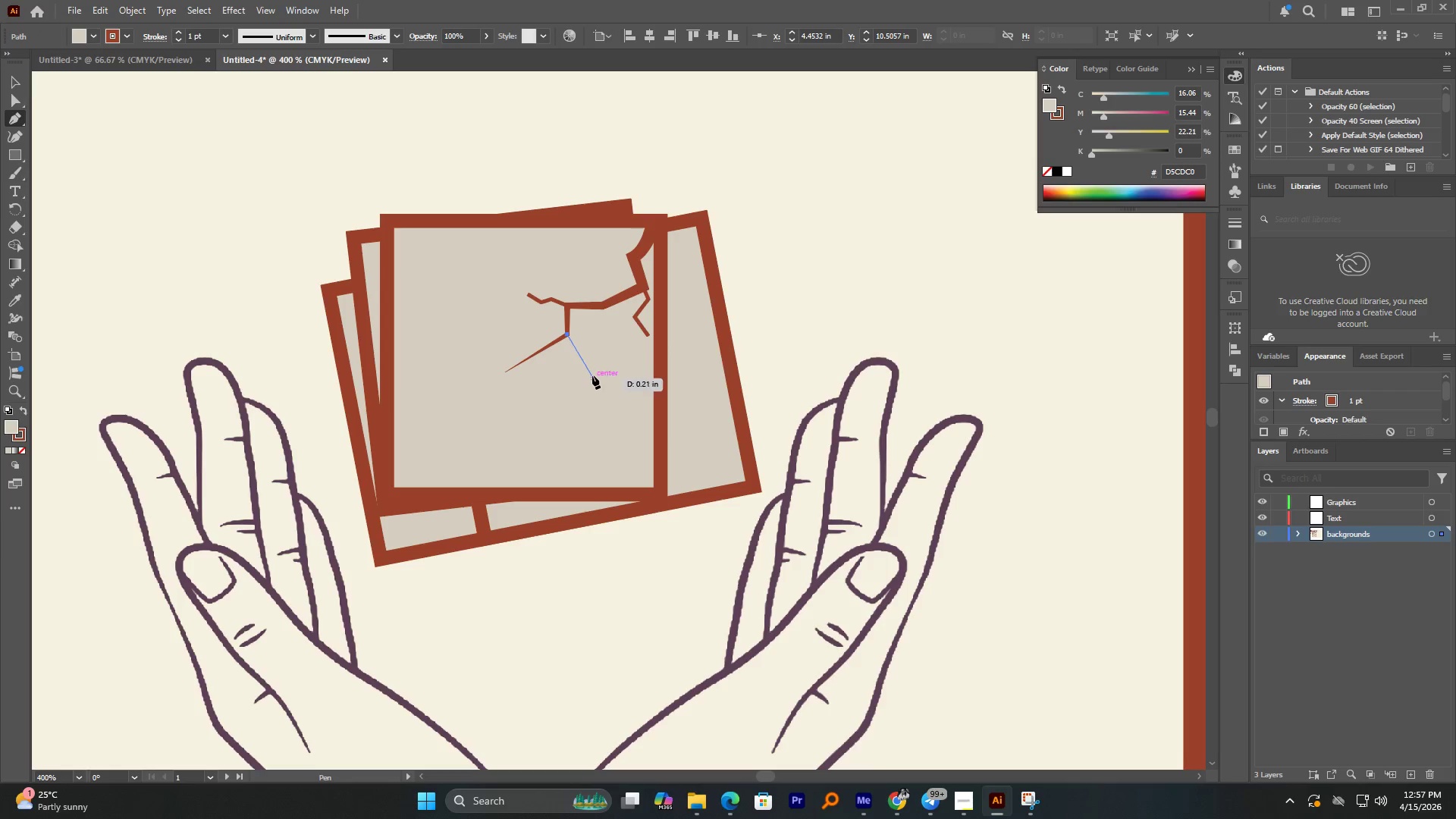 
left_click([586, 359])
 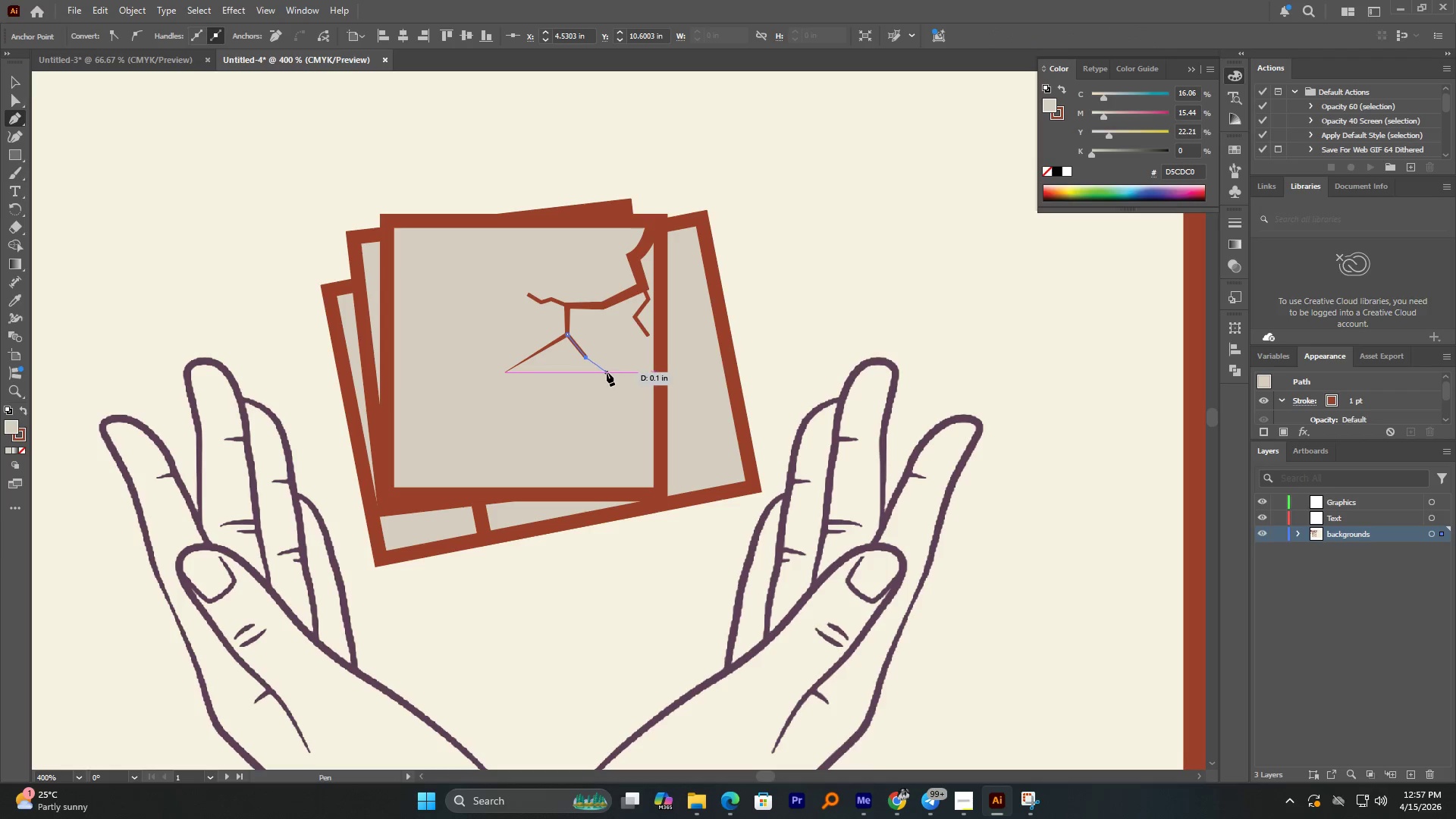 
left_click([607, 372])
 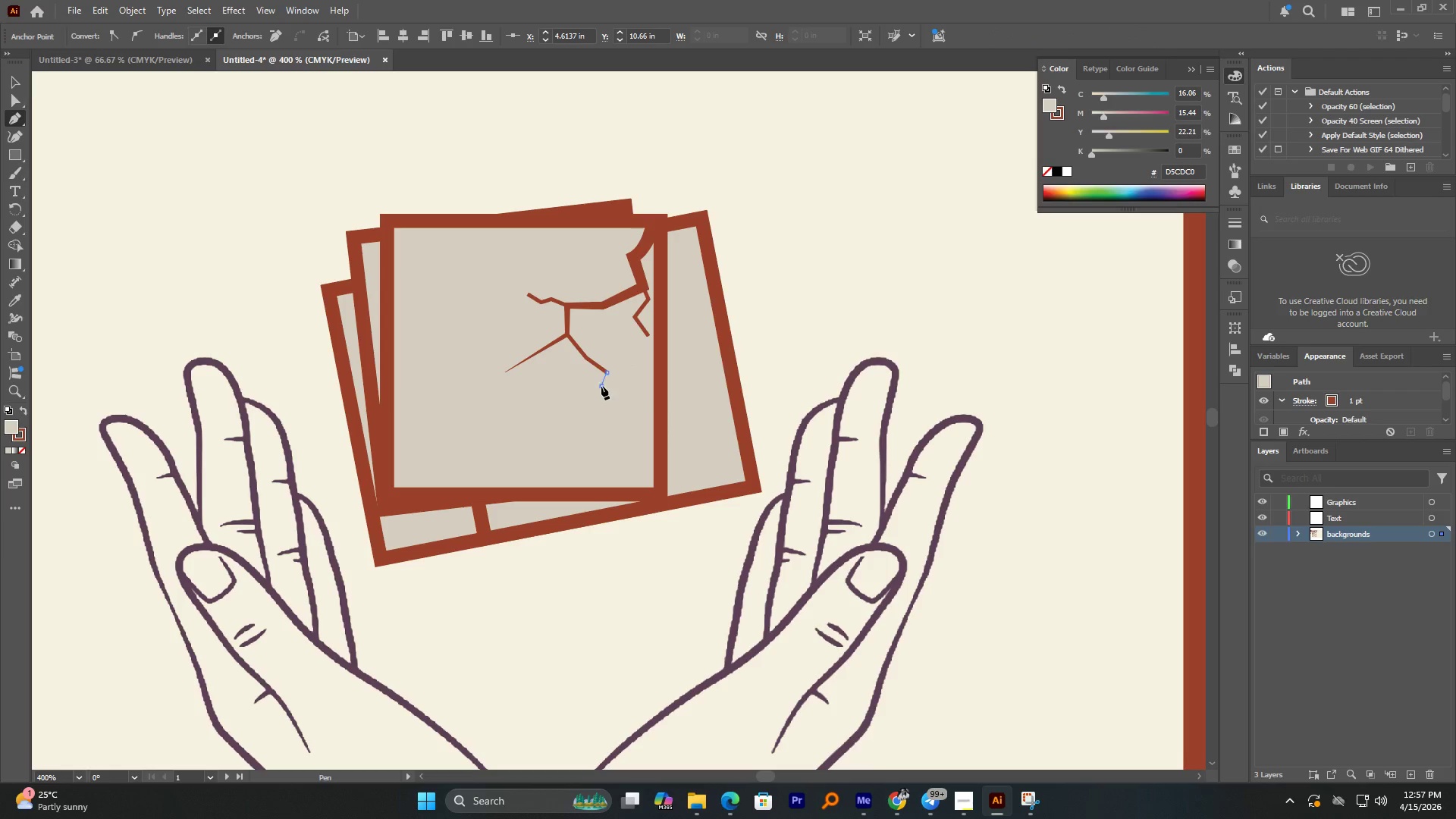 
double_click([613, 392])
 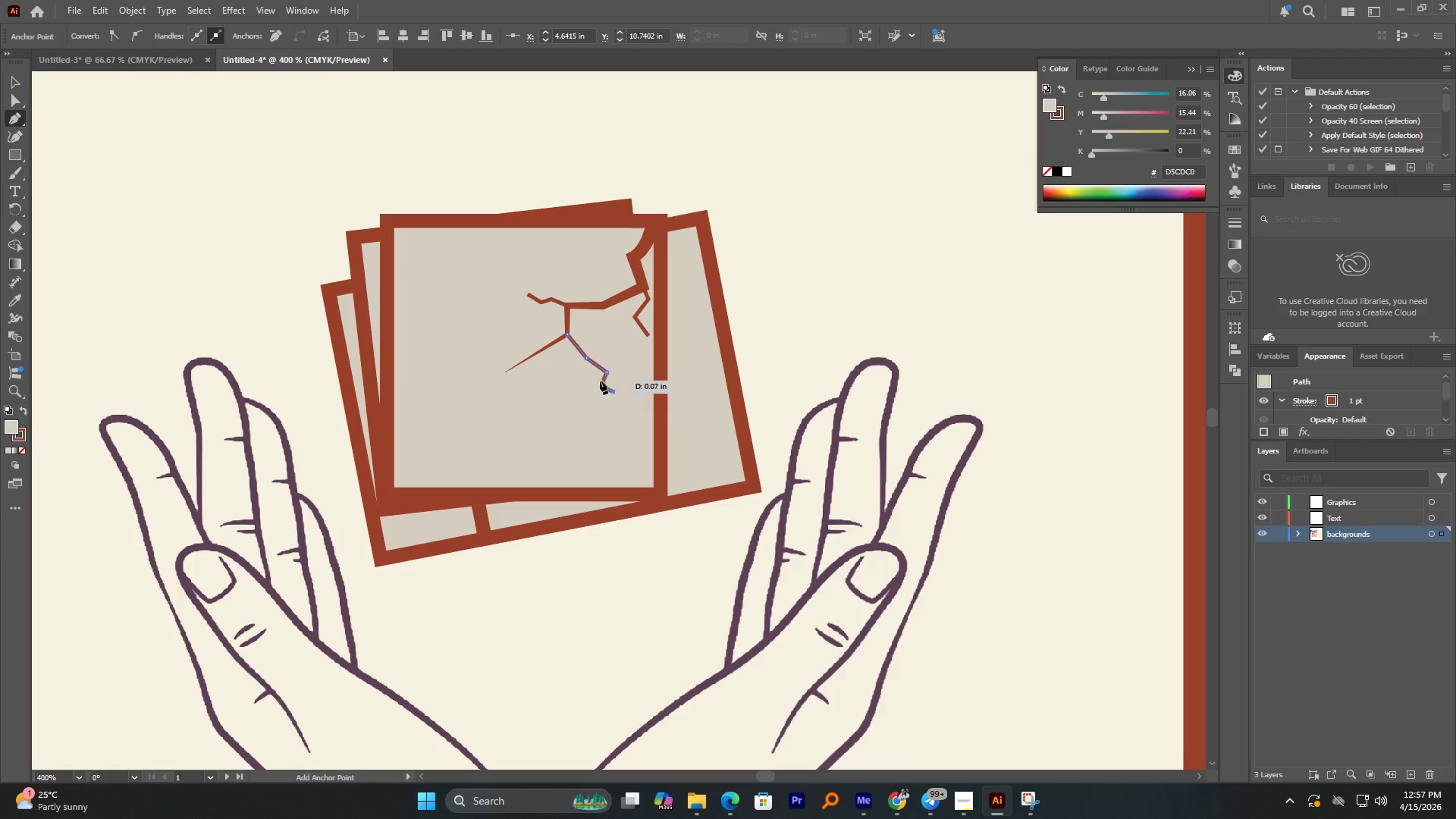 
left_click([20, 77])
 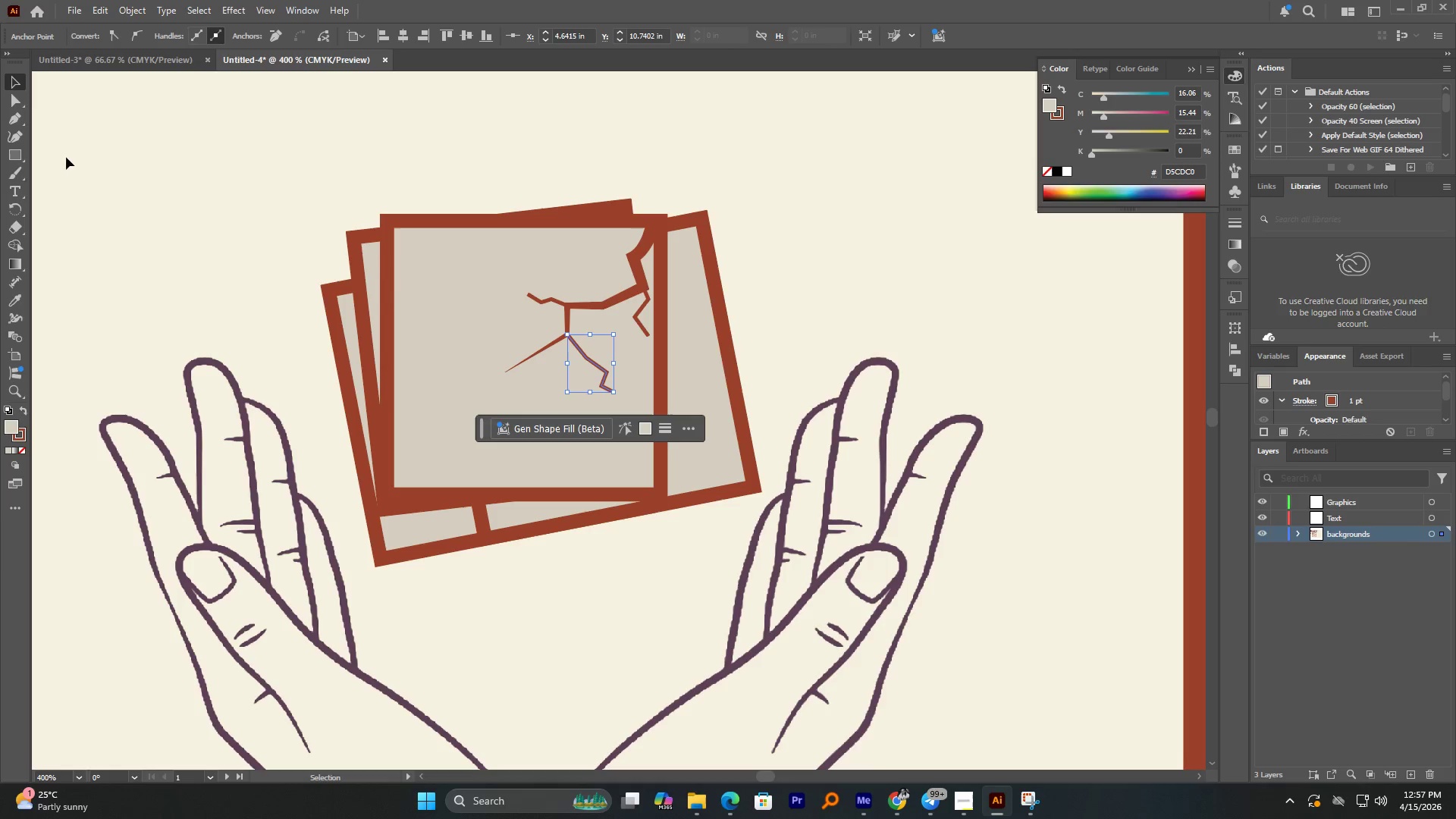 
left_click([11, 115])
 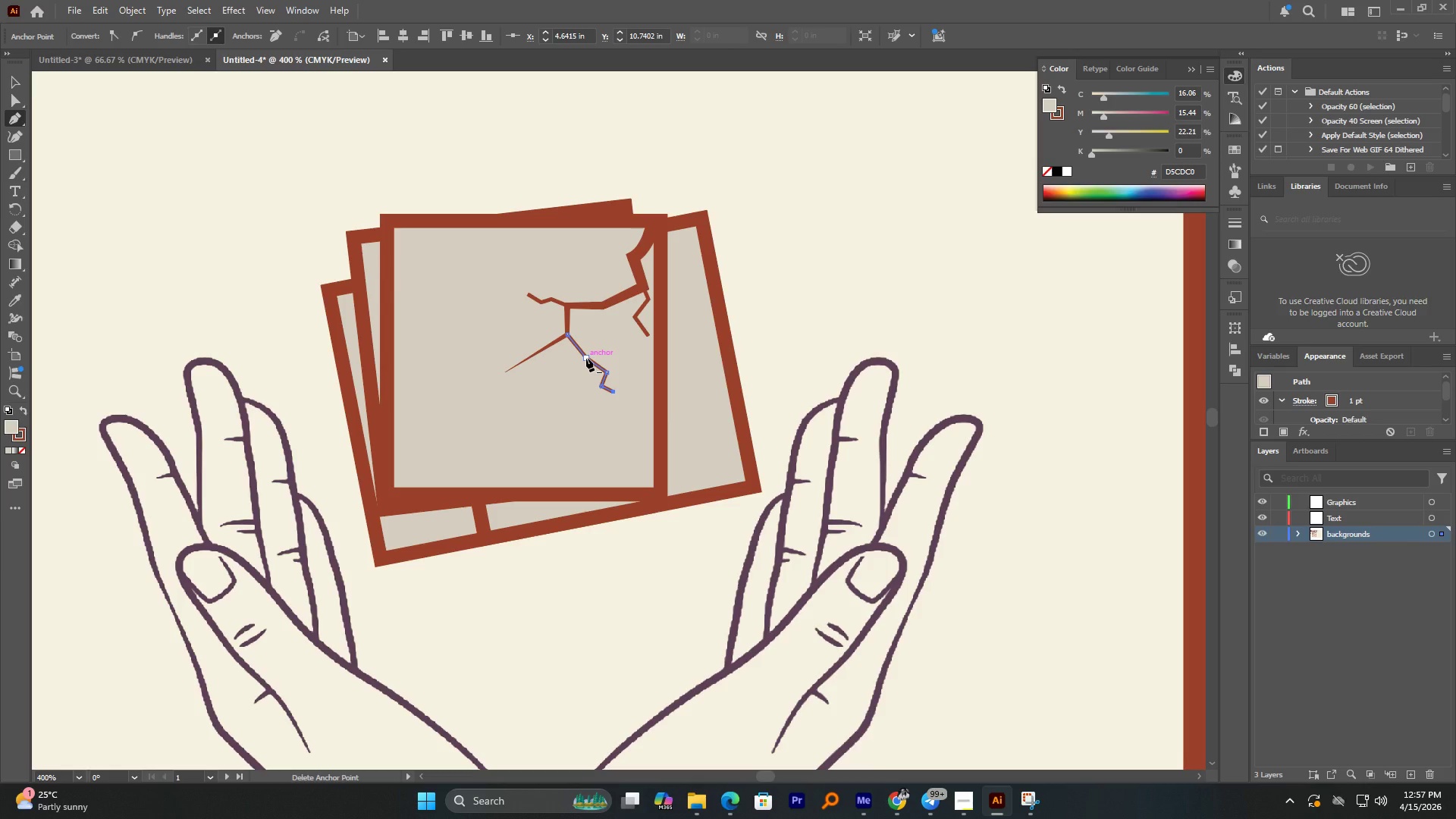 
left_click([586, 358])
 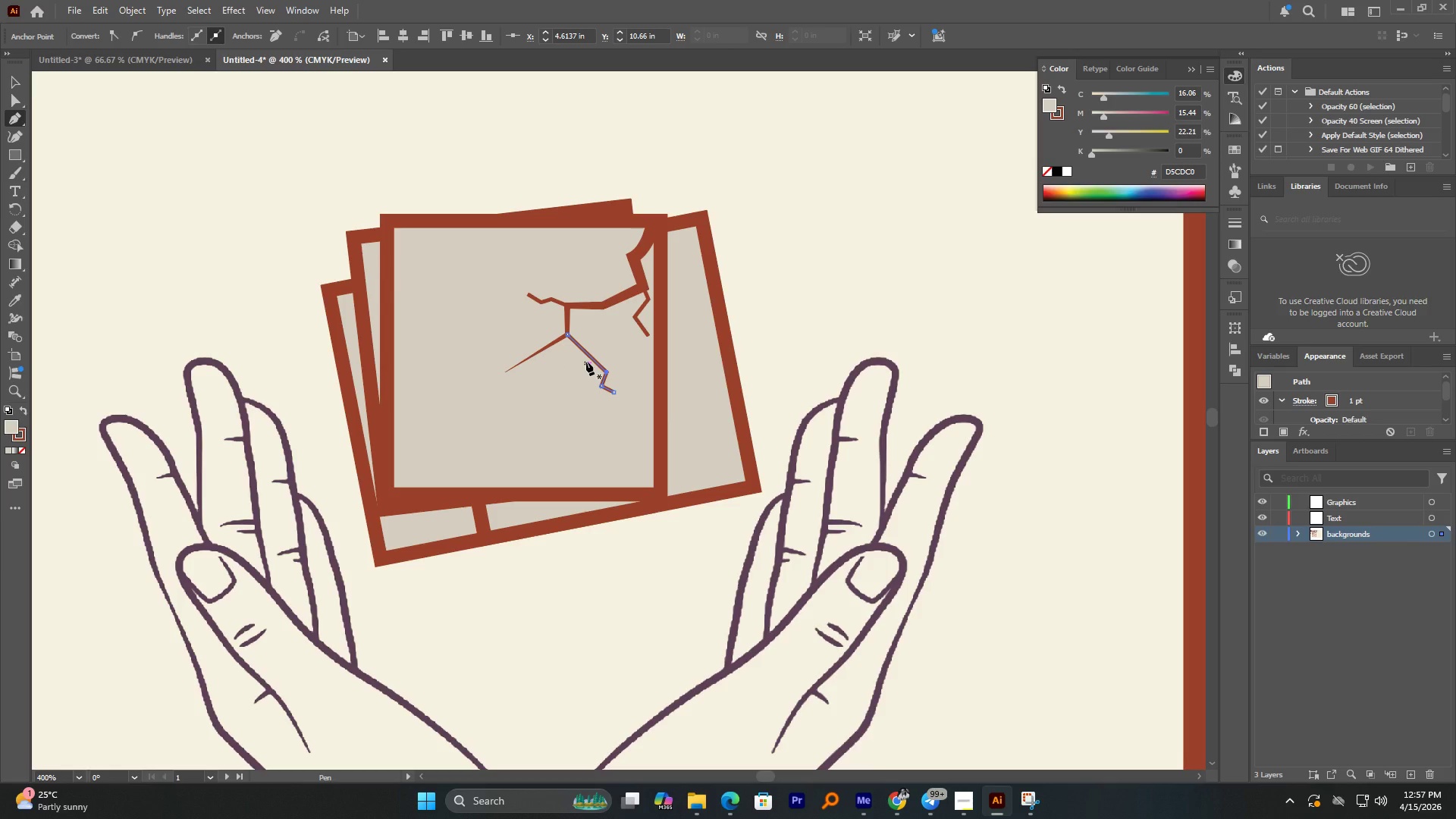 
key(Control+Z)
 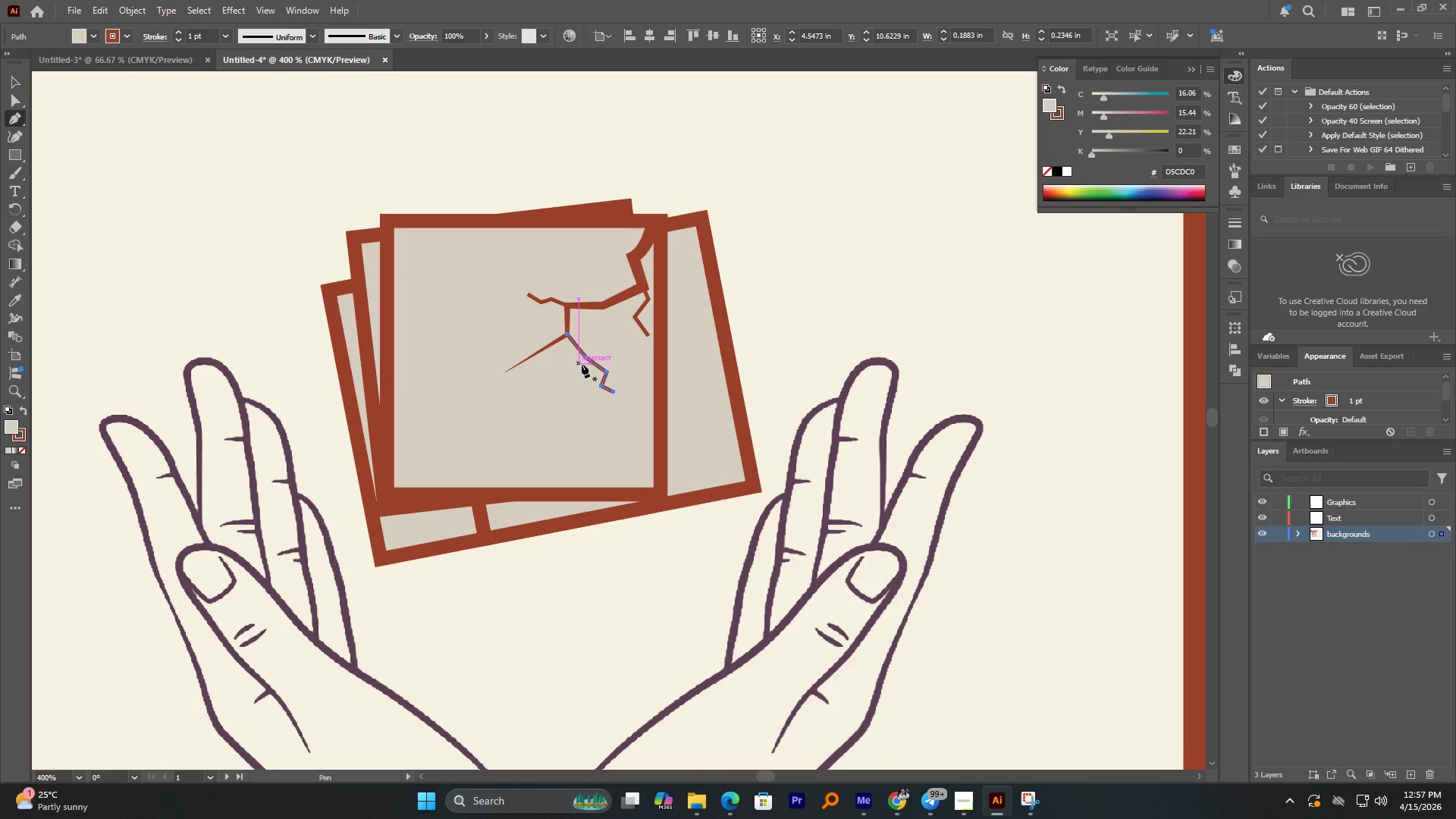 
left_click([19, 80])
 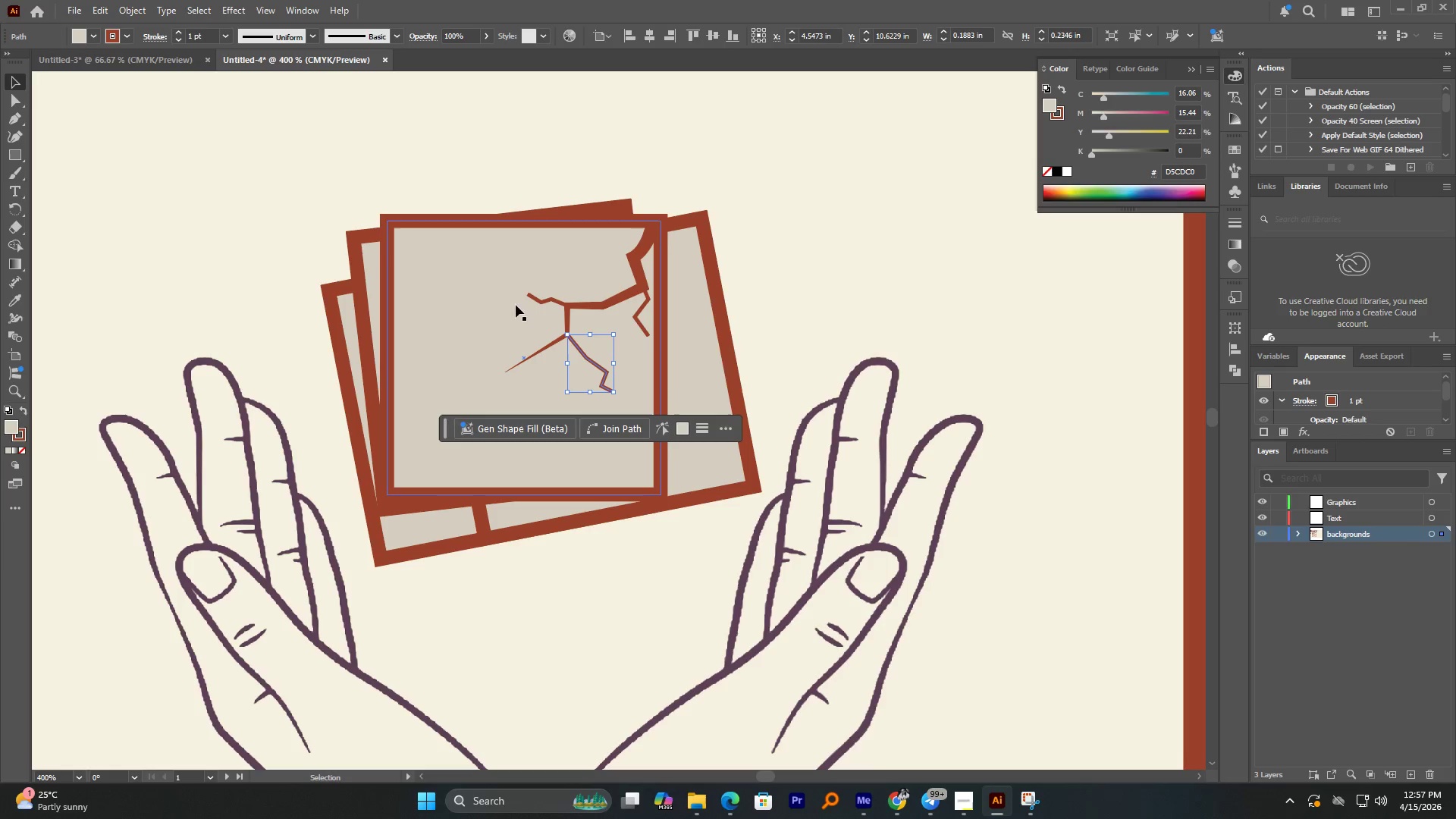 
hold_key(key=ShiftLeft, duration=4.64)
left_click([549, 300])
 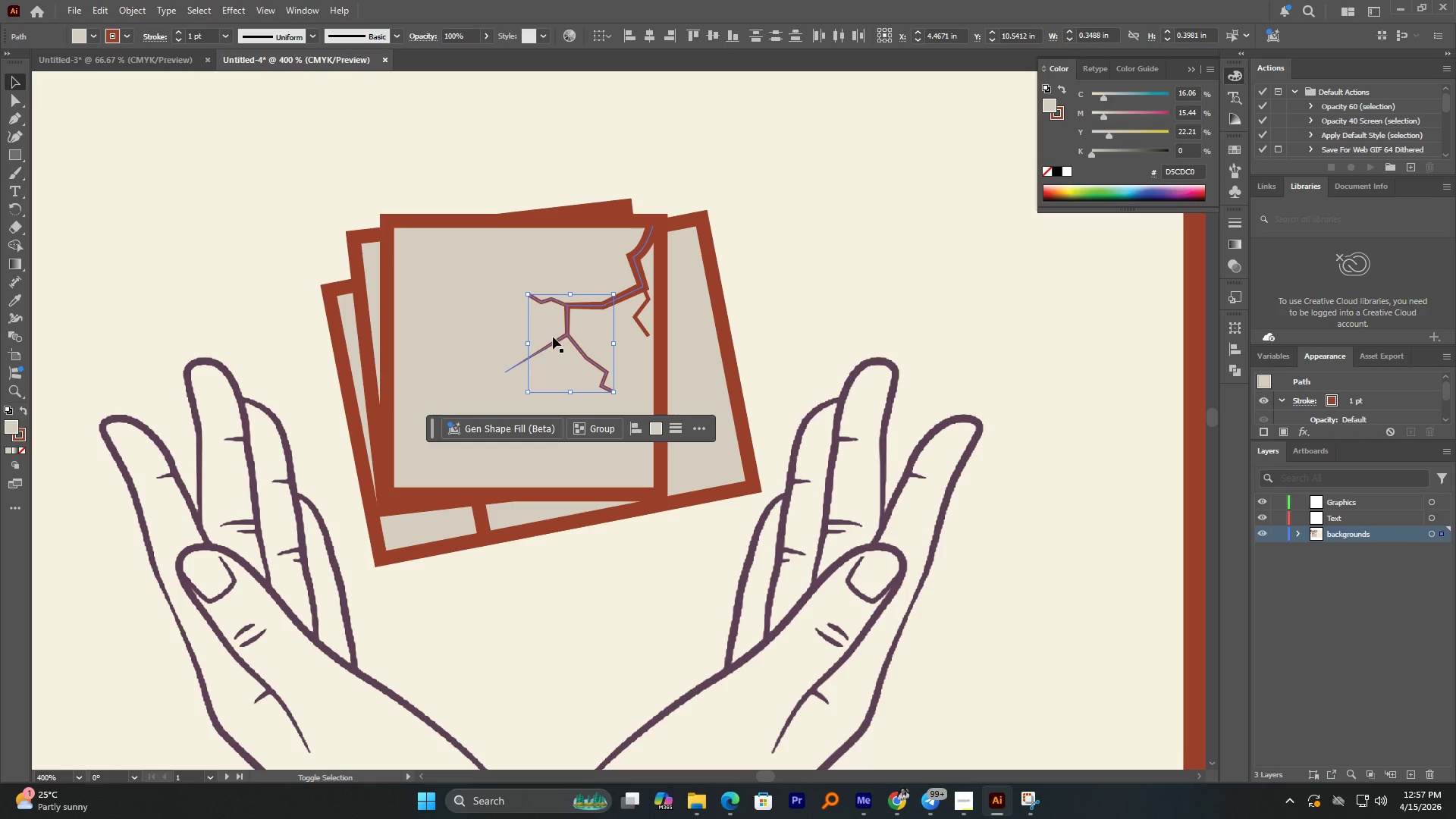 
left_click([553, 339])
 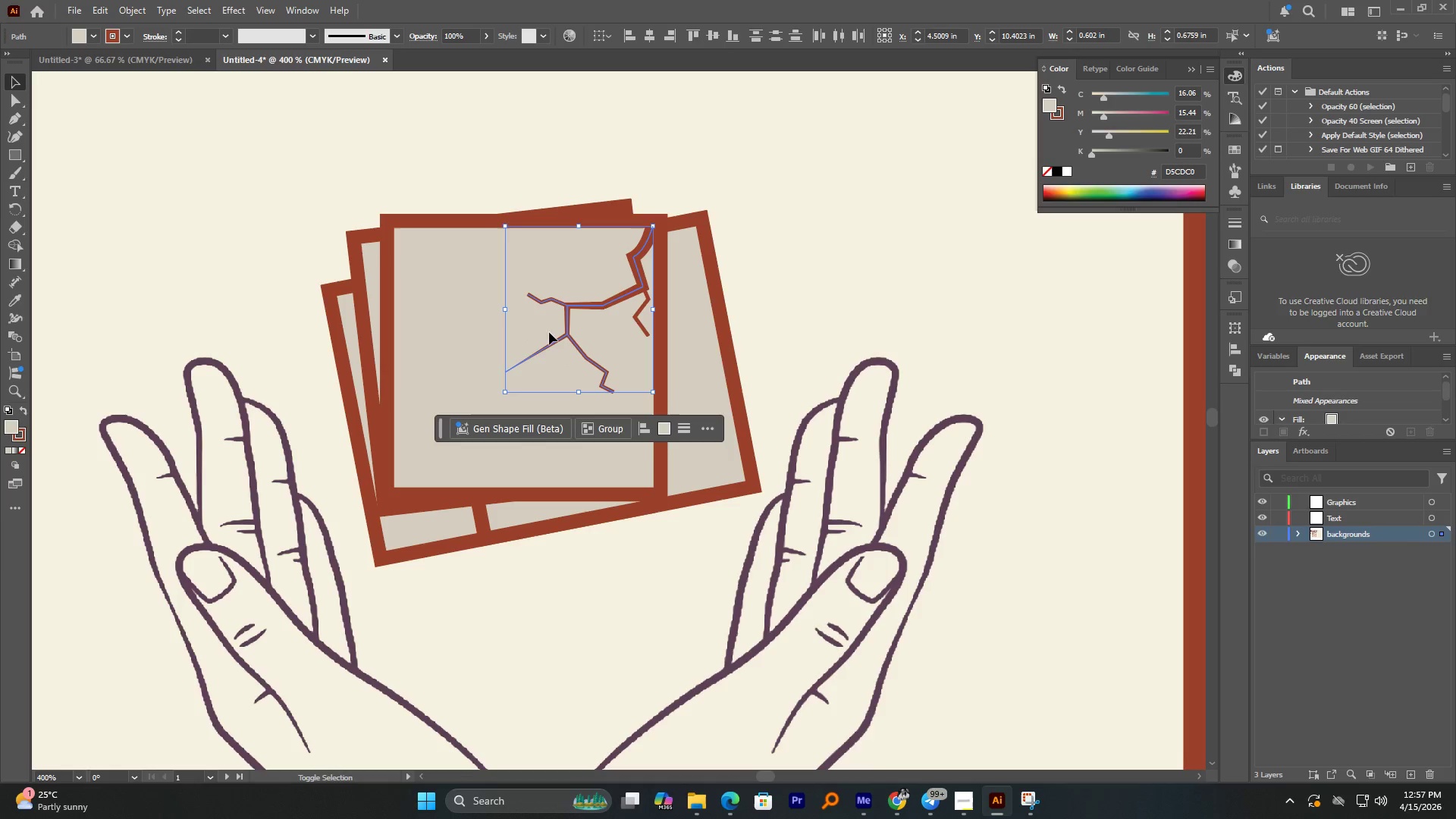 
left_click([550, 338])
 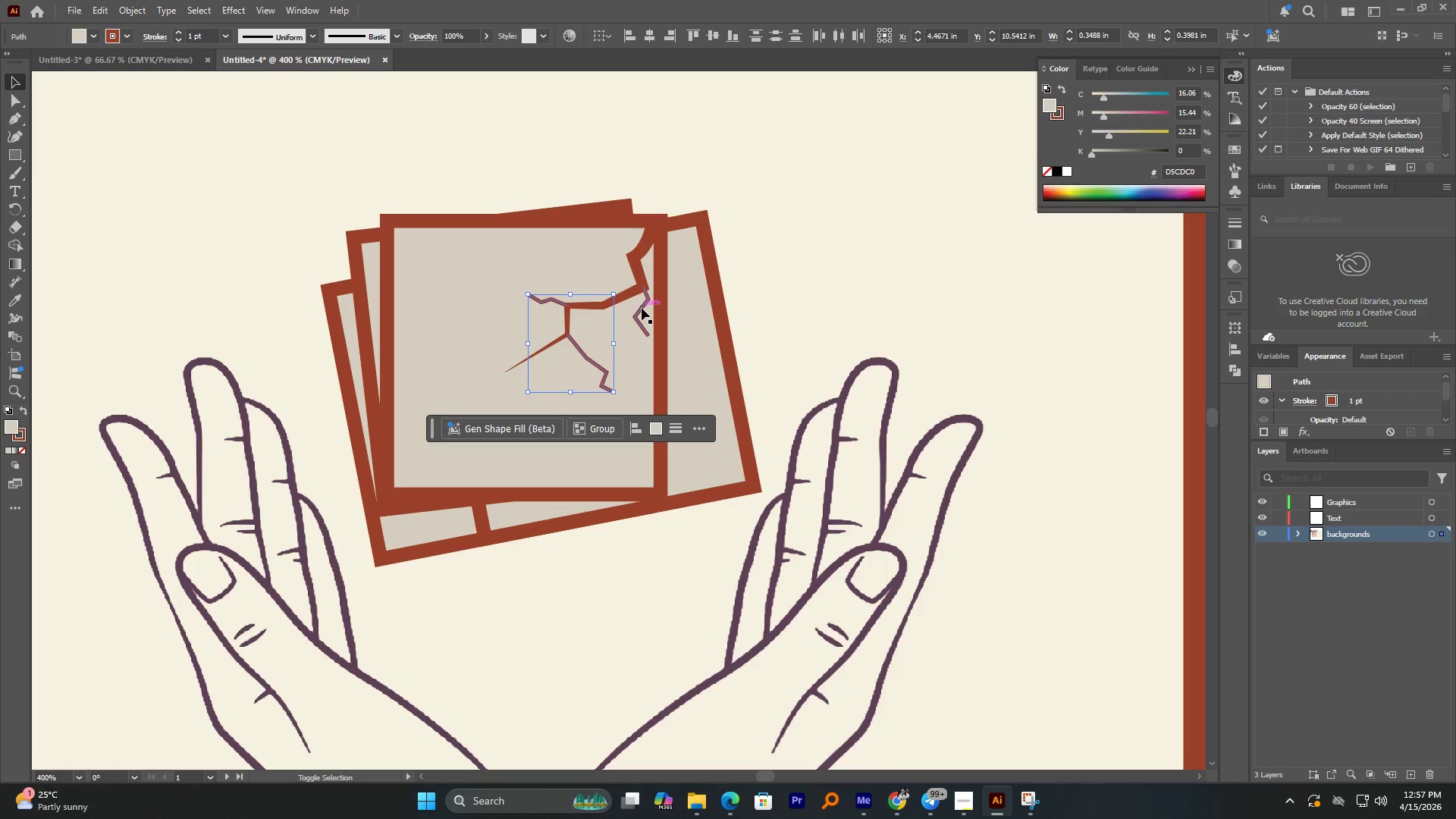 
left_click([642, 308])
 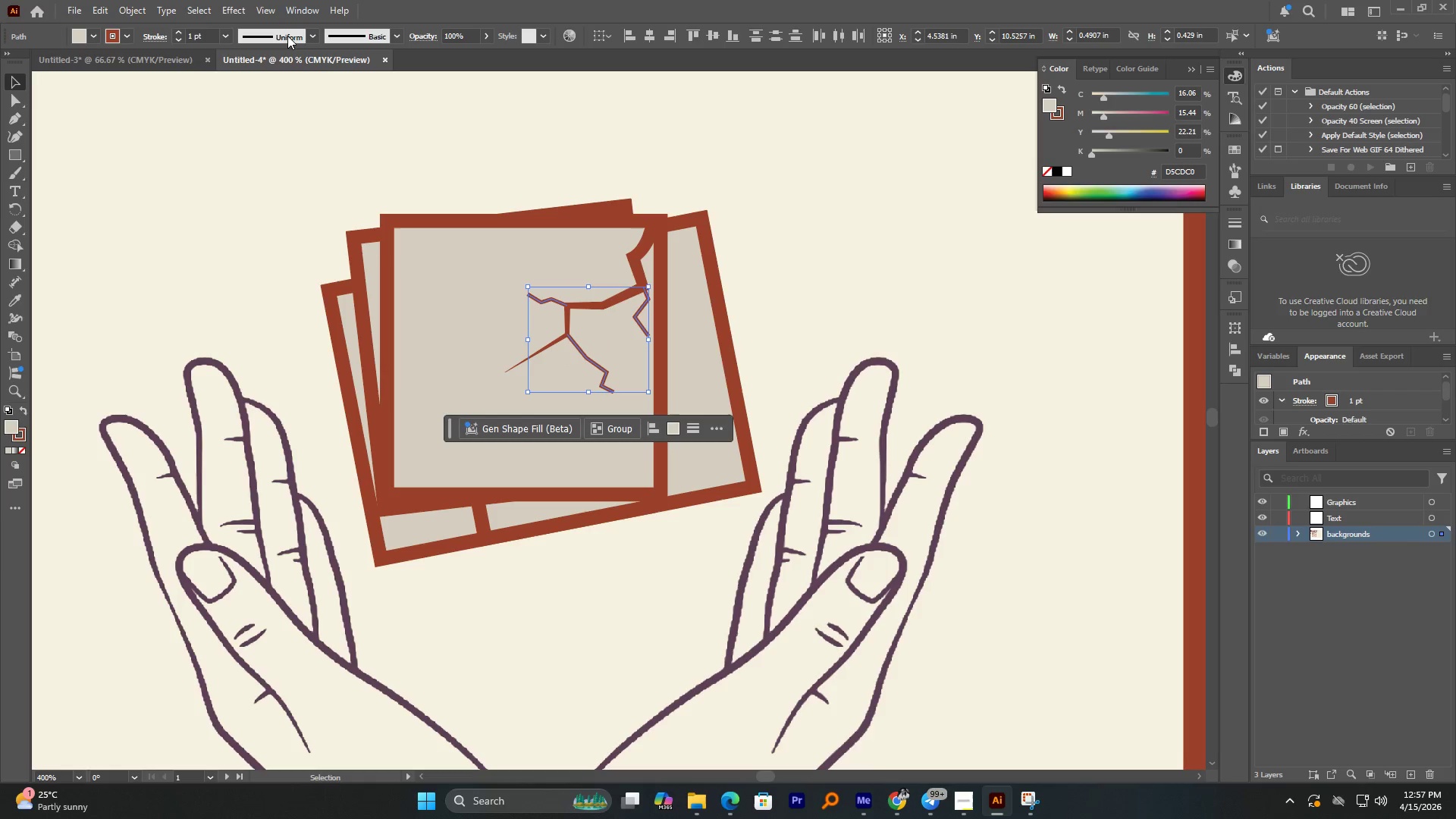 
left_click([311, 33])
 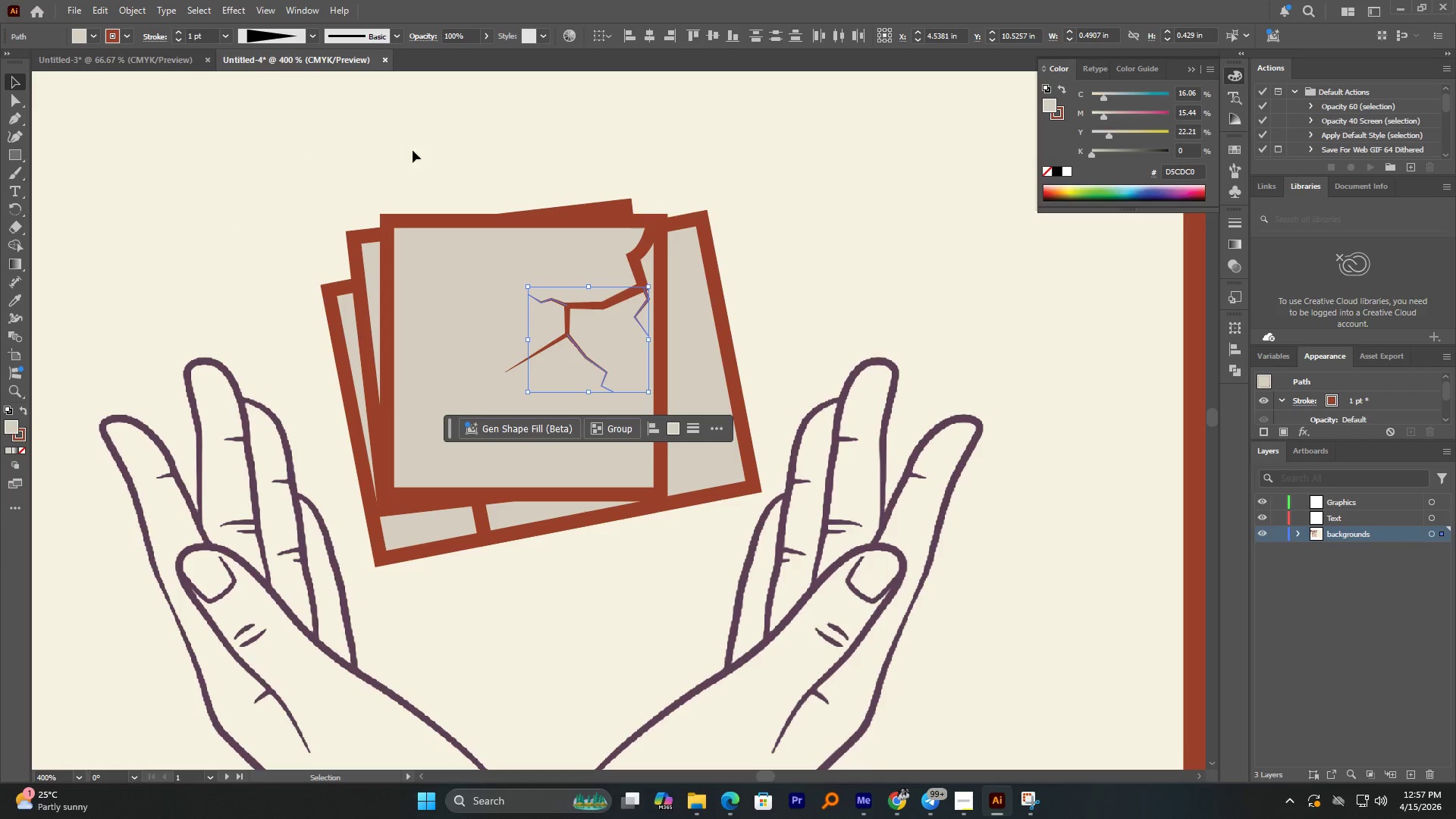 
left_click([560, 134])
 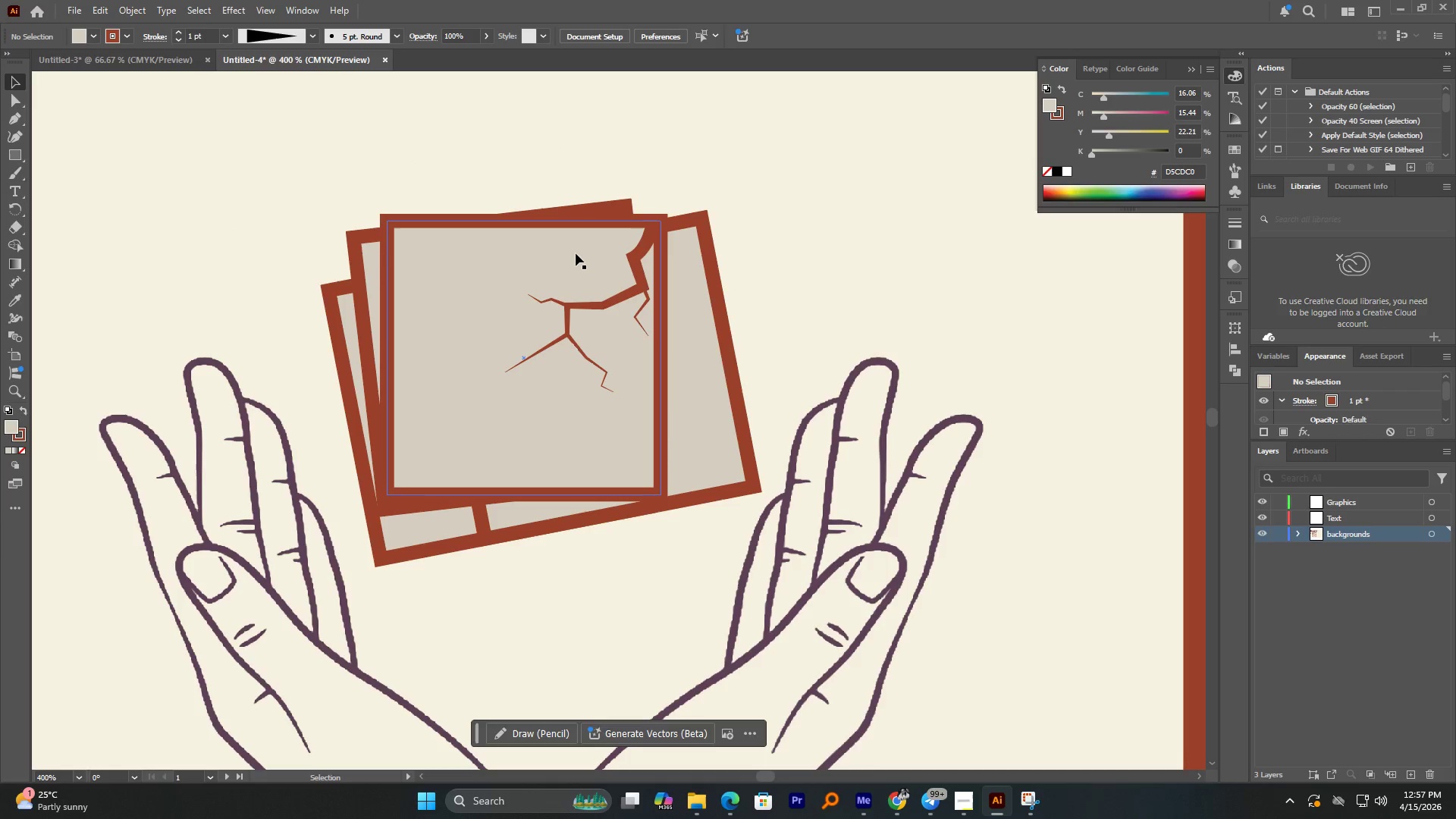 
hold_key(key=AltLeft, duration=2.19)
scroll: coordinate [761, 274], scroll_direction: down, amount: 1.0
 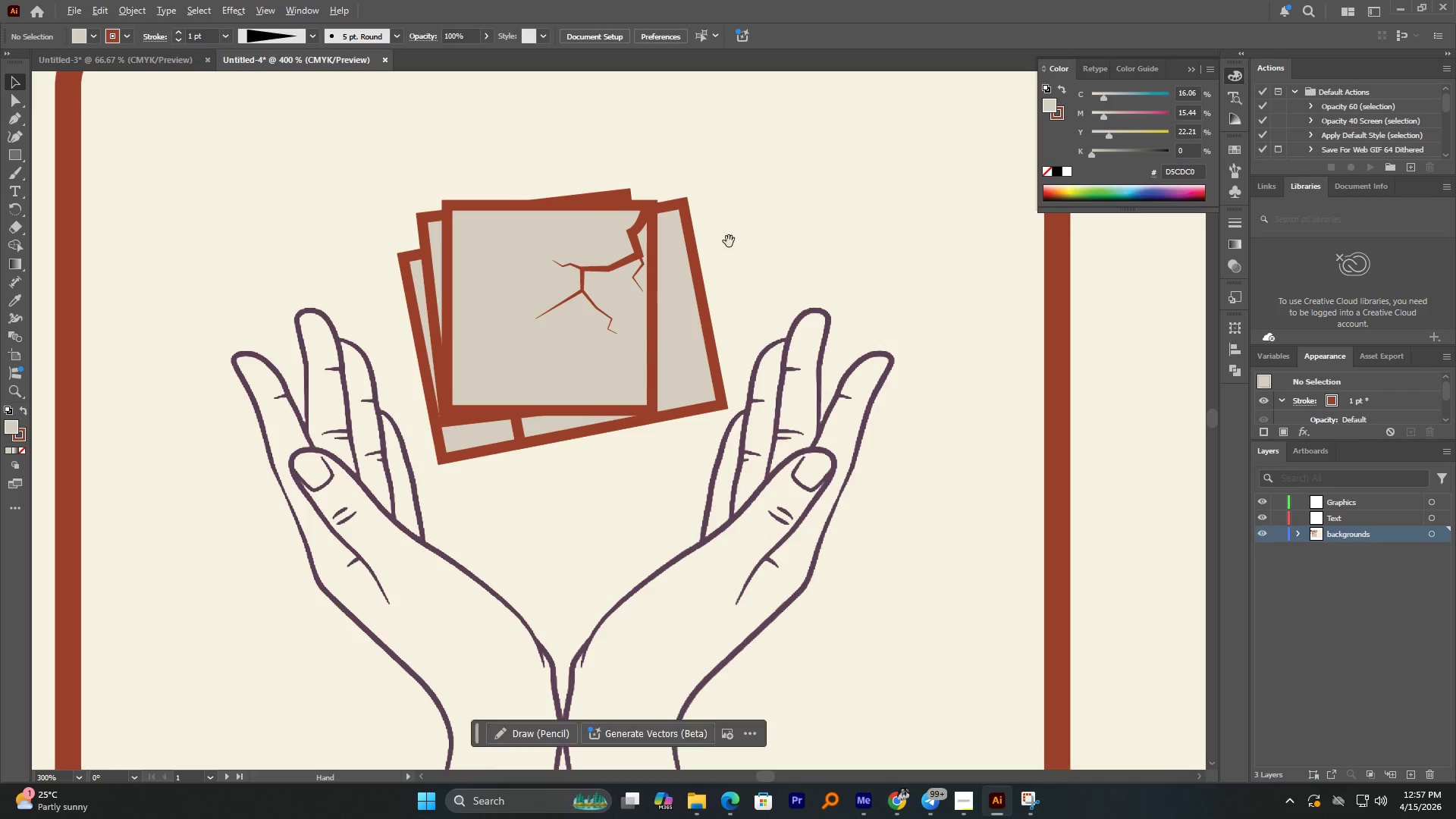 
scroll: coordinate [645, 255], scroll_direction: up, amount: 3.0
 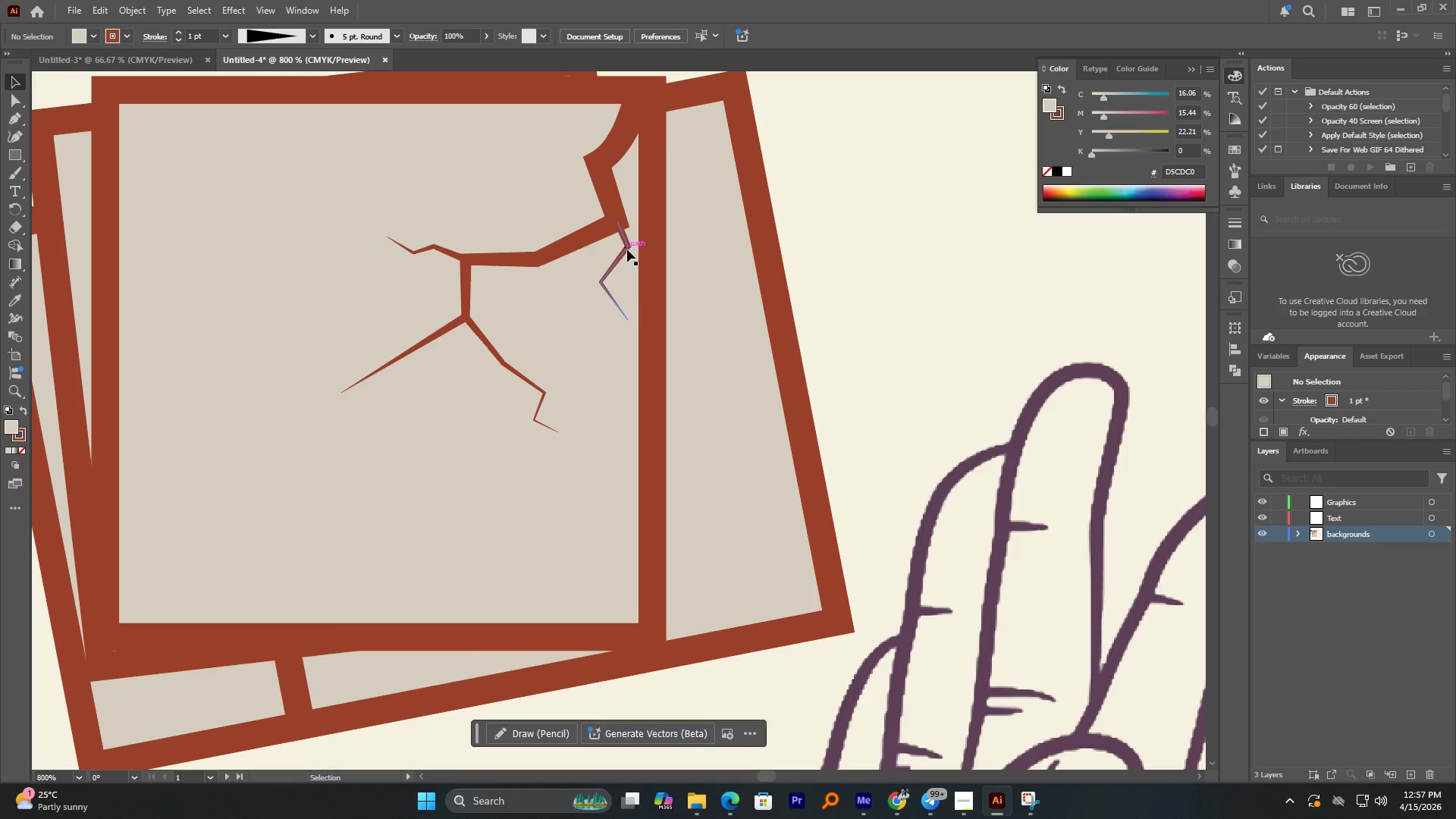 
left_click_drag(start_coordinate=[627, 249], to_coordinate=[634, 245])
 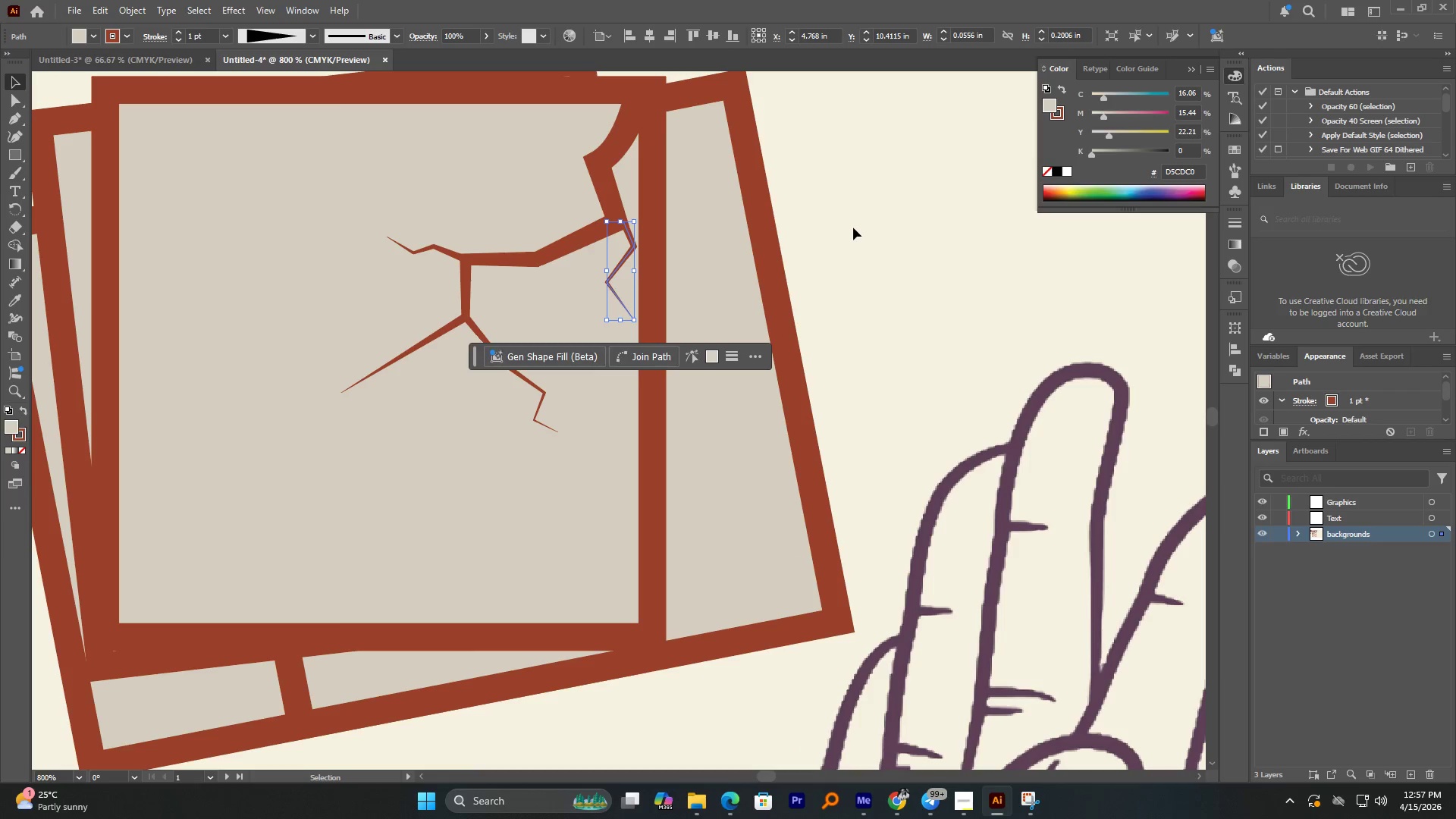 
left_click([853, 228])
 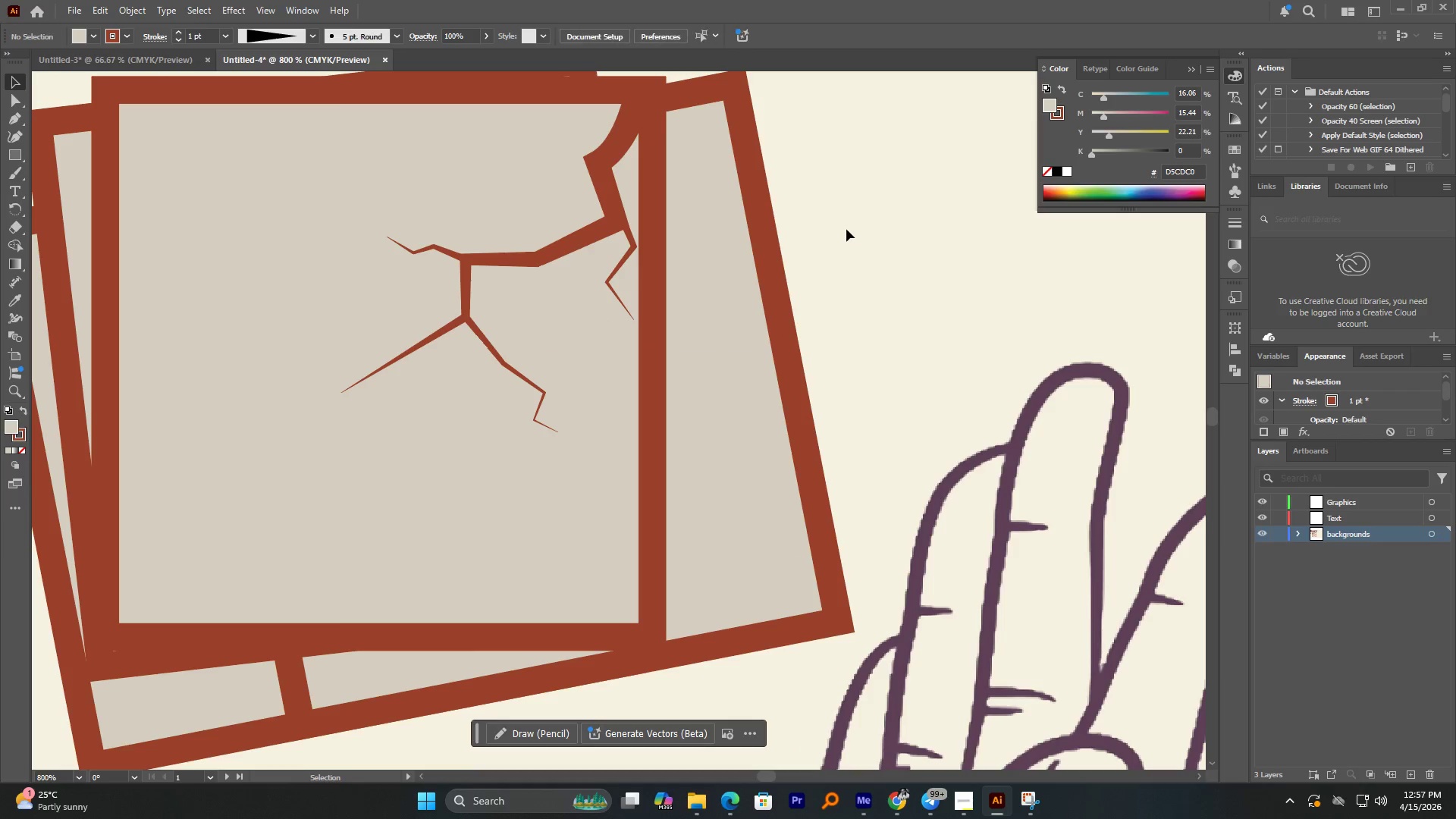 
hold_key(key=AltLeft, duration=2.77)
scroll: coordinate [761, 252], scroll_direction: down, amount: 3.0
 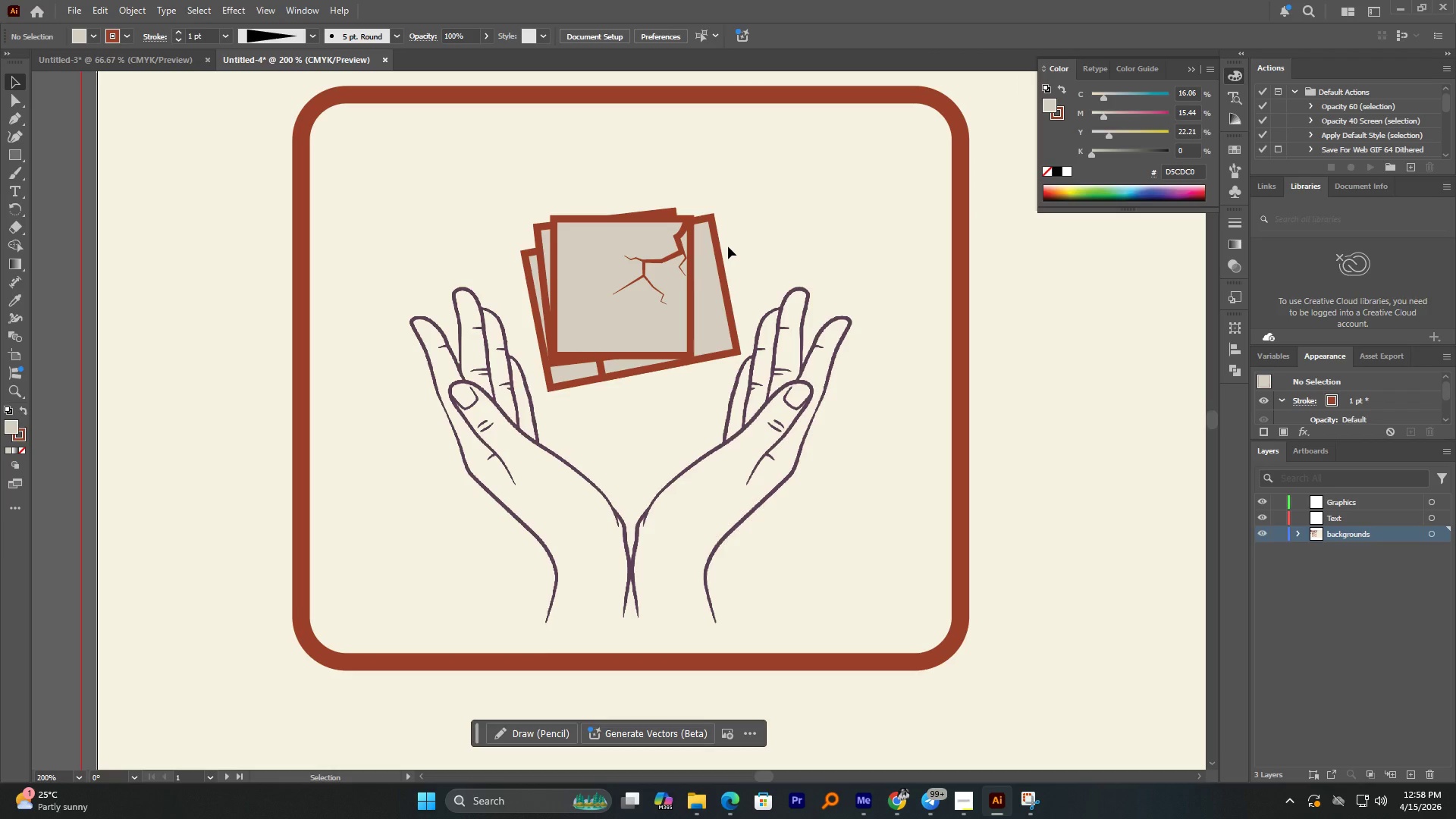 
wait(6.45)
 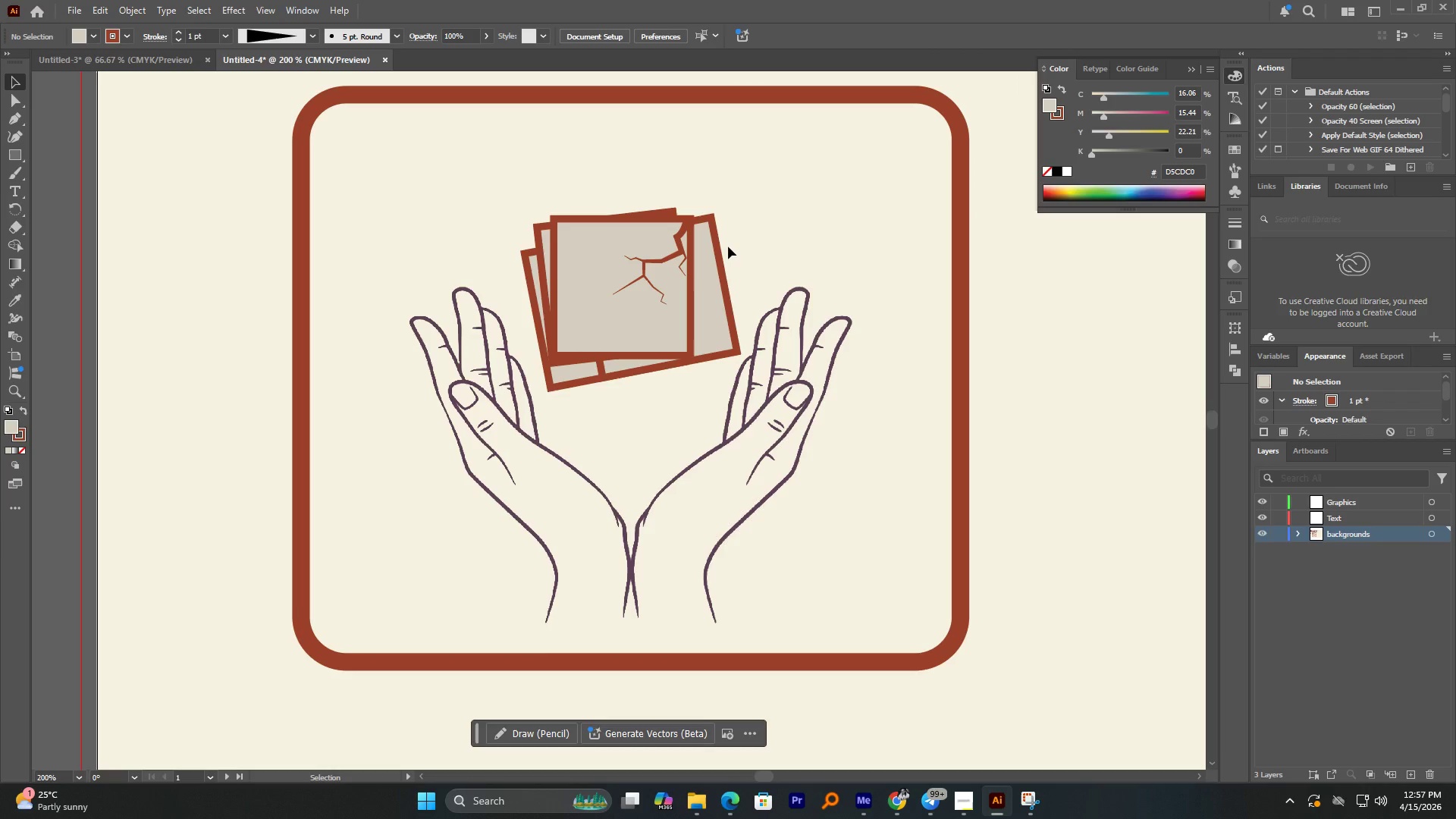 
double_click([789, 377])
 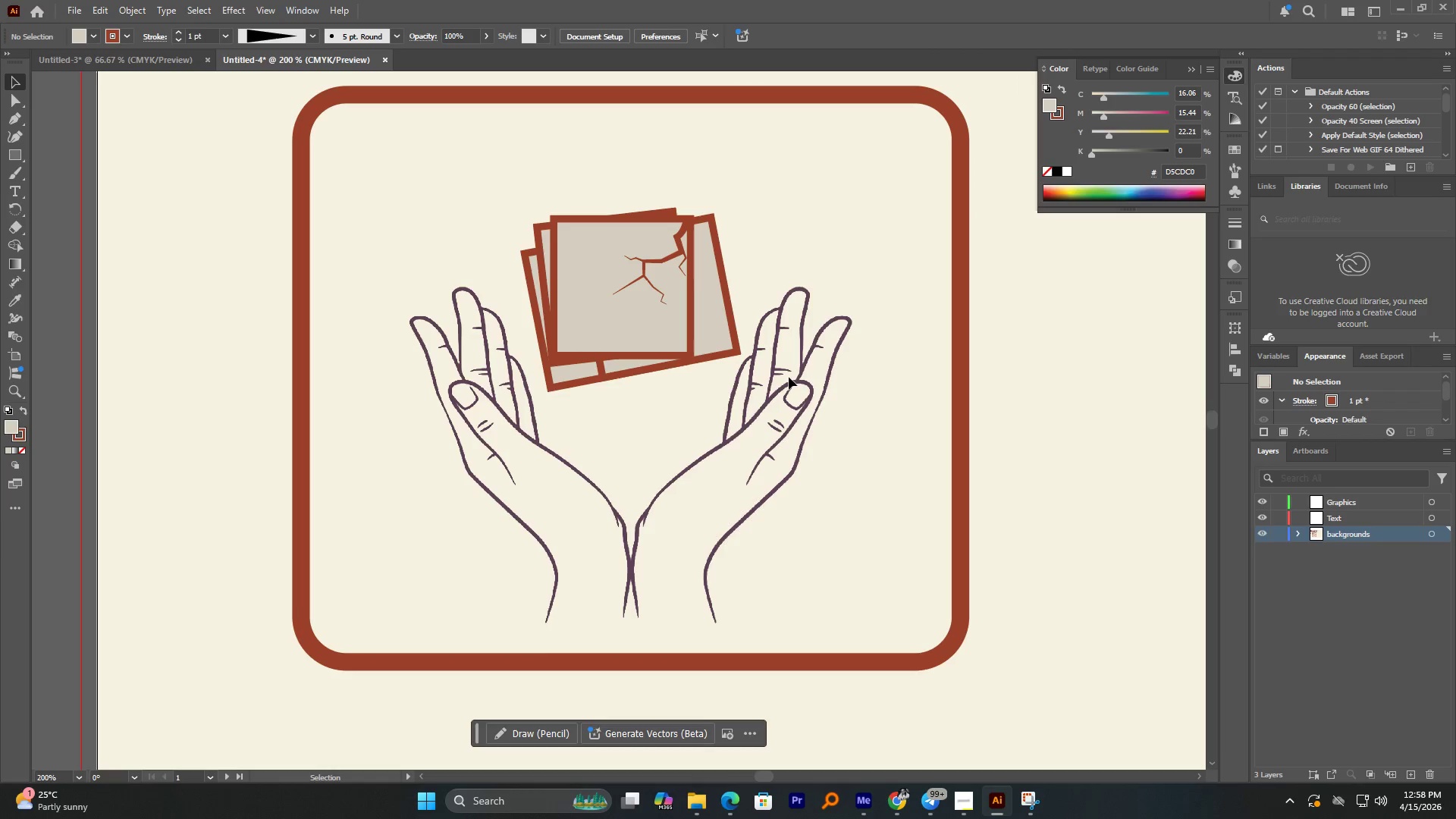 
right_click([791, 377])
 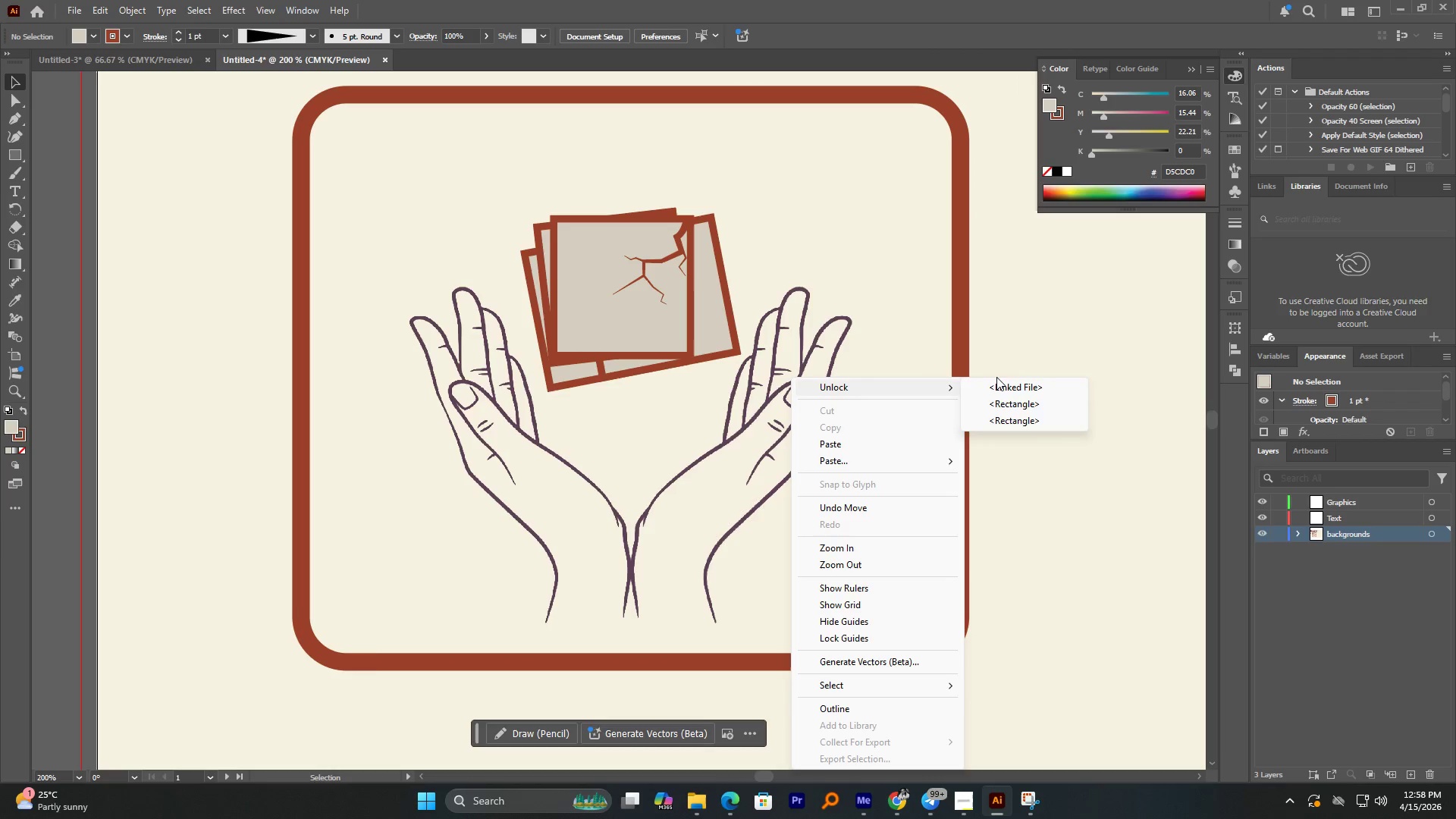 
left_click([1002, 385])
 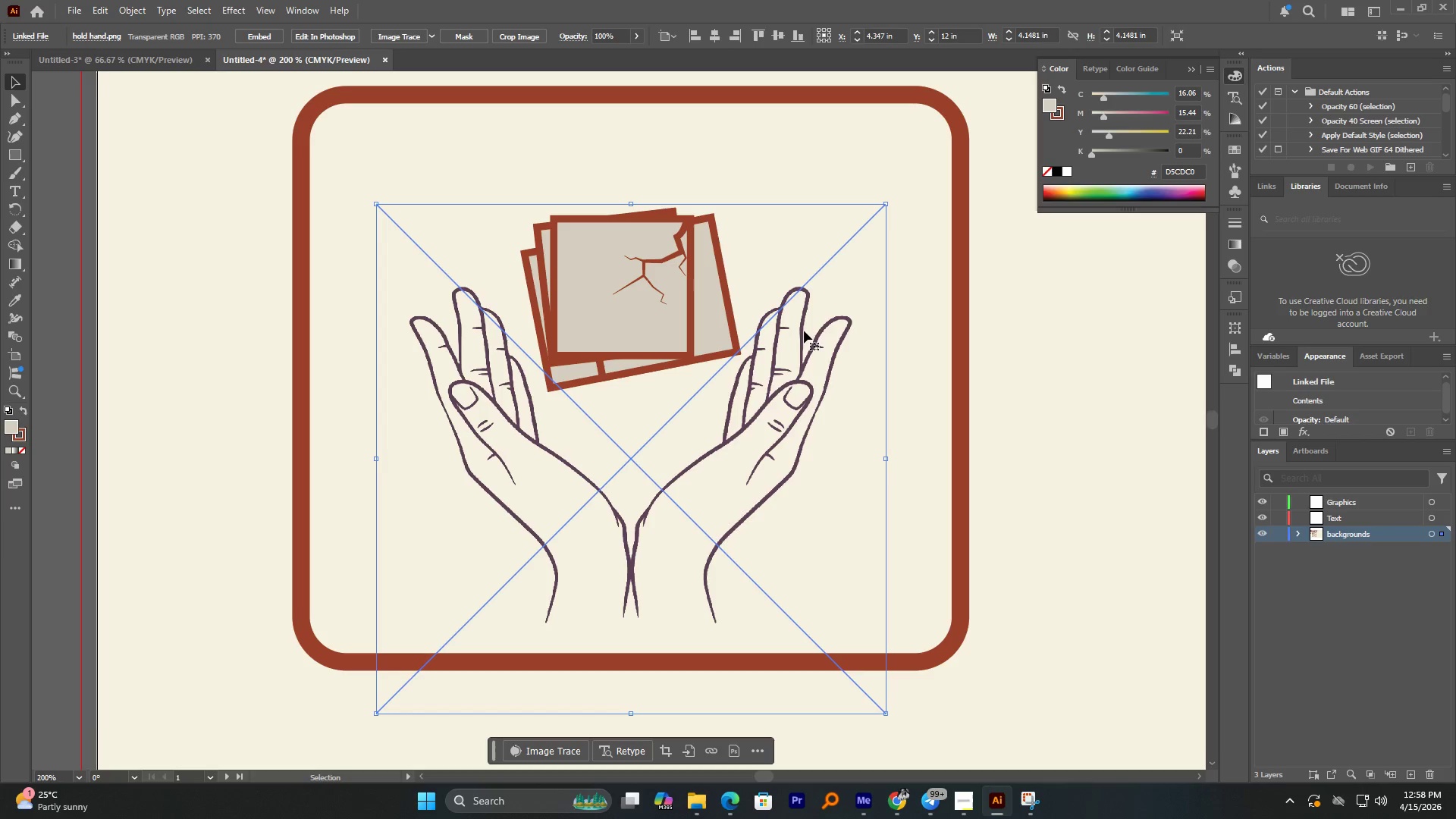 
hold_key(key=AltLeft, duration=1.66)
scroll: coordinate [804, 330], scroll_direction: down, amount: 2.0
 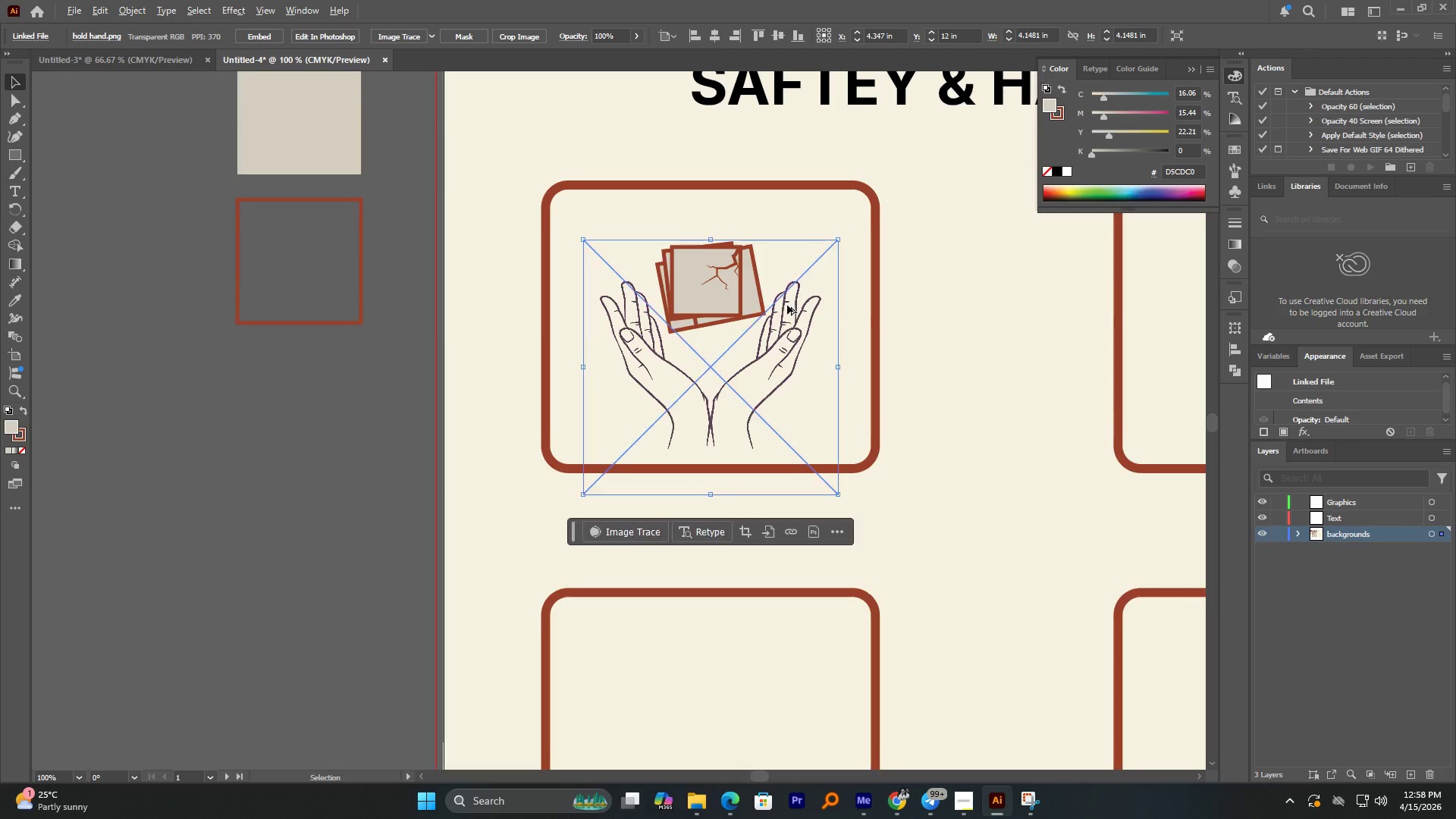 
scroll: coordinate [787, 305], scroll_direction: up, amount: 1.0
 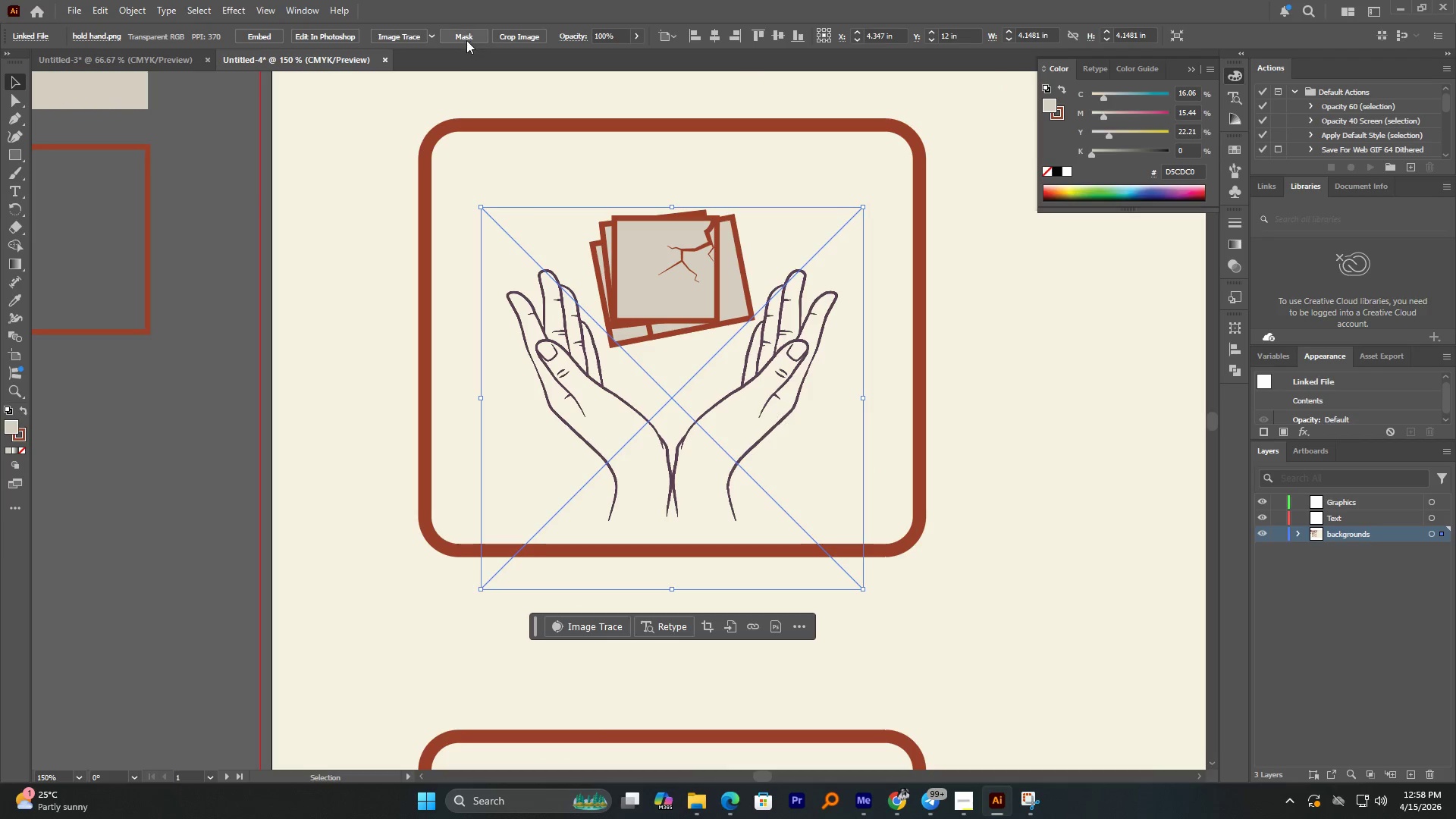 
left_click([405, 38])
 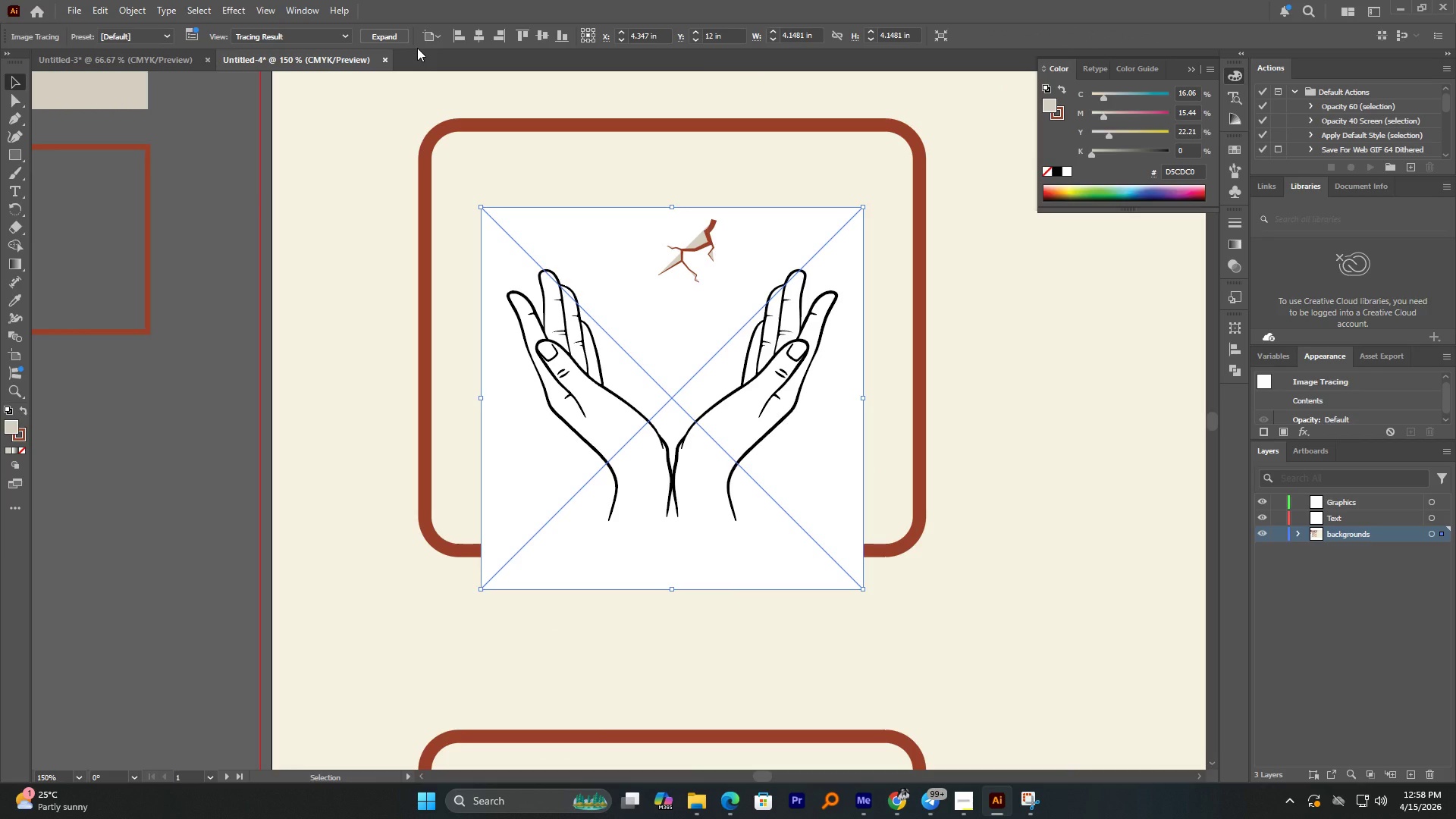 
wait(7.58)
 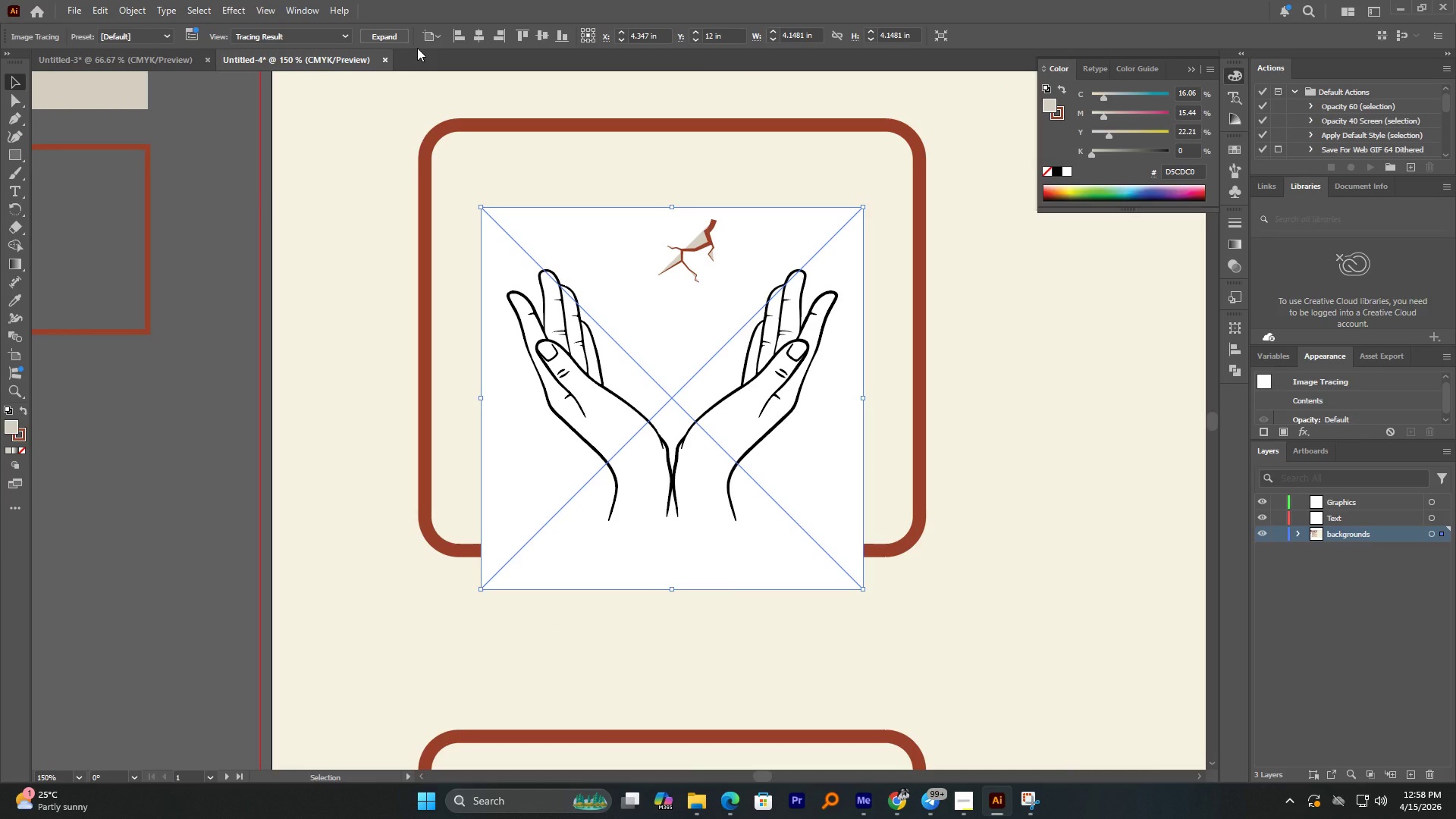 
left_click([389, 36])
 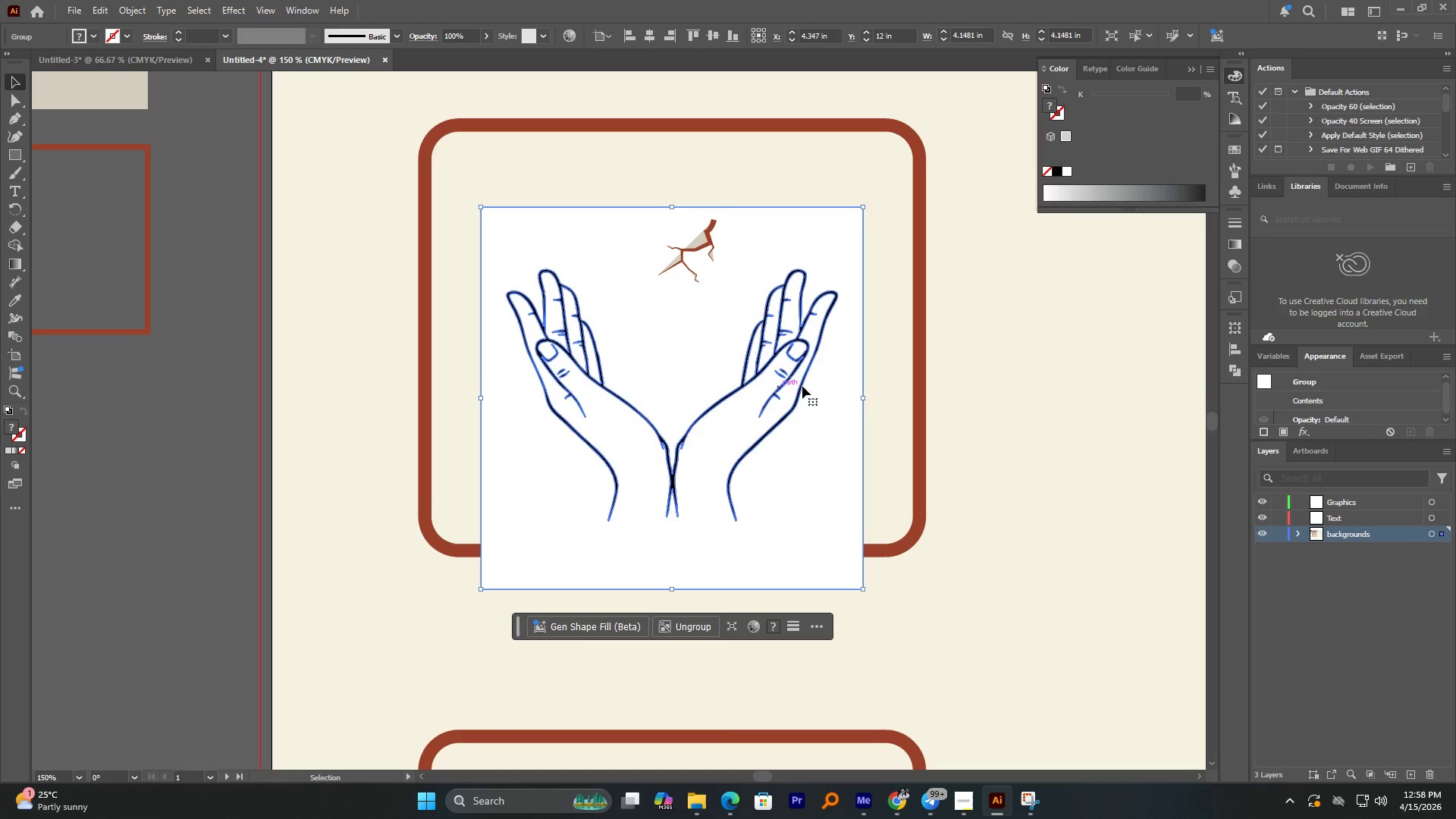 
left_click([958, 349])
 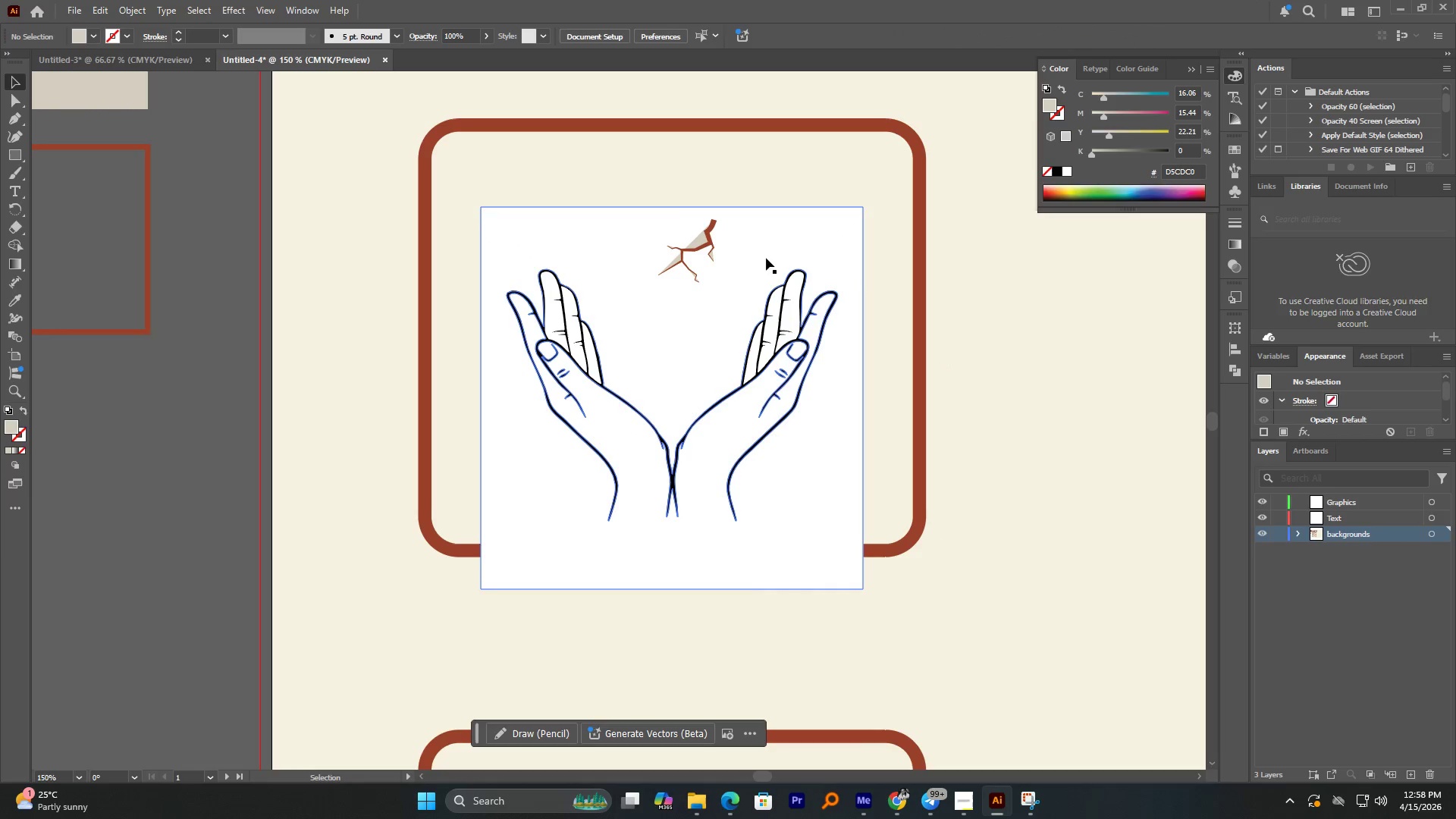 
left_click([769, 249])
 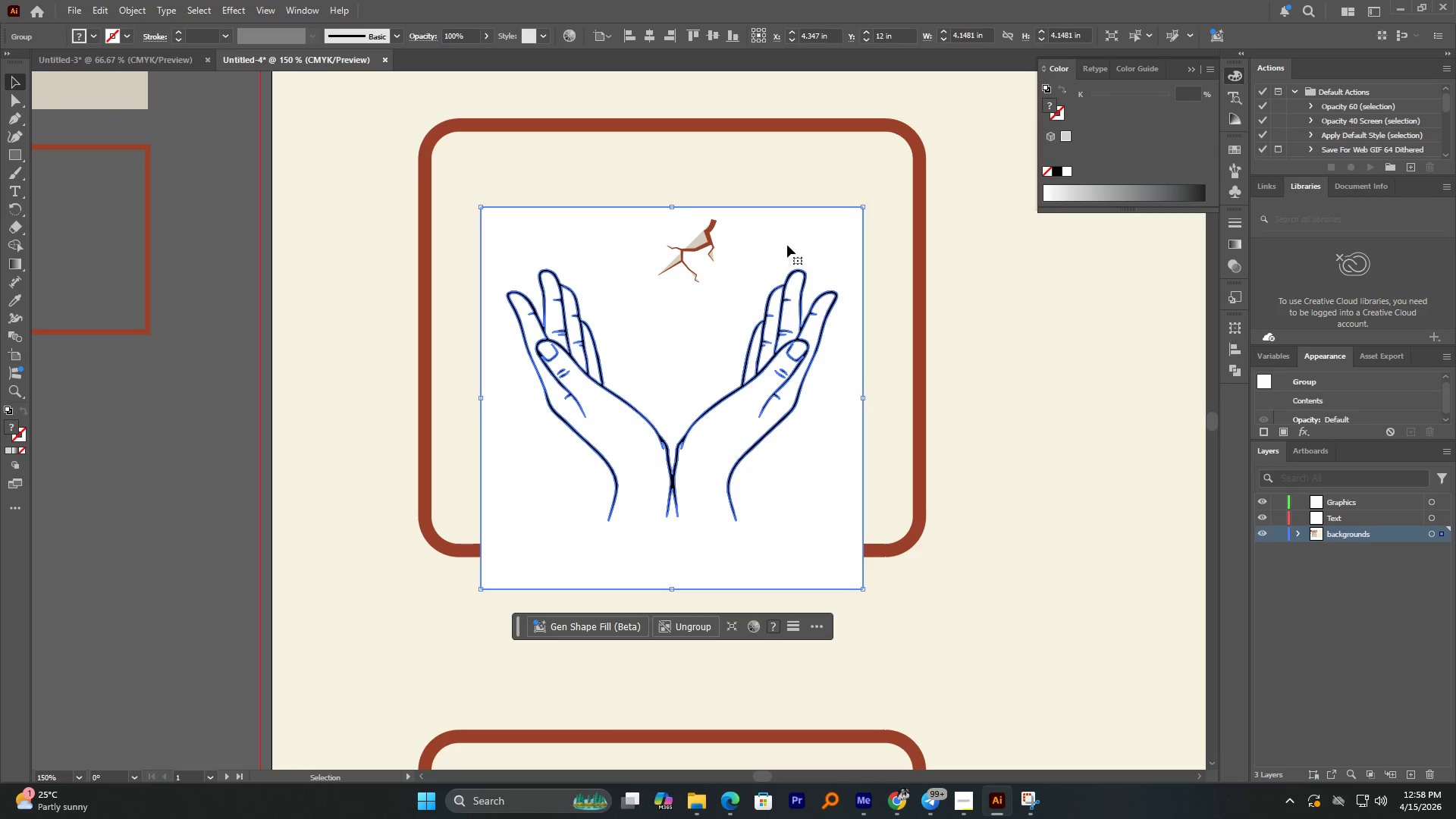 
left_click([828, 231])
 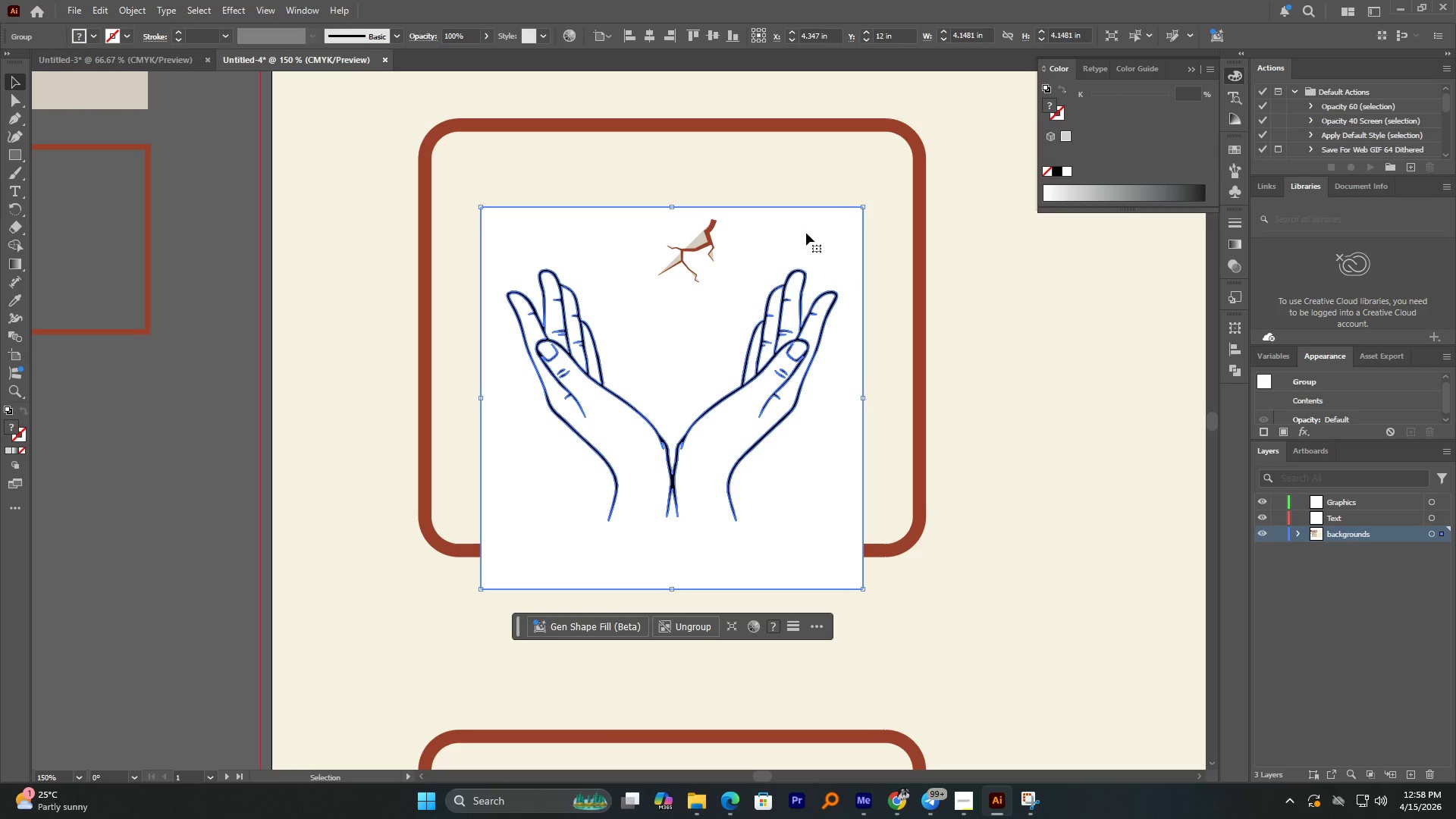 
right_click([806, 233])
 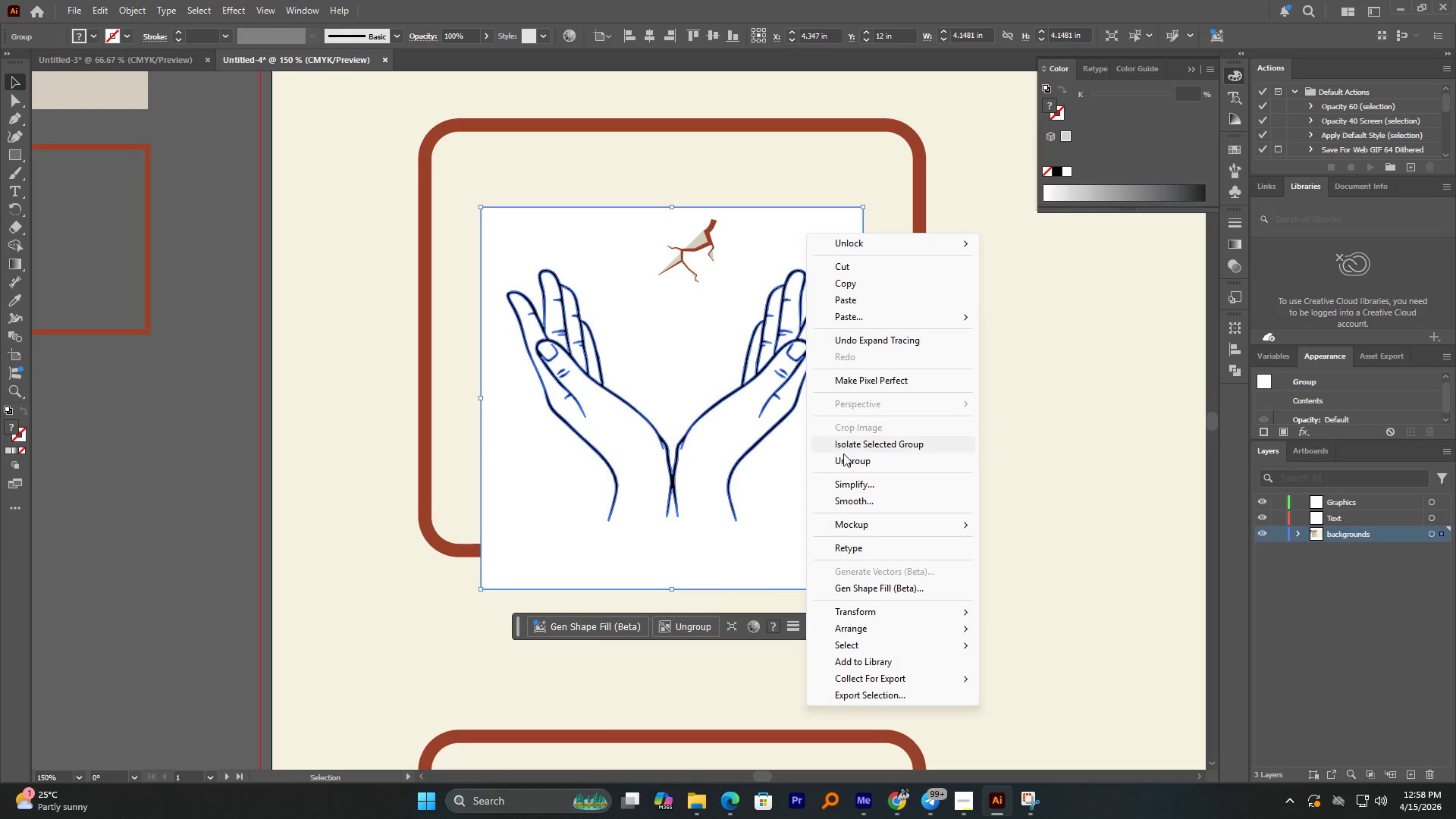 
left_click([846, 456])
 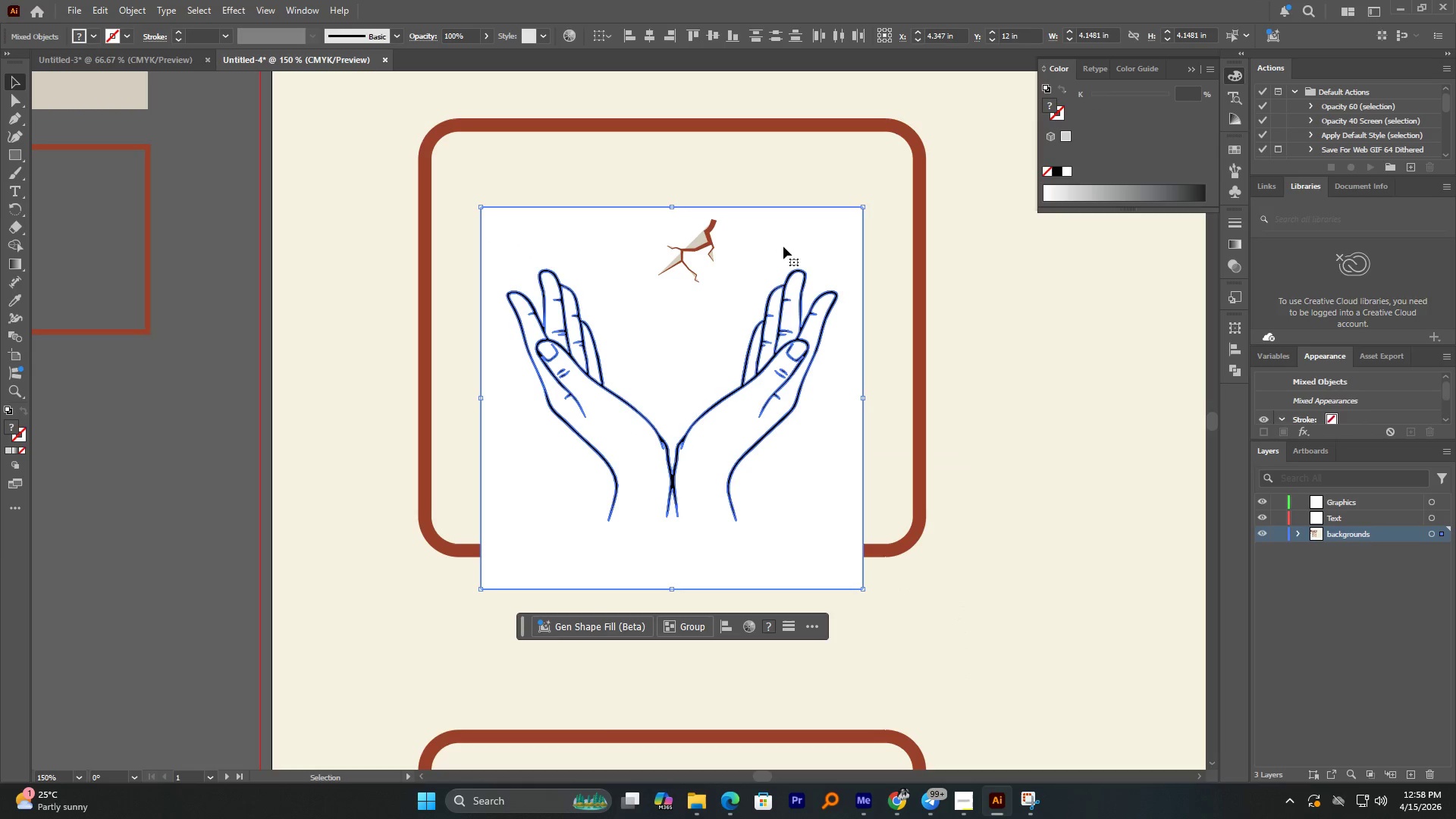 
left_click([786, 244])
 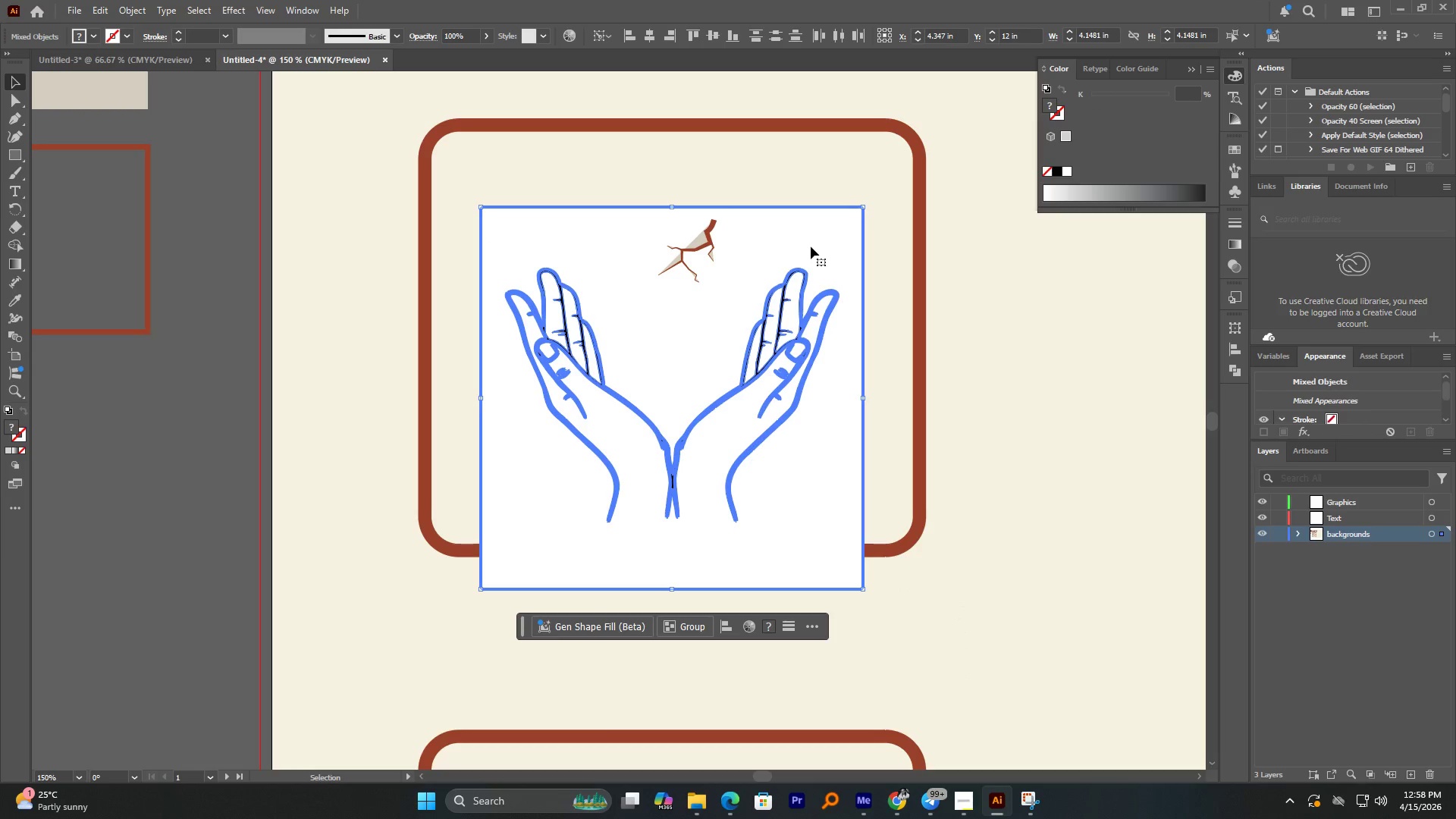 
left_click([811, 247])
 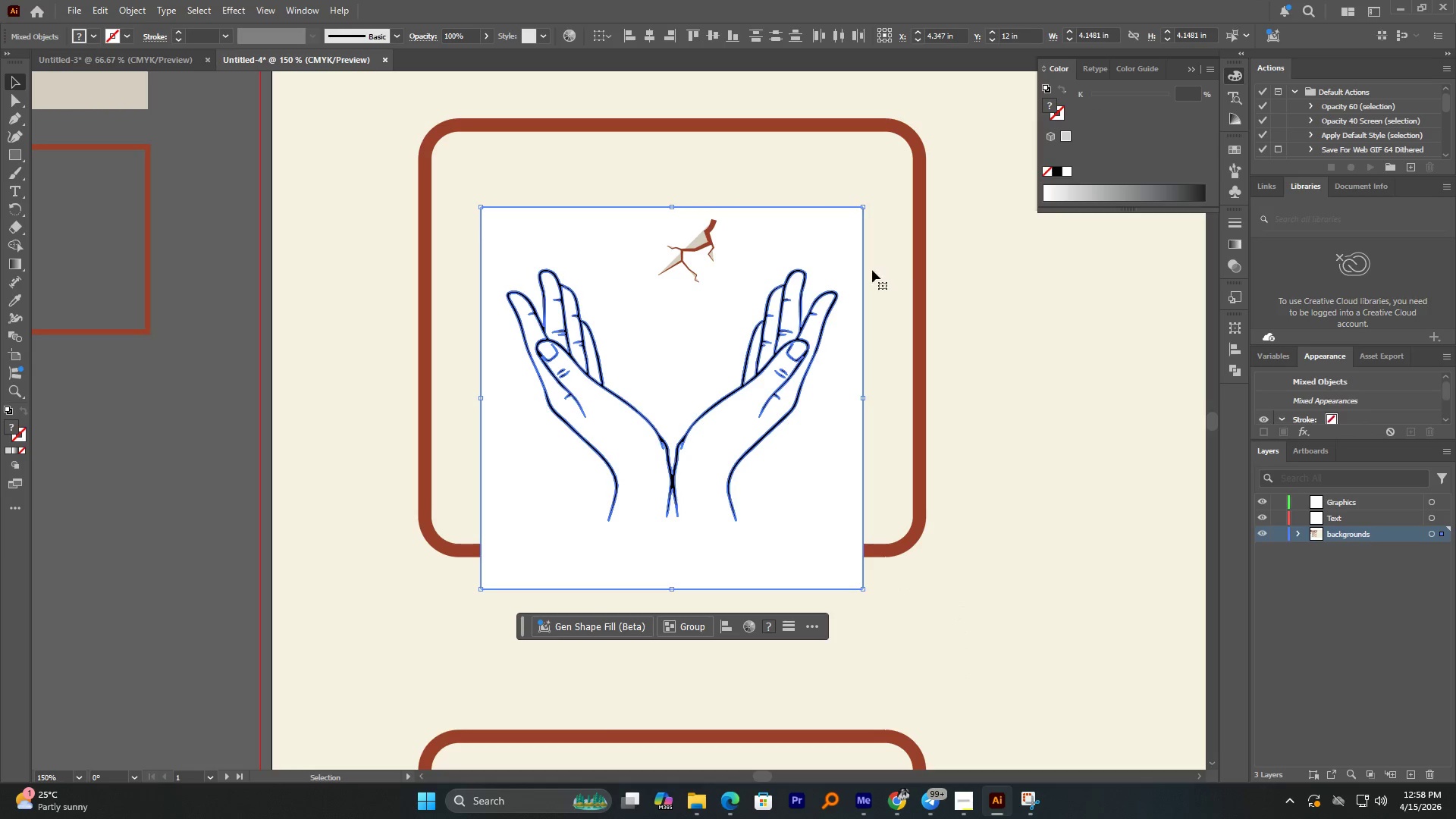 
left_click([974, 283])
 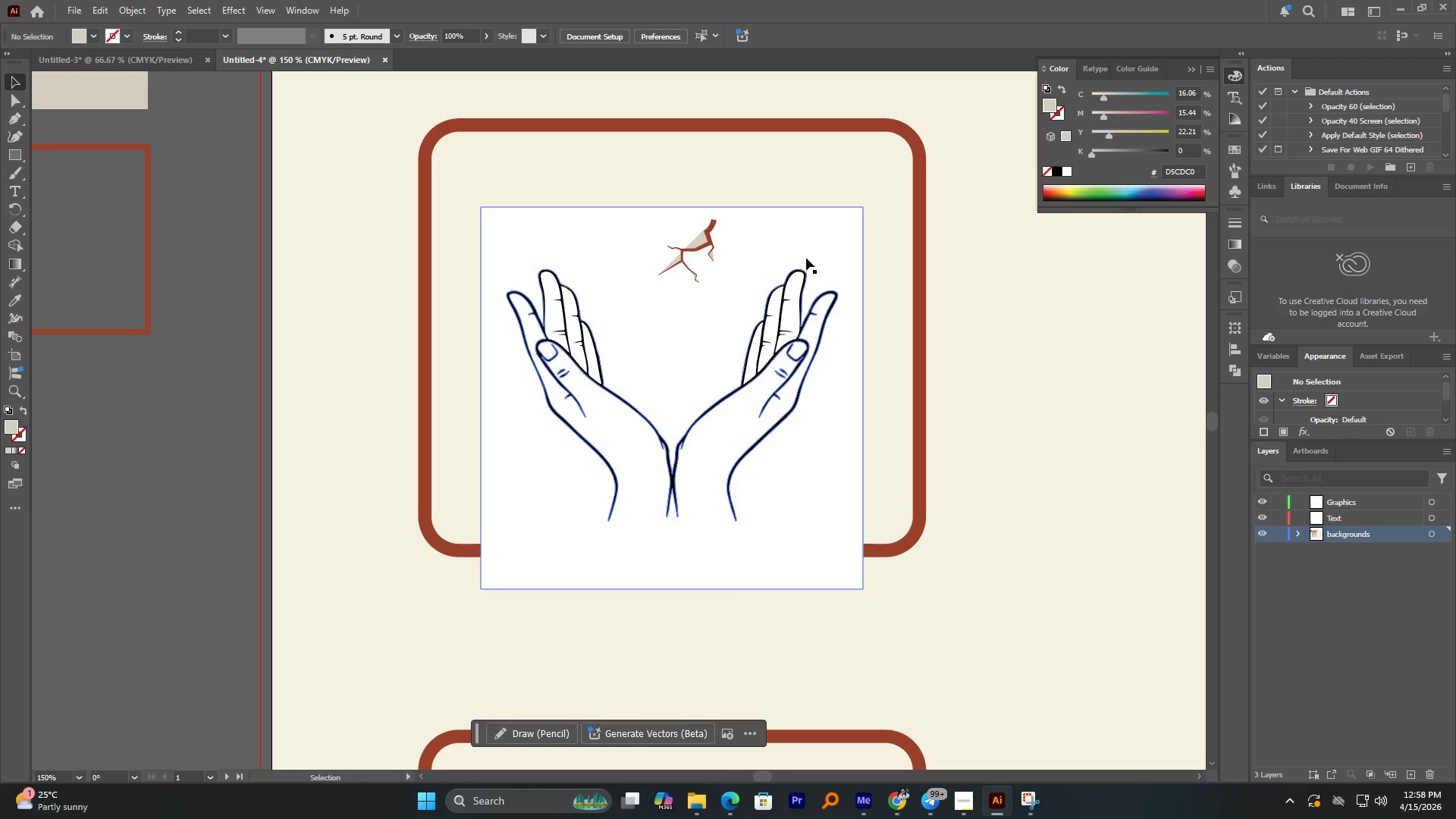 
left_click([806, 258])
 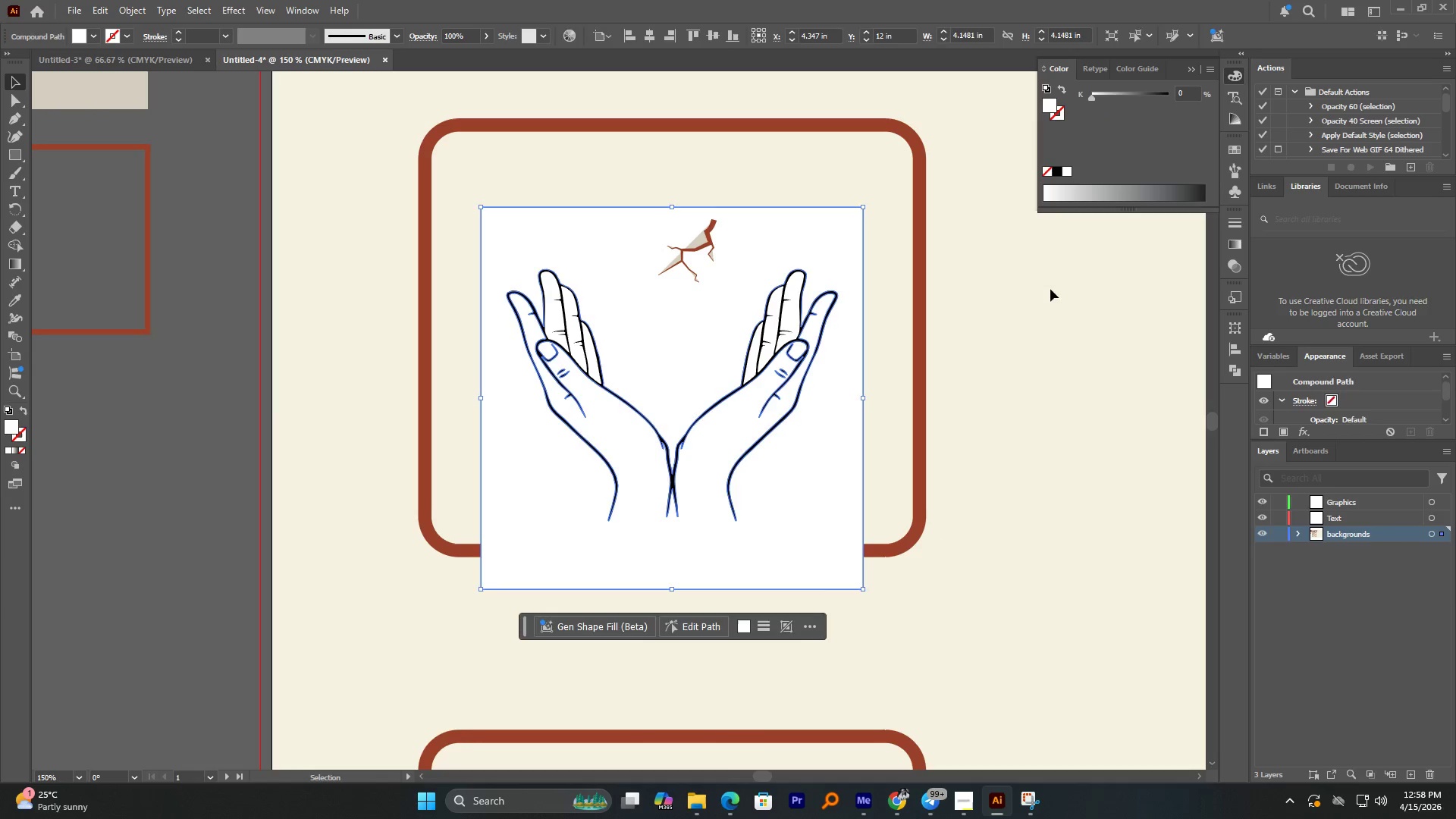 
double_click([812, 246])
 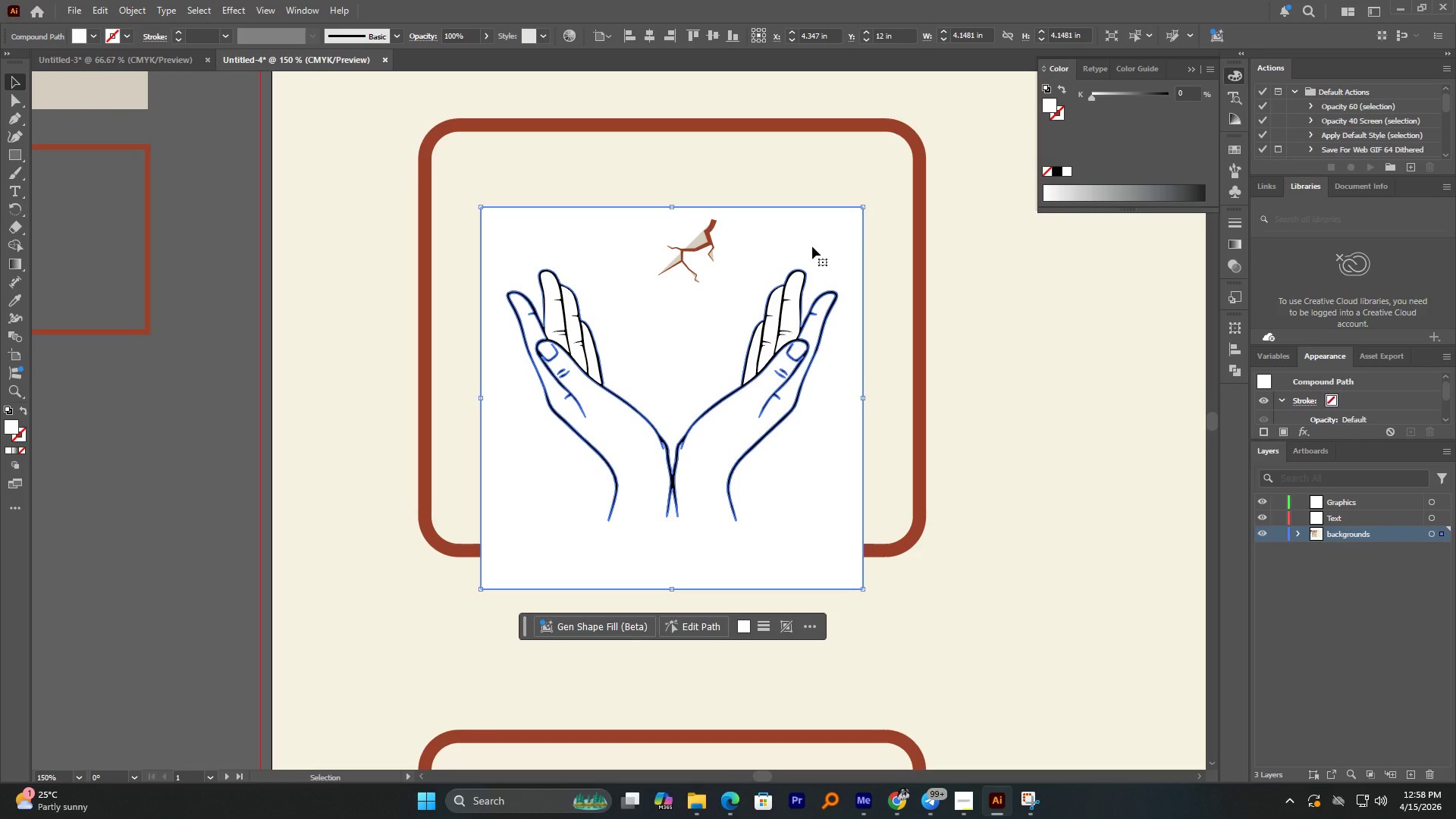 
key(Delete)
 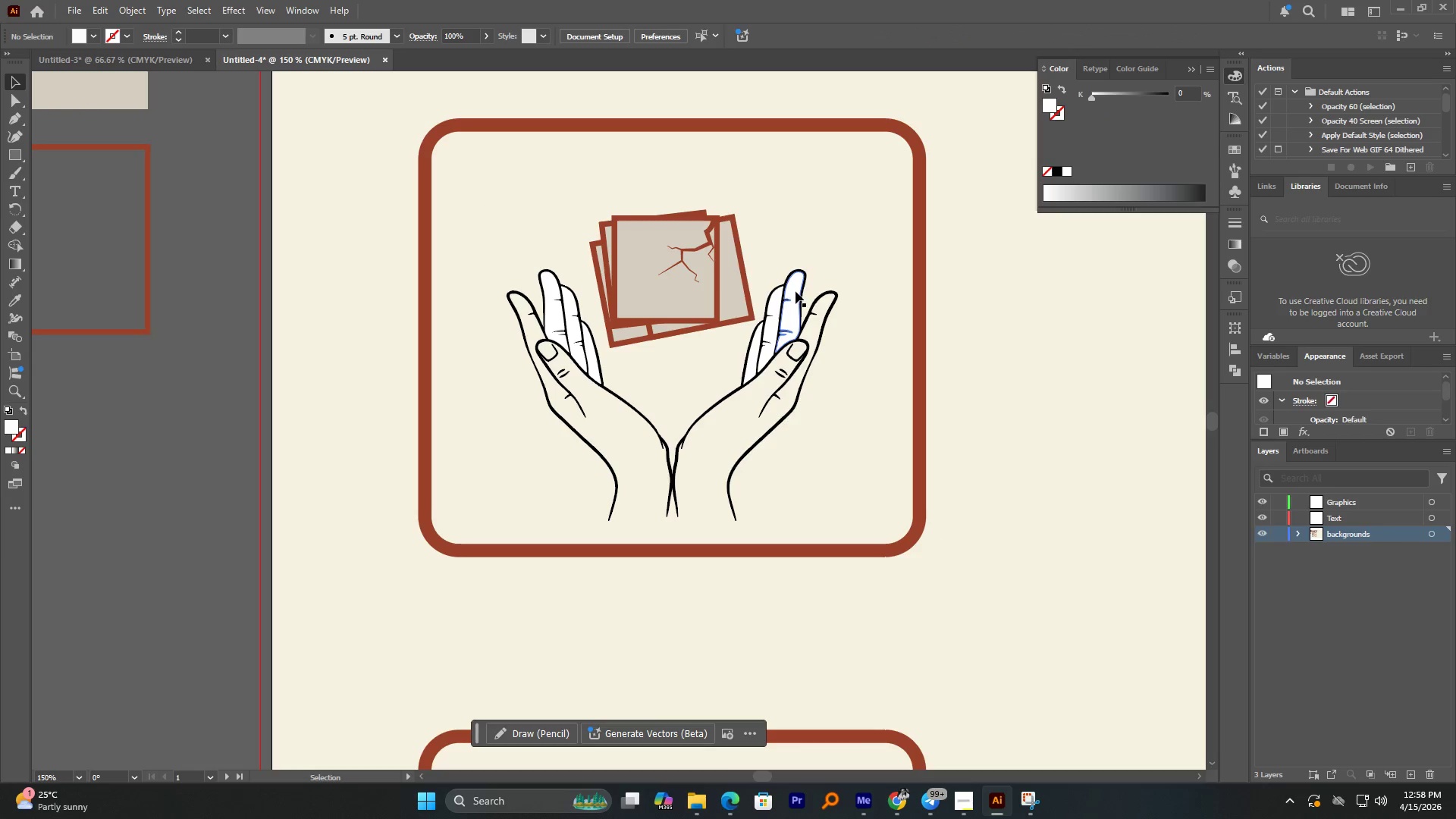 
left_click([795, 291])
 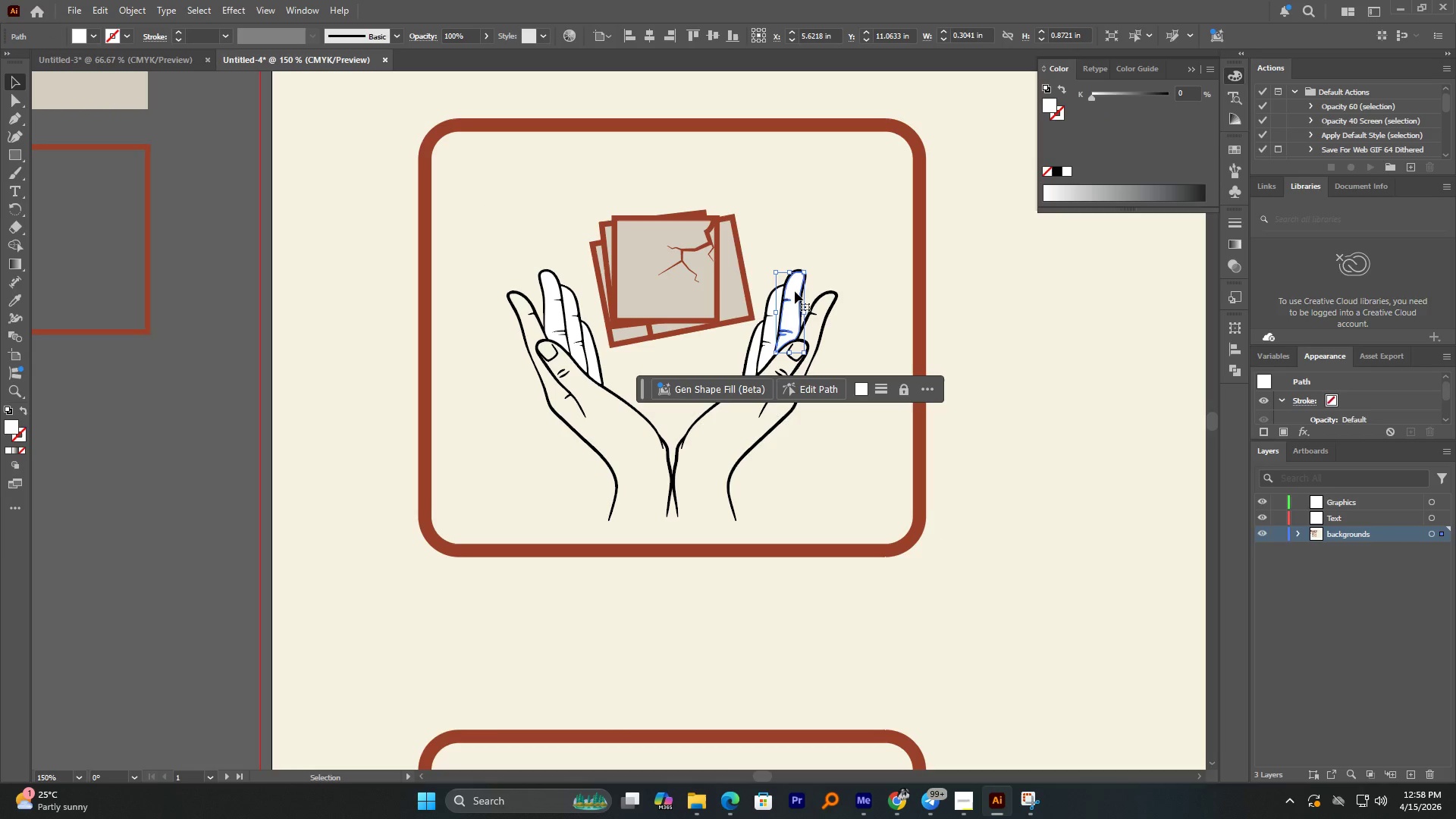 
key(Delete)
 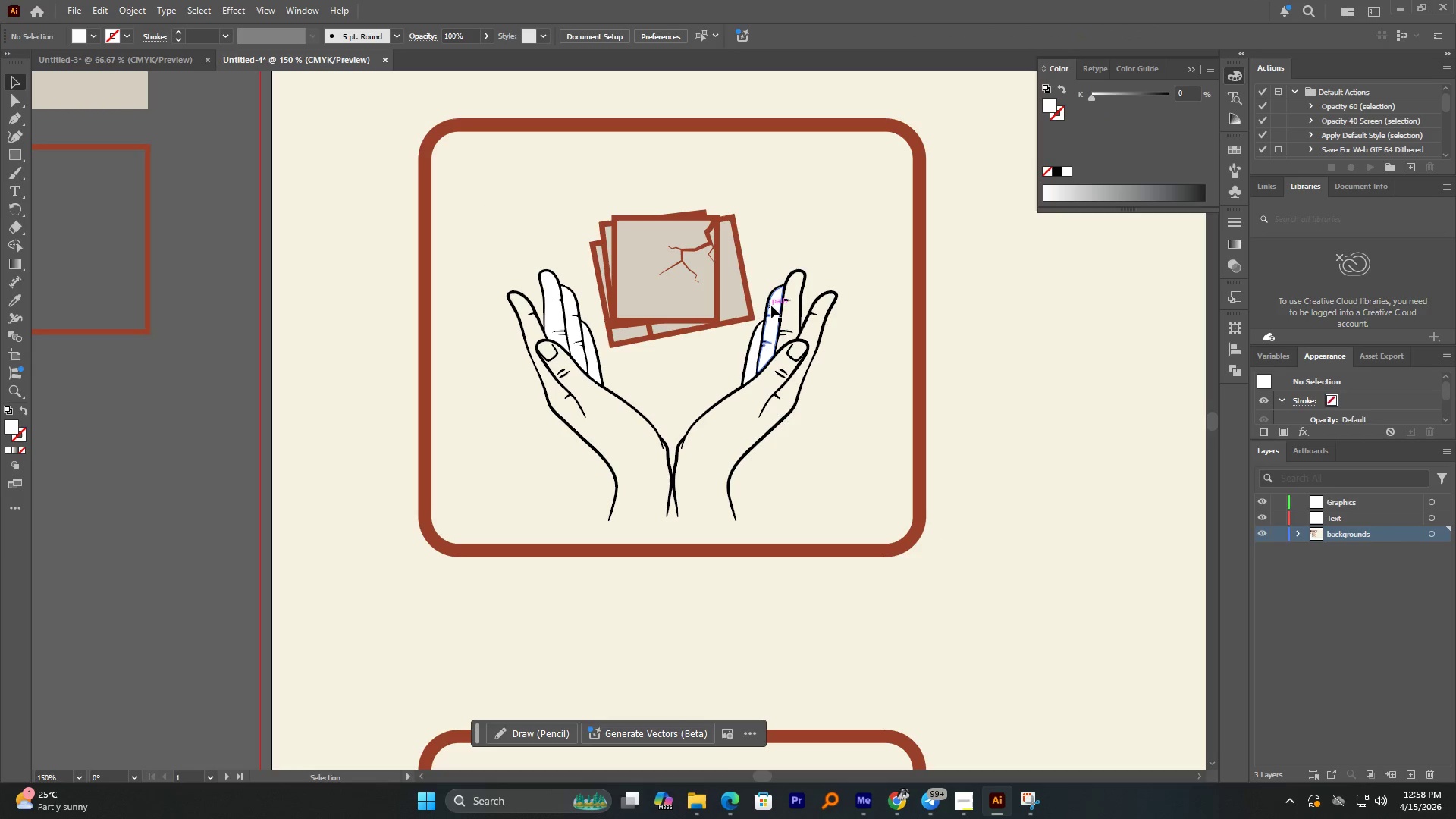 
left_click([772, 303])
 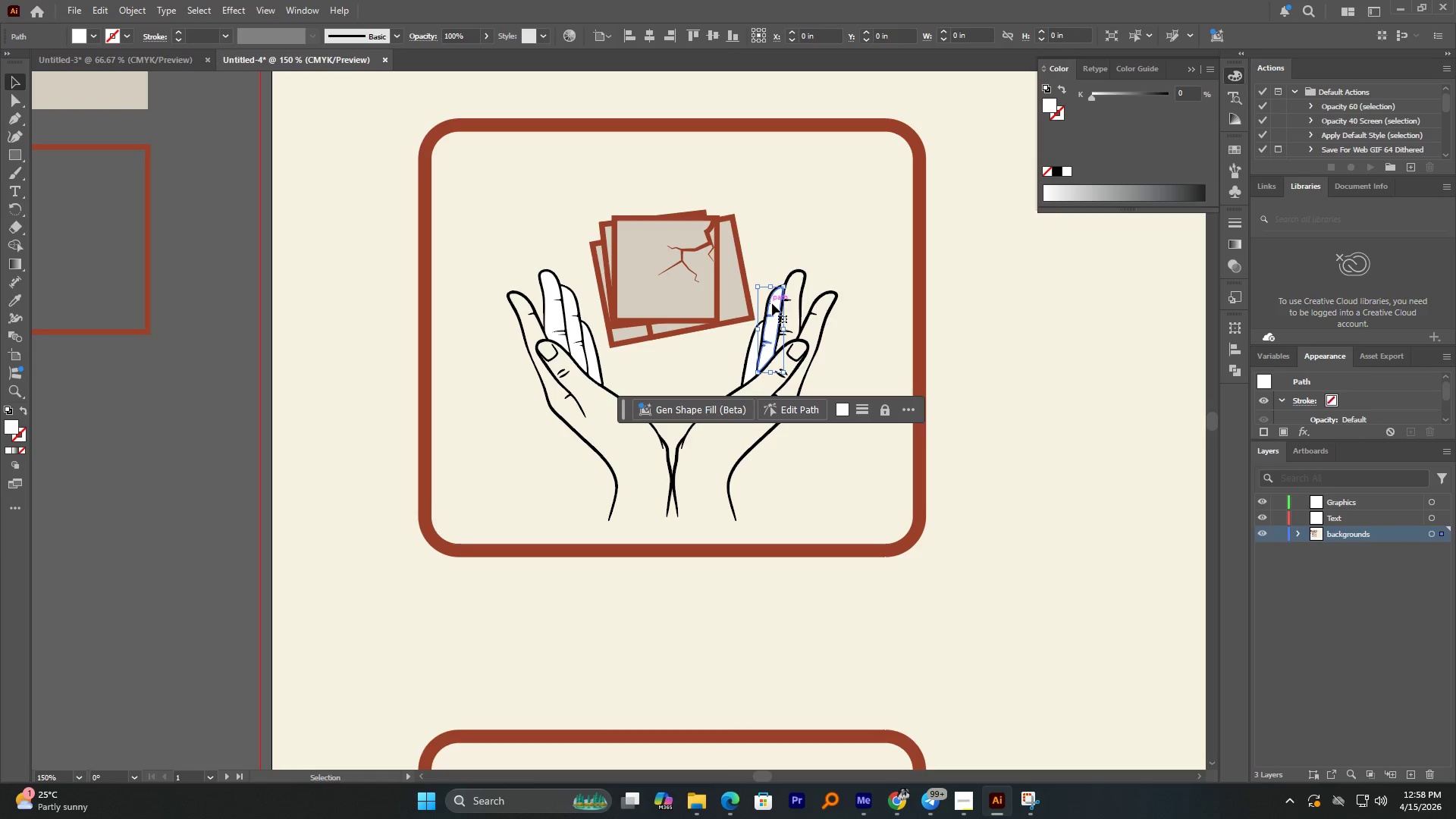 
key(Delete)
 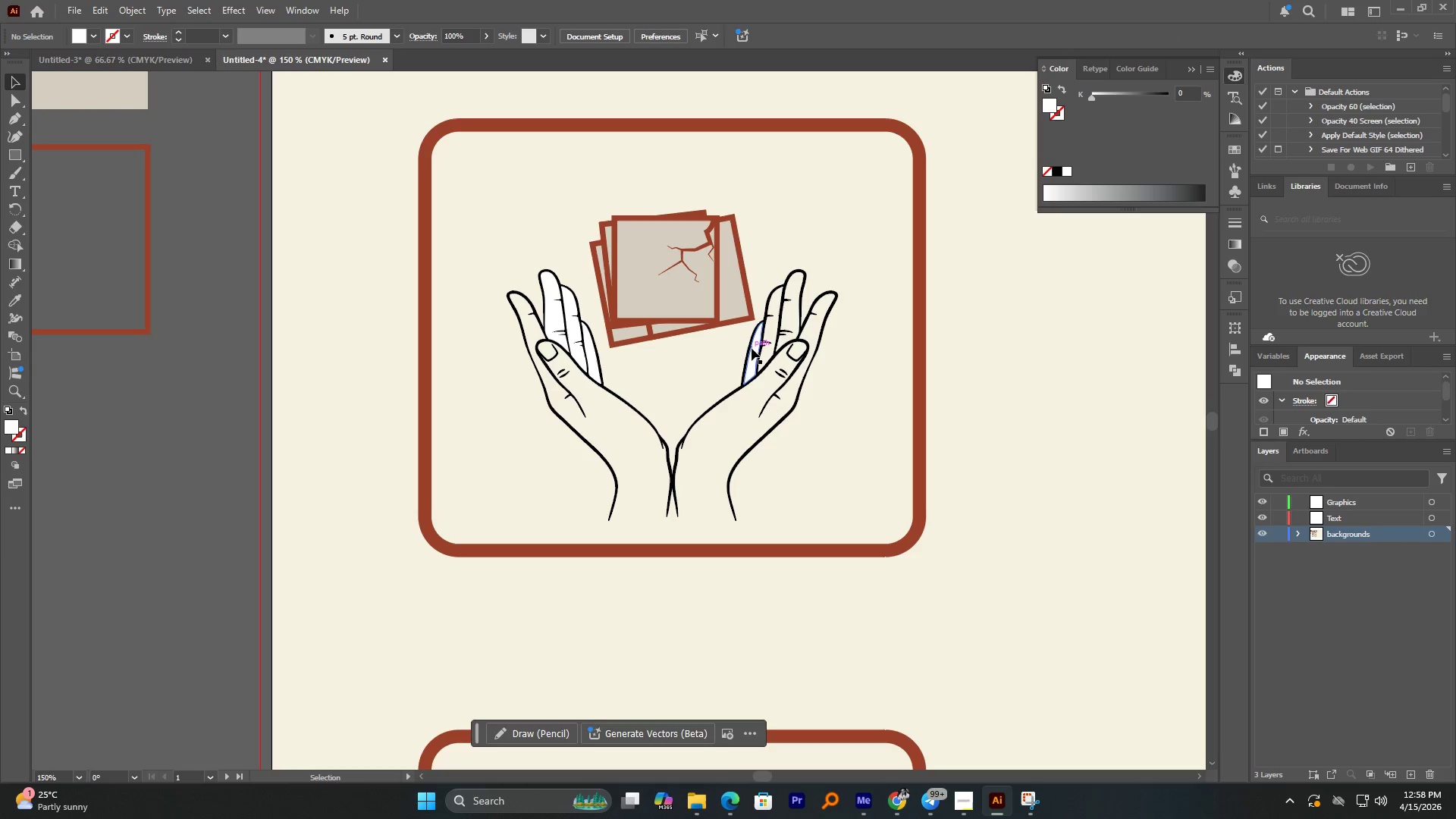 
left_click([755, 347])
 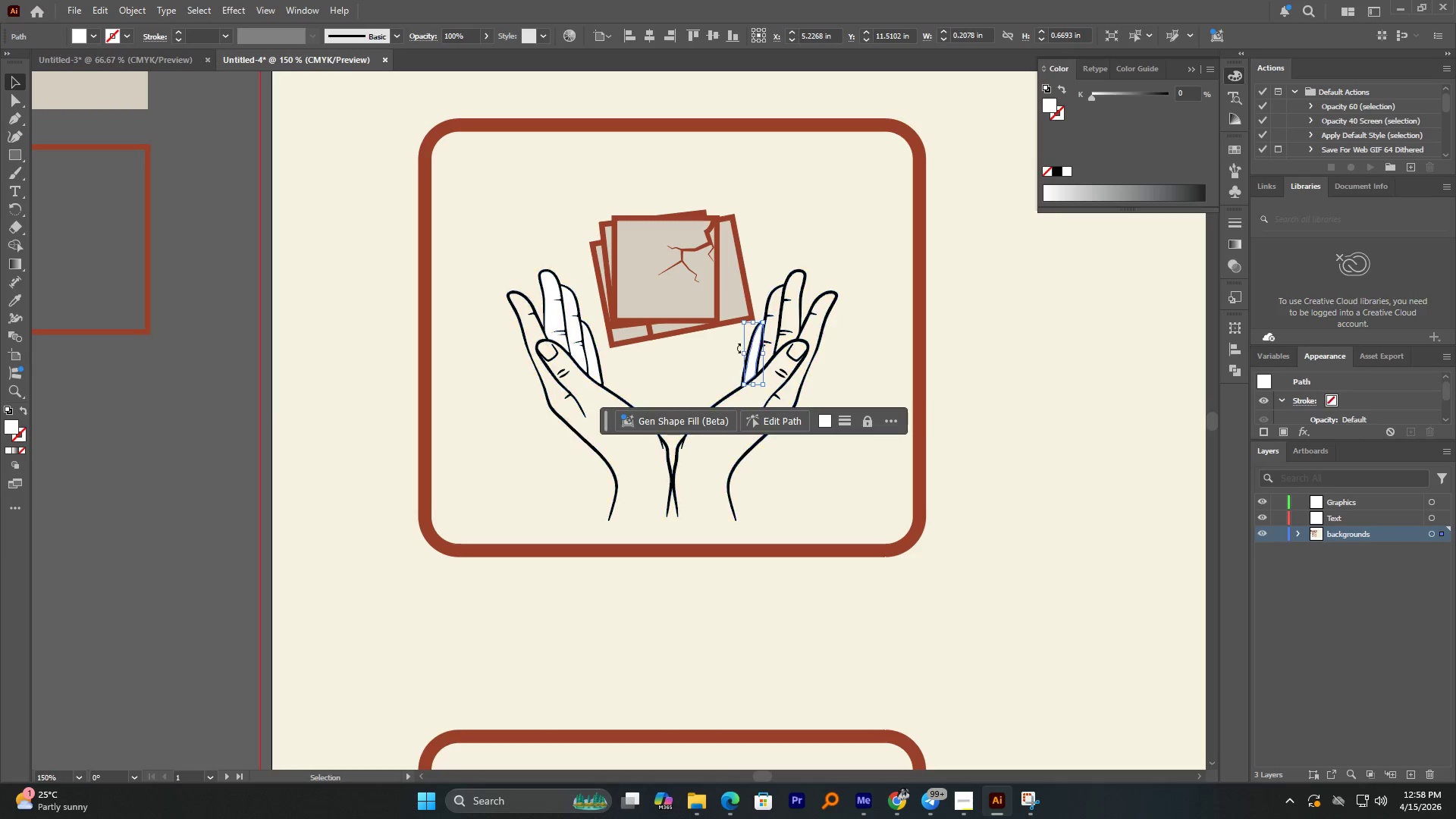 
key(Delete)
 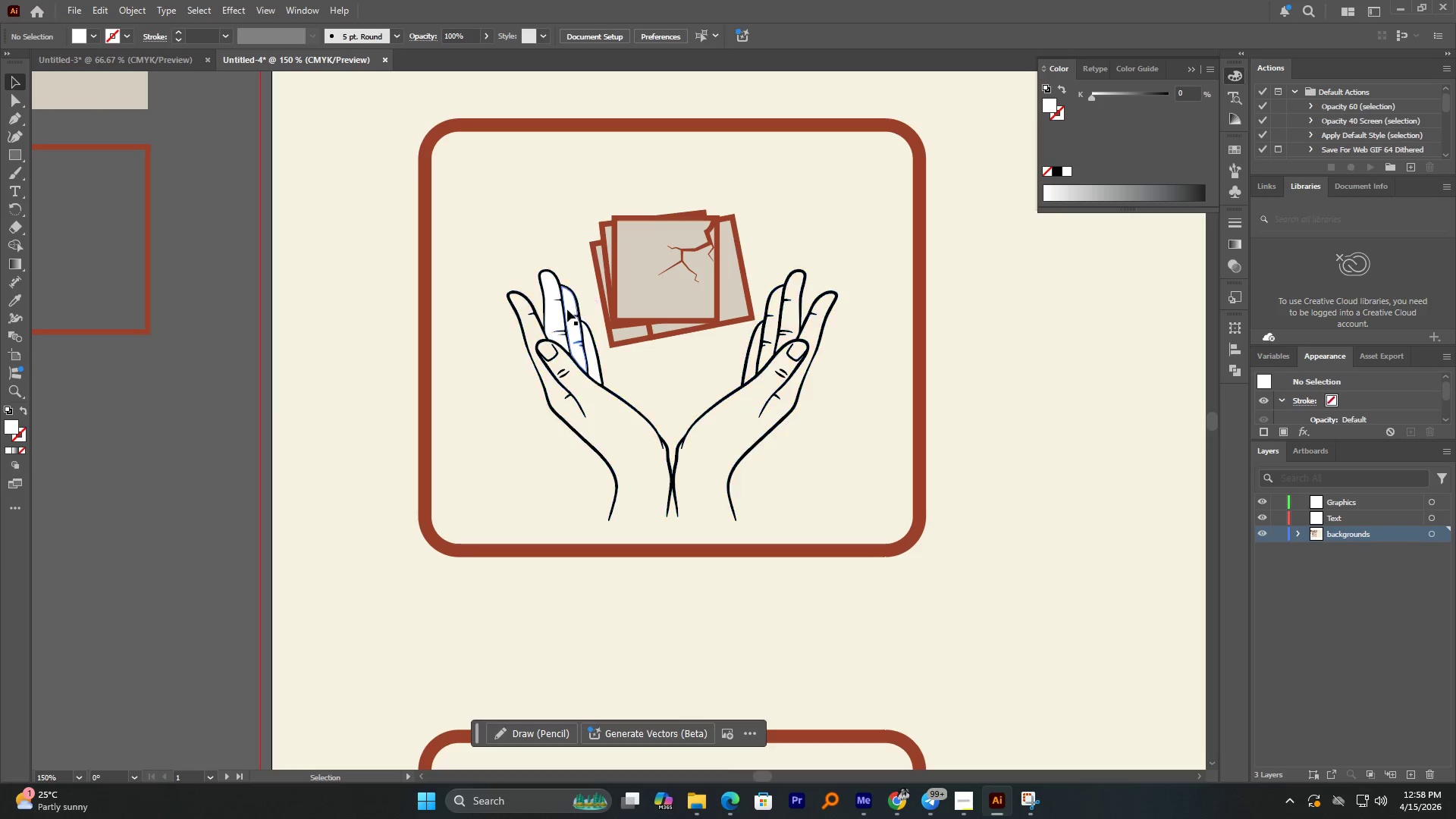 
left_click([560, 309])
 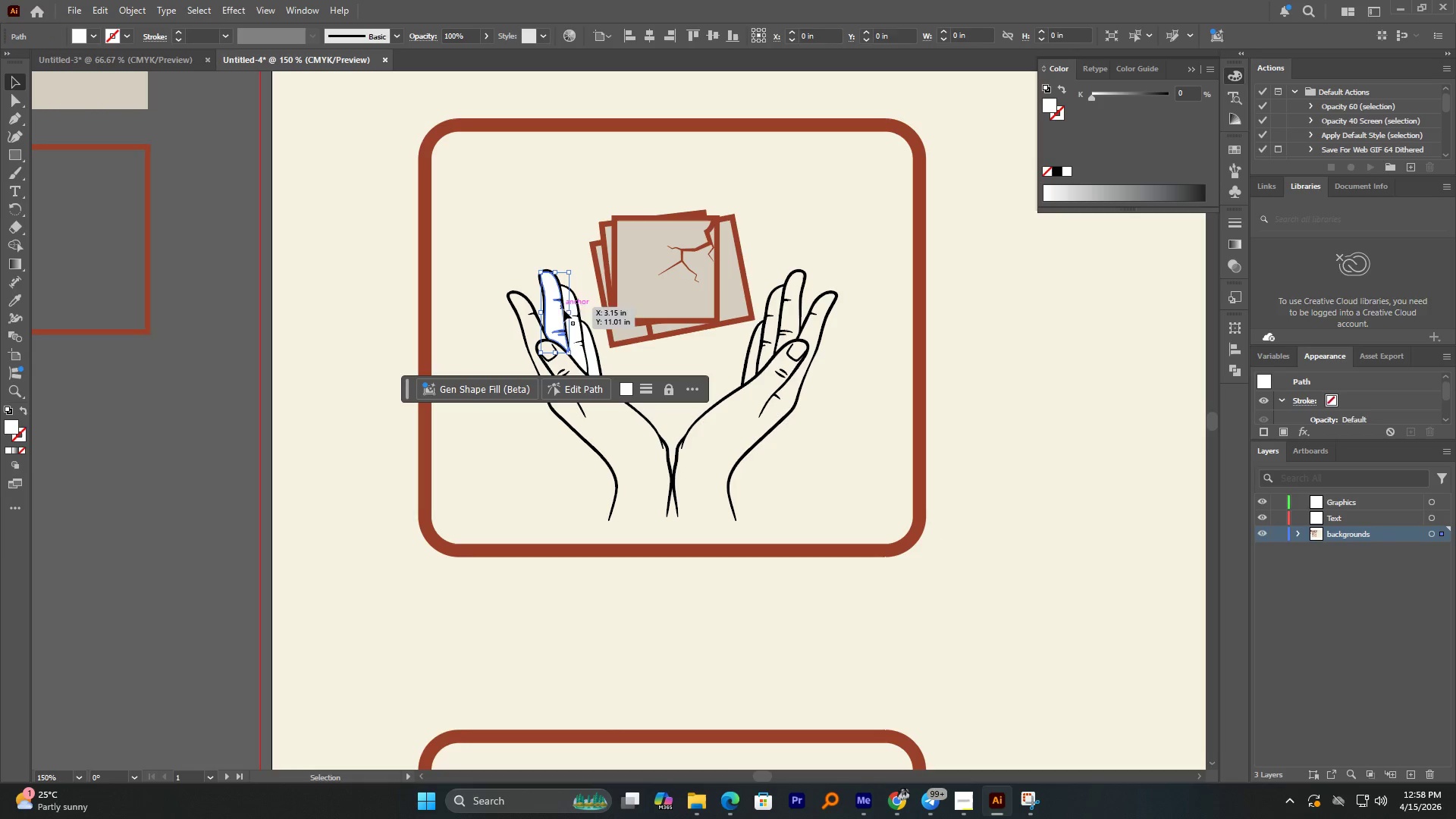 
key(Delete)
 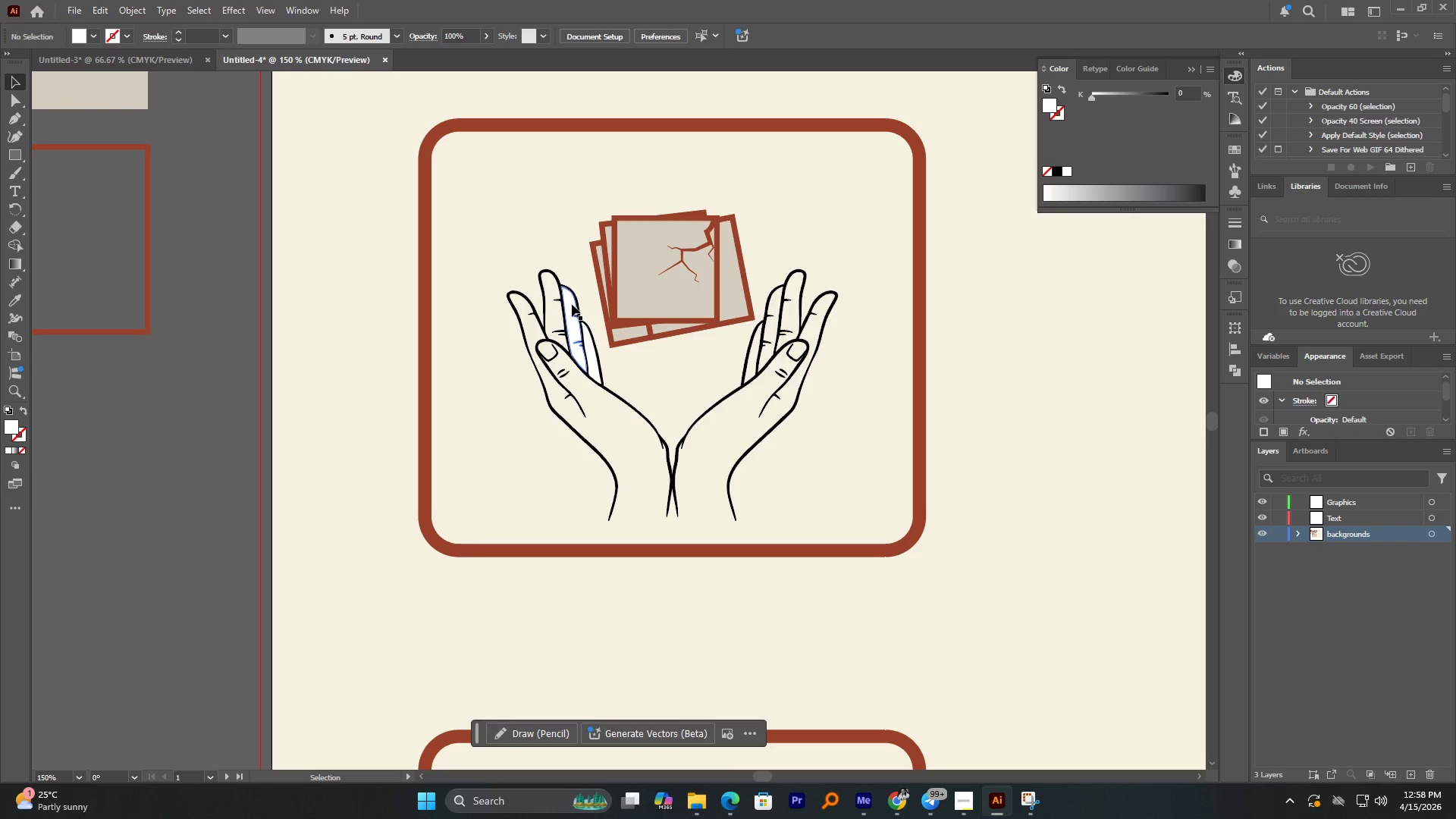 
left_click([571, 304])
 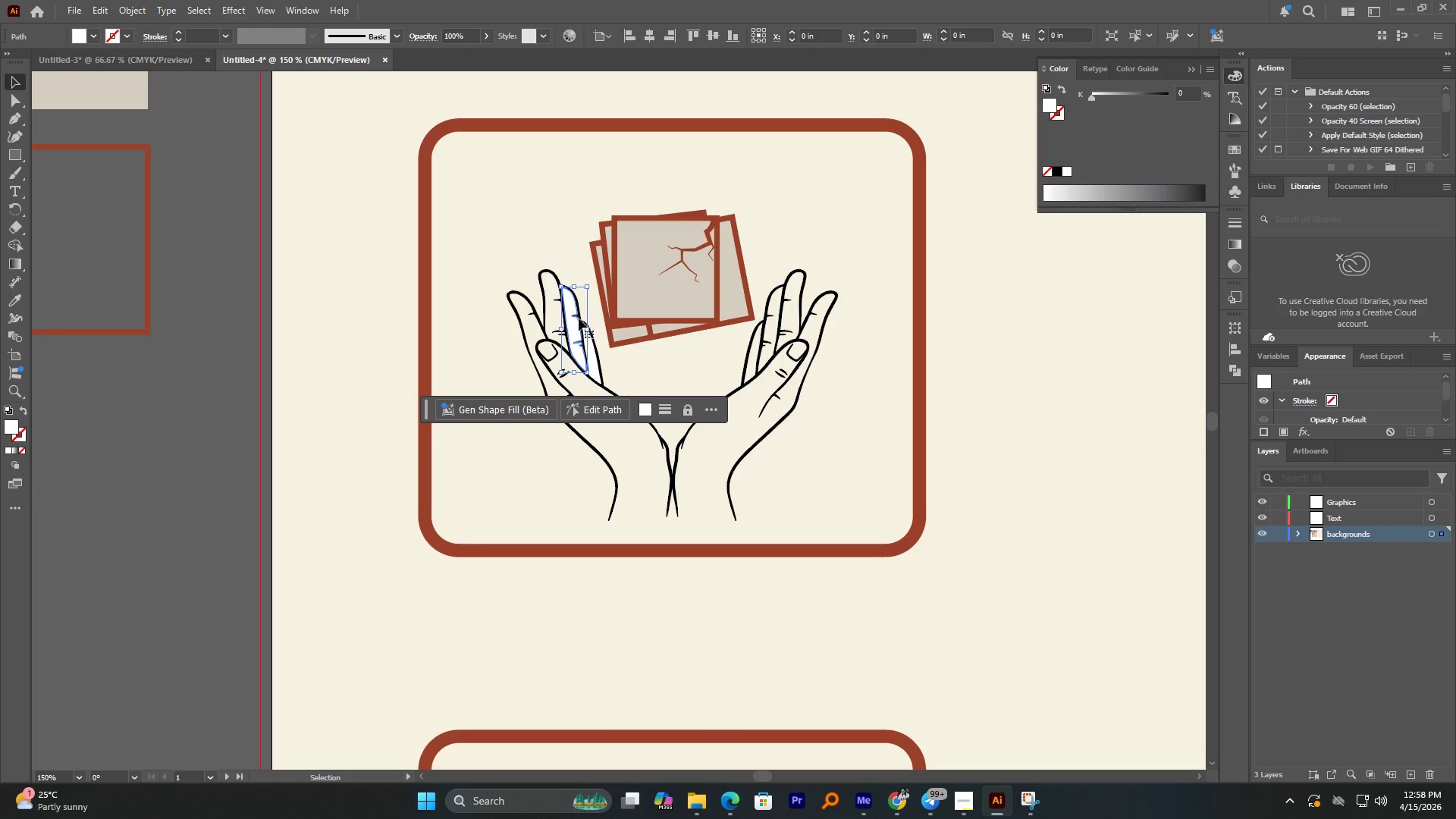 
key(Delete)
 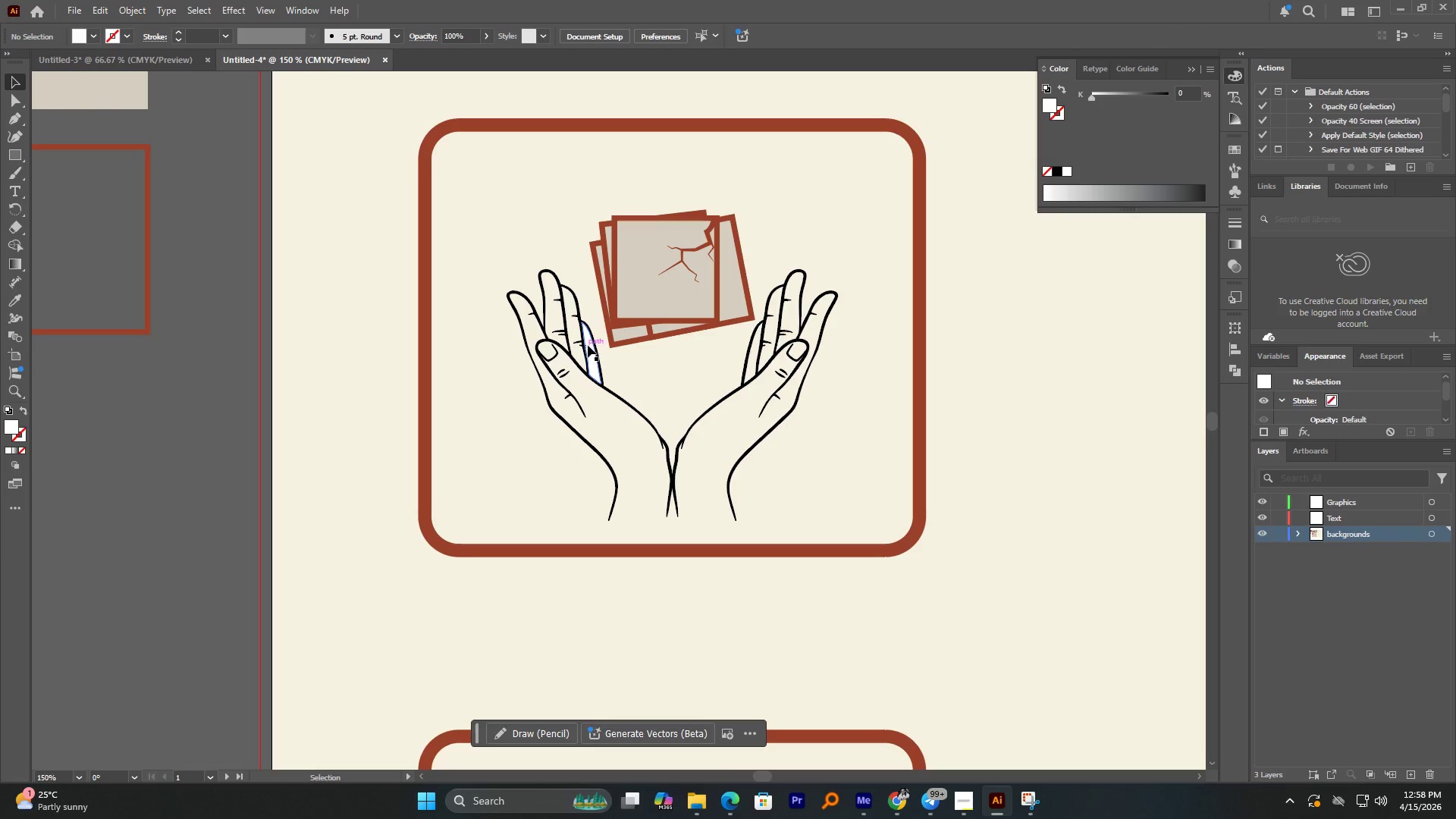 
left_click([588, 345])
 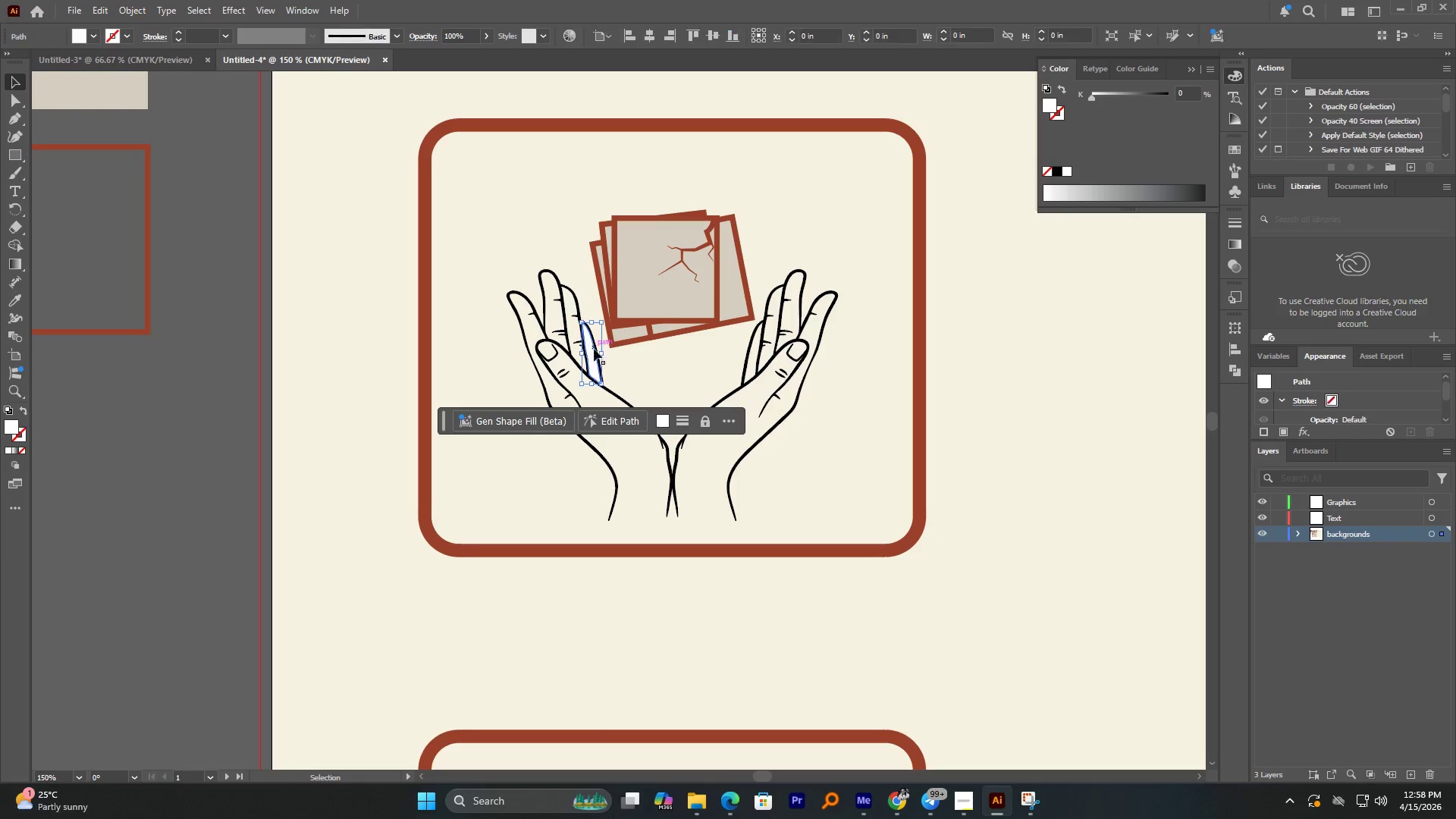 
key(Delete)
 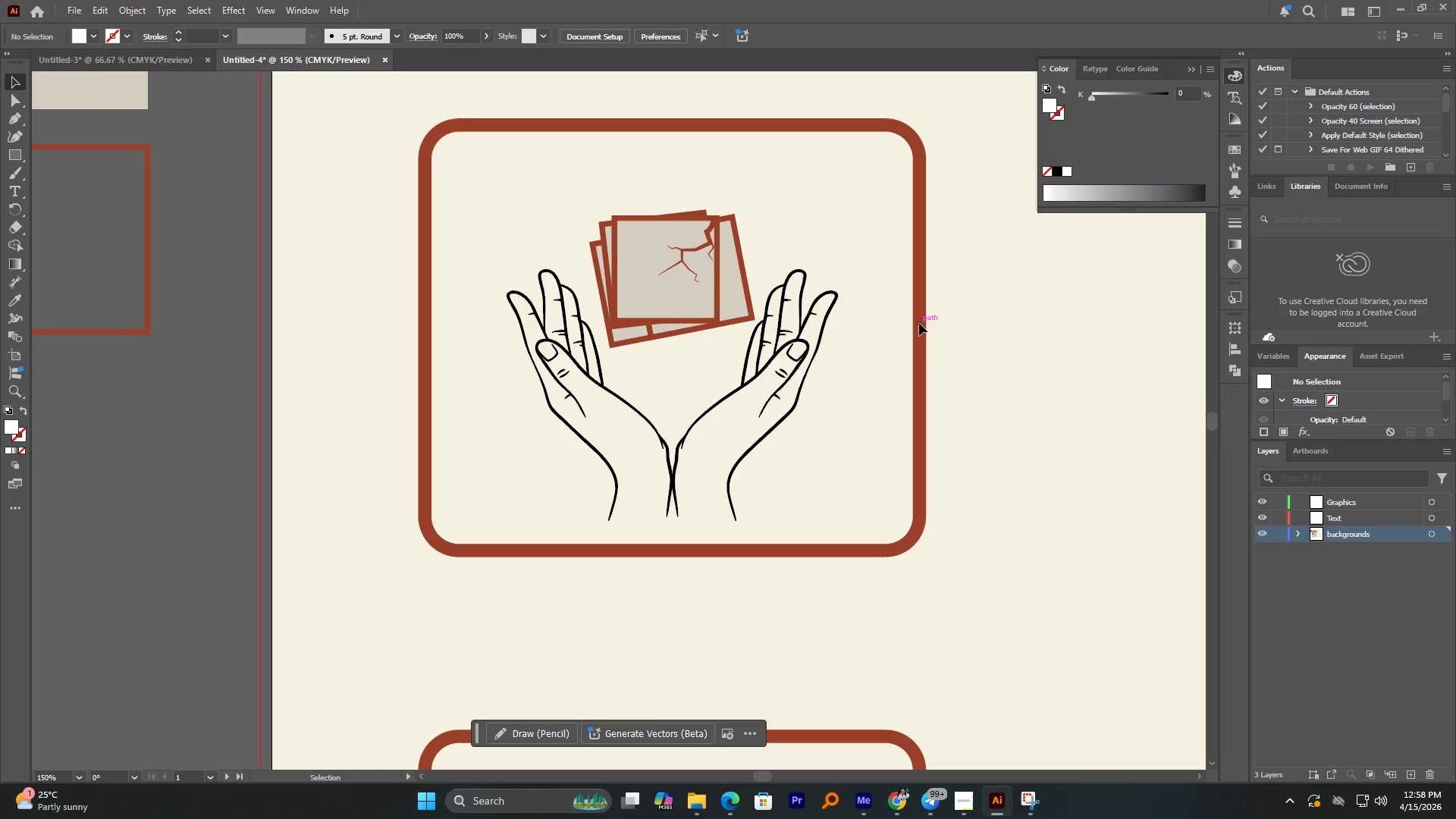 
left_click([811, 361])
 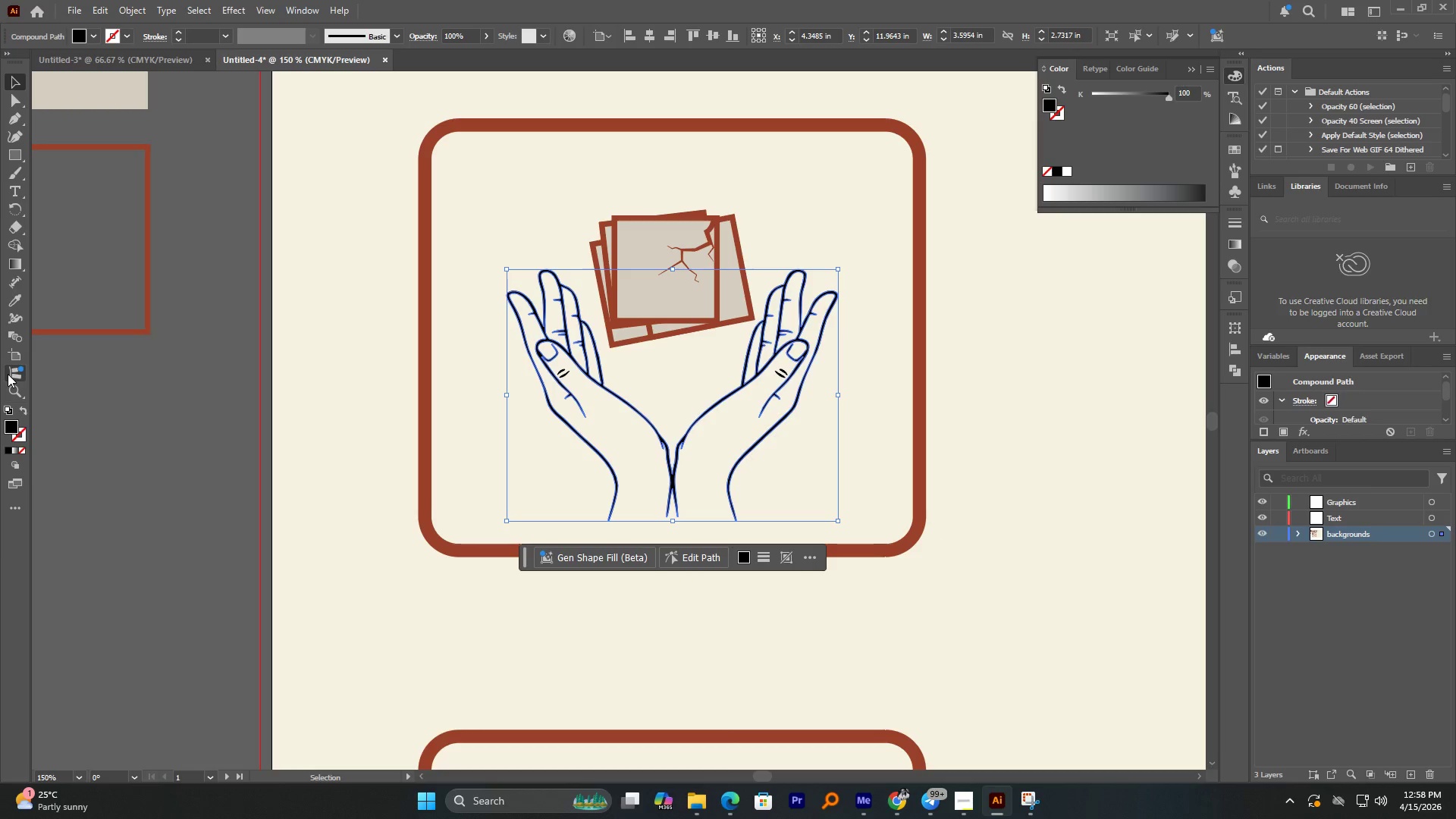 
left_click([17, 306])
 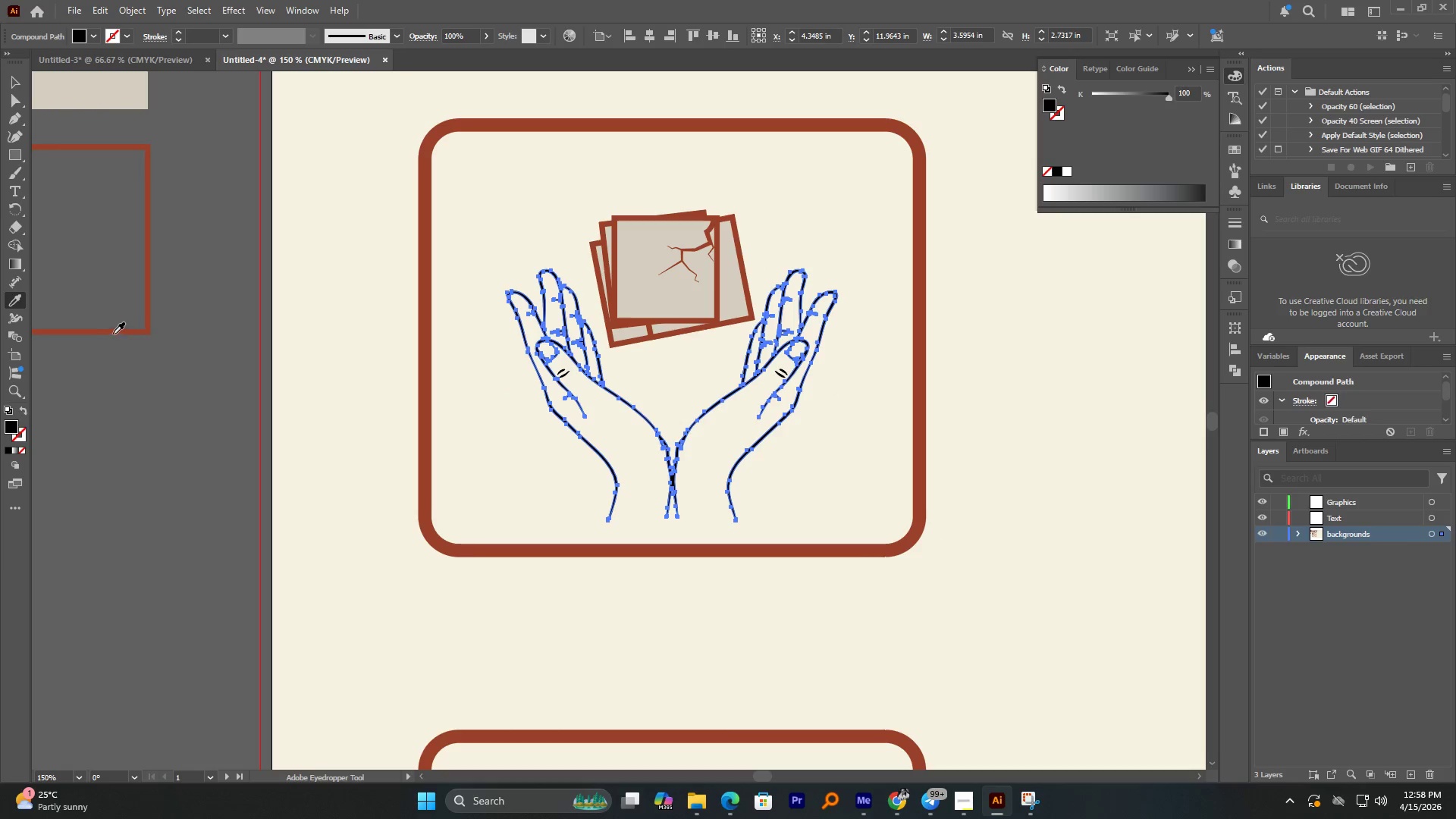 
left_click([114, 333])
 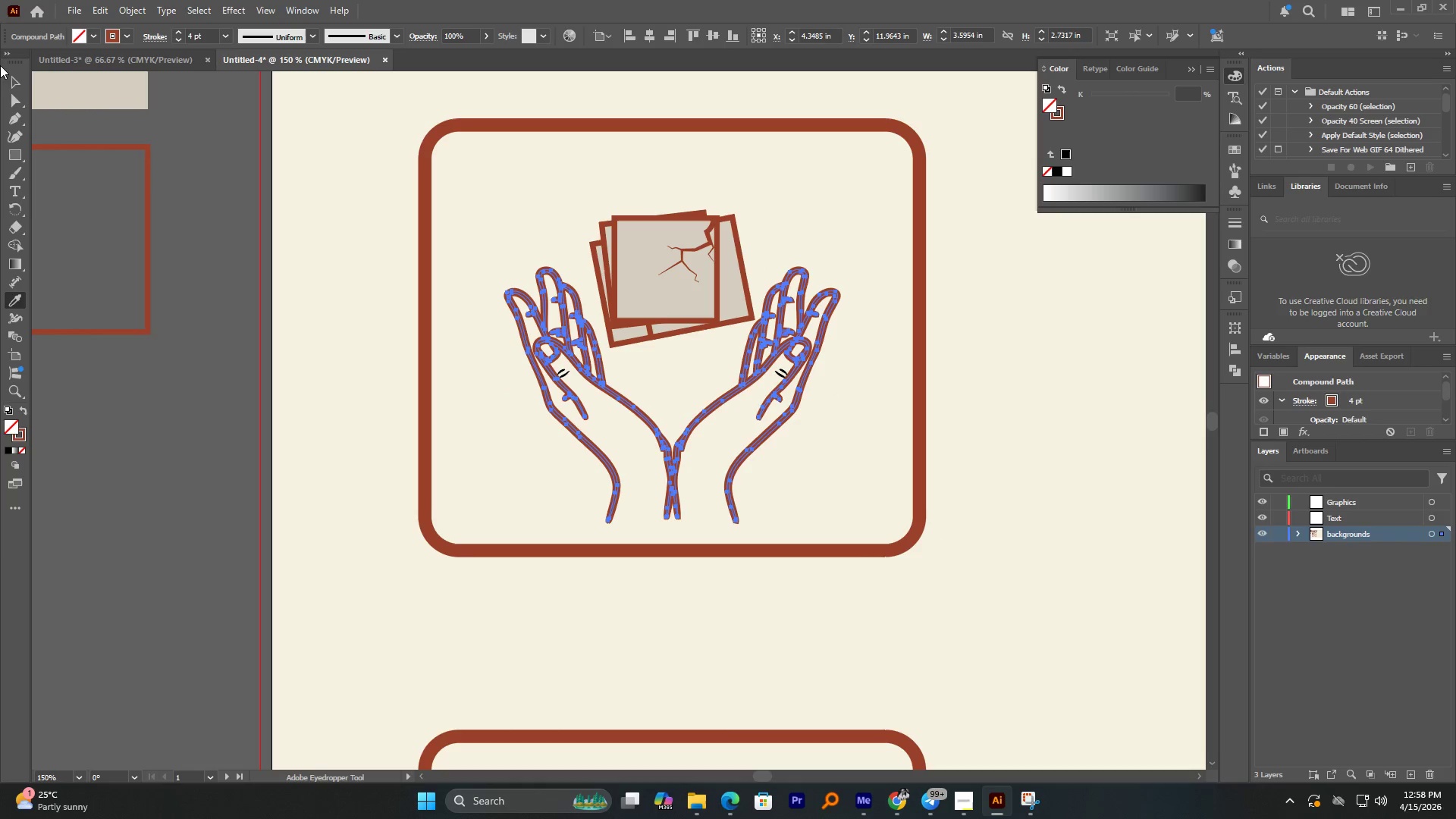 
double_click([110, 172])
 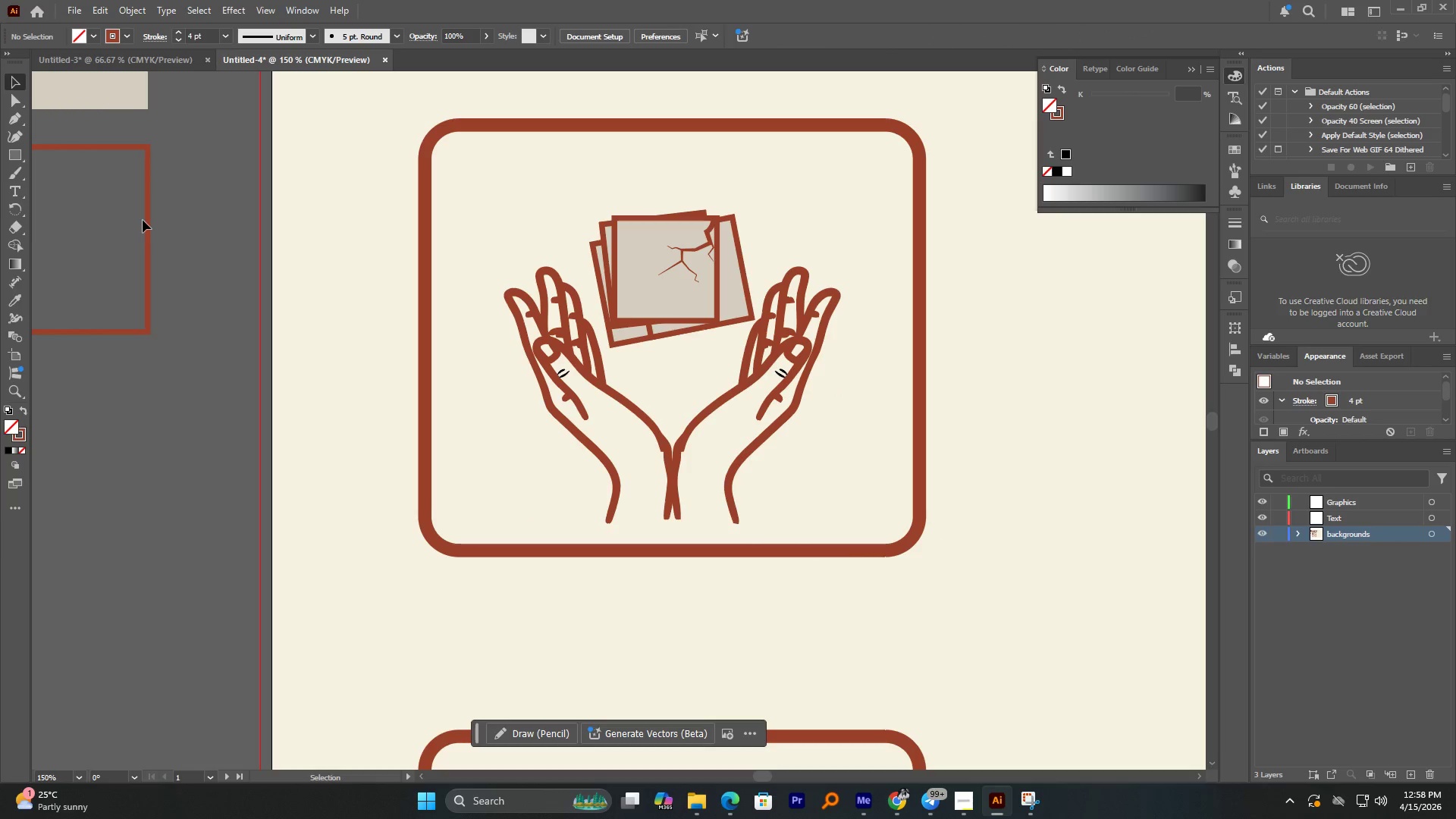 
hold_key(key=AltLeft, duration=1.84)
scroll: coordinate [331, 278], scroll_direction: none, amount: 0.0
 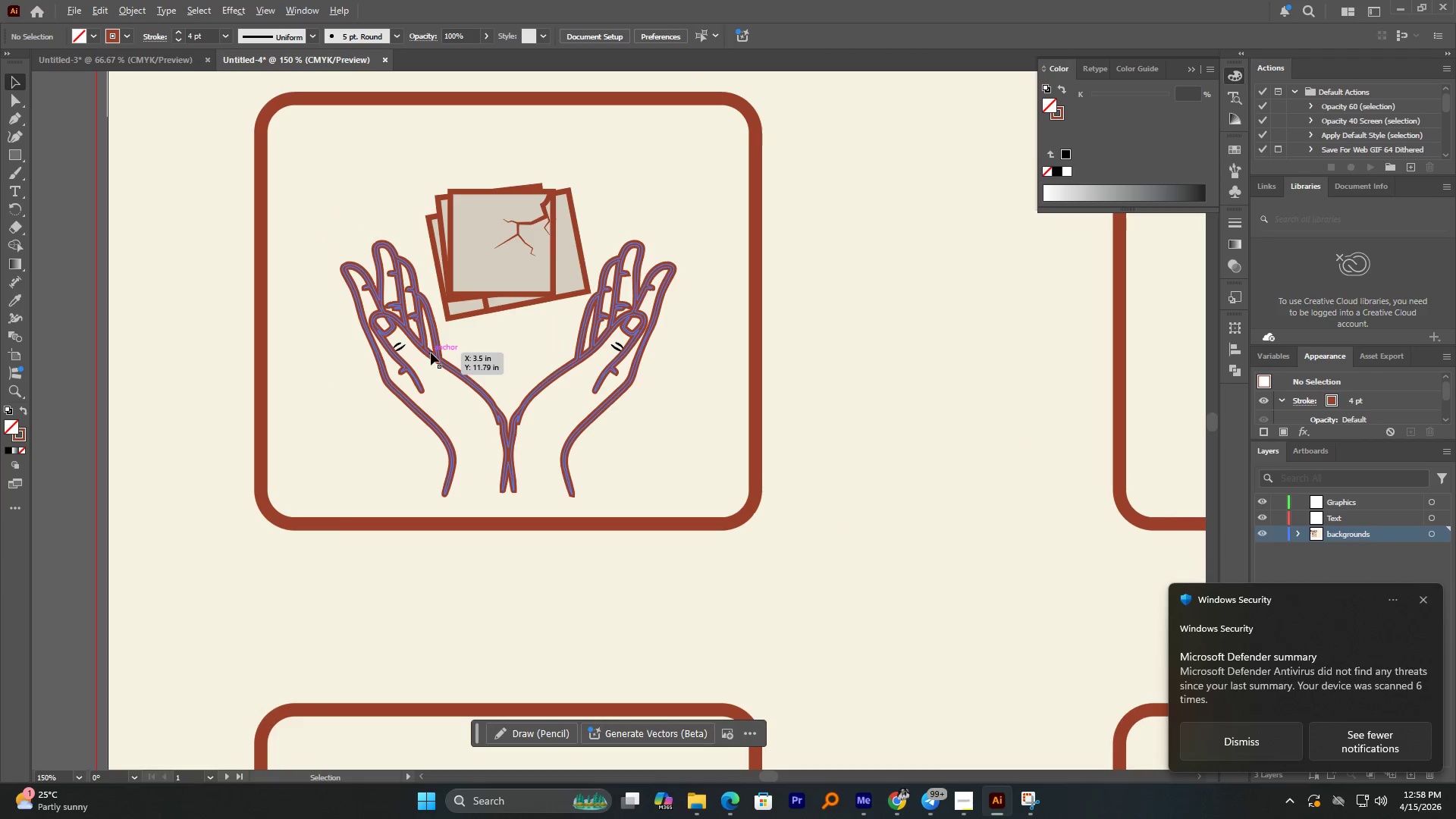 
left_click([430, 355])
 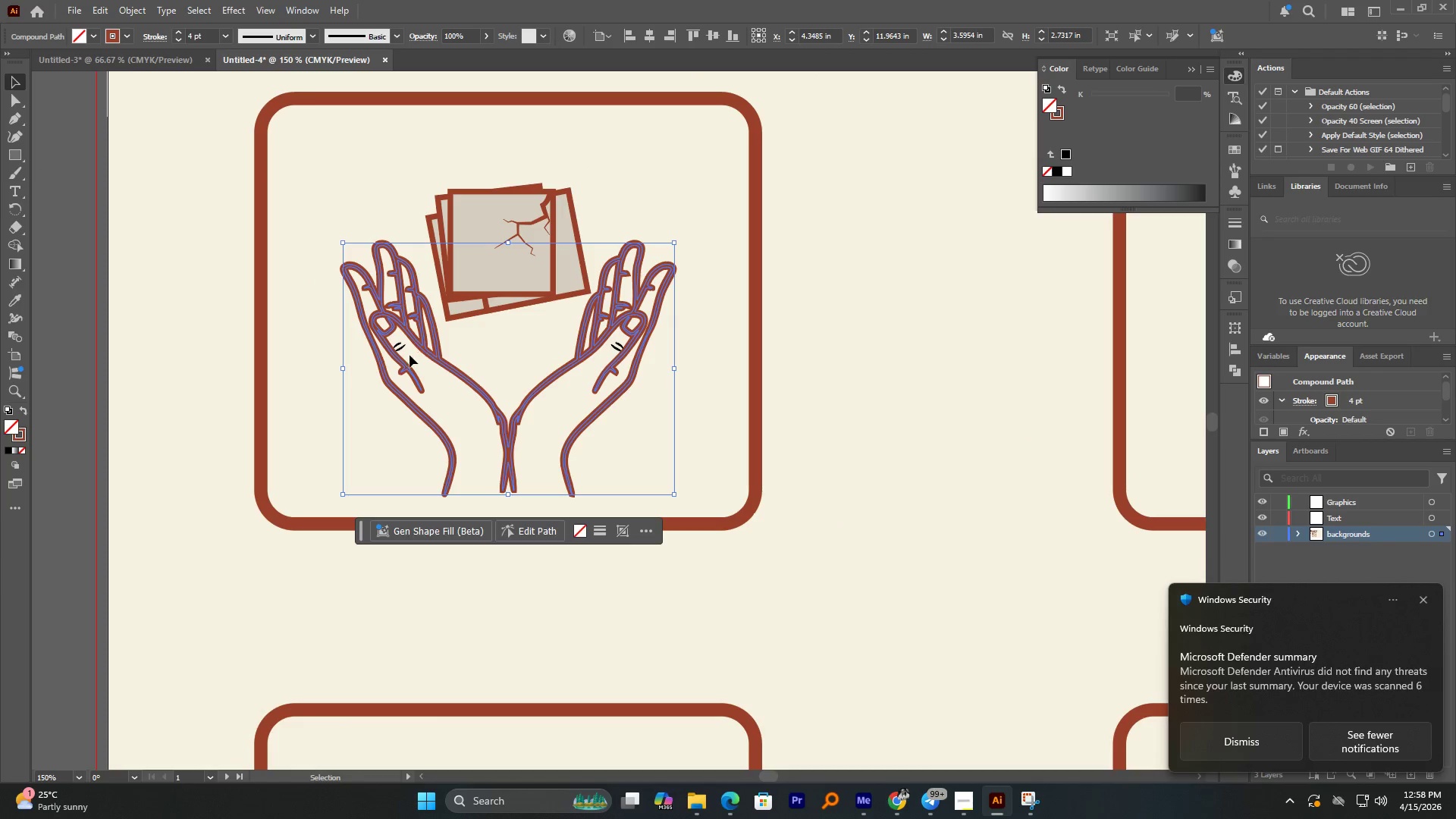 
hold_key(key=ShiftLeft, duration=0.44)
 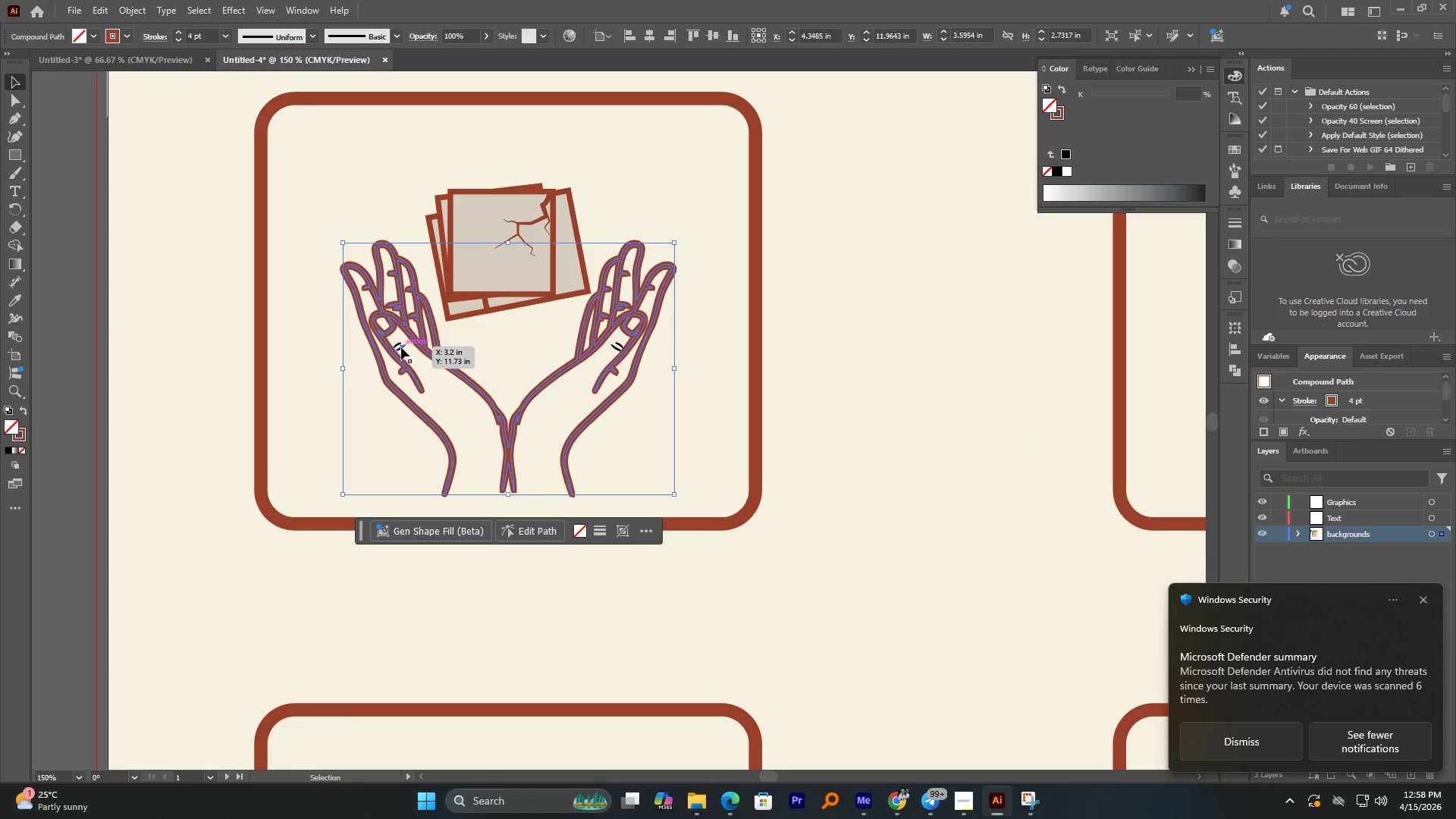 
hold_key(key=ShiftLeft, duration=3.53)
left_click([400, 345])
 